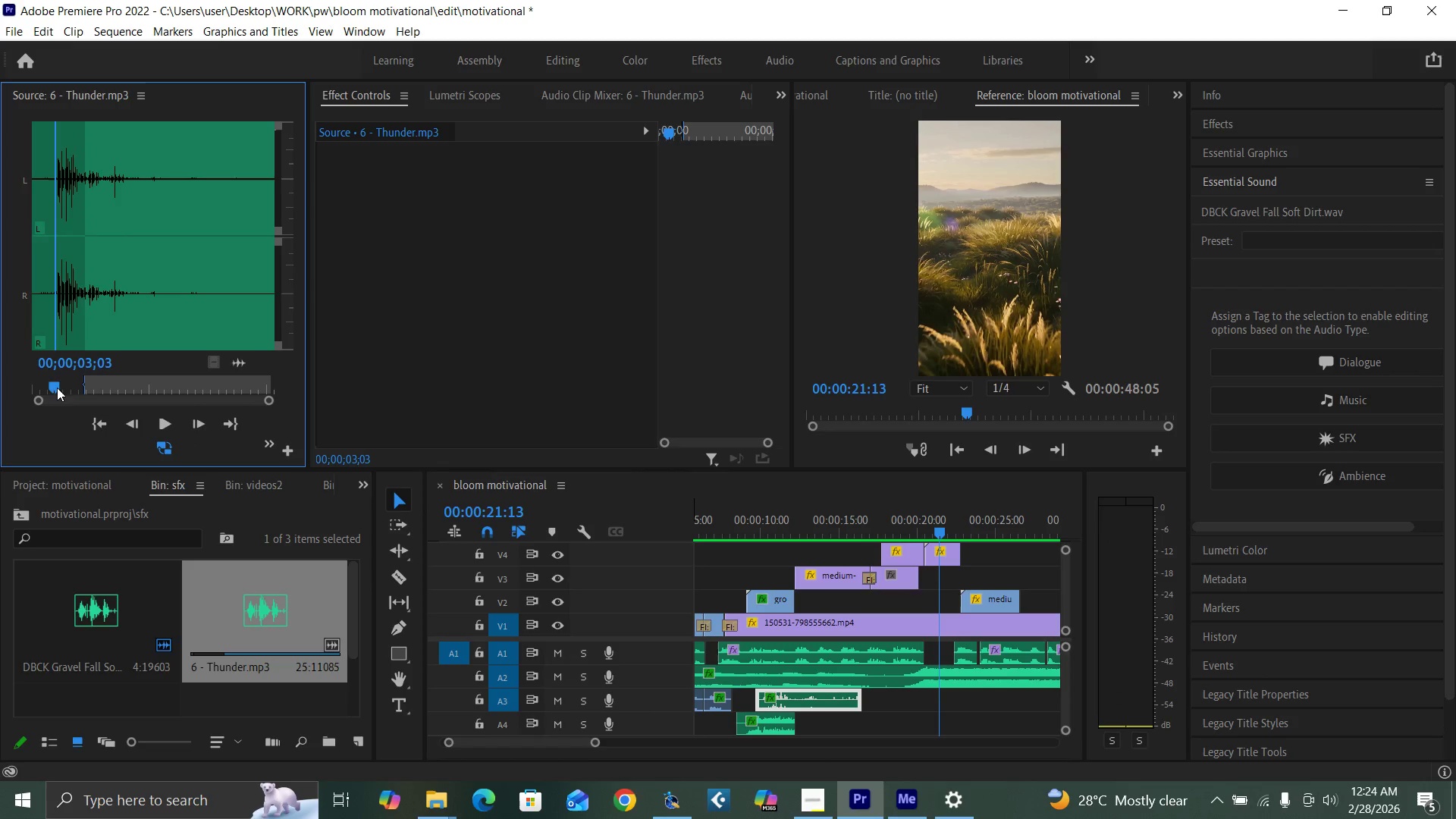 
key(I)
 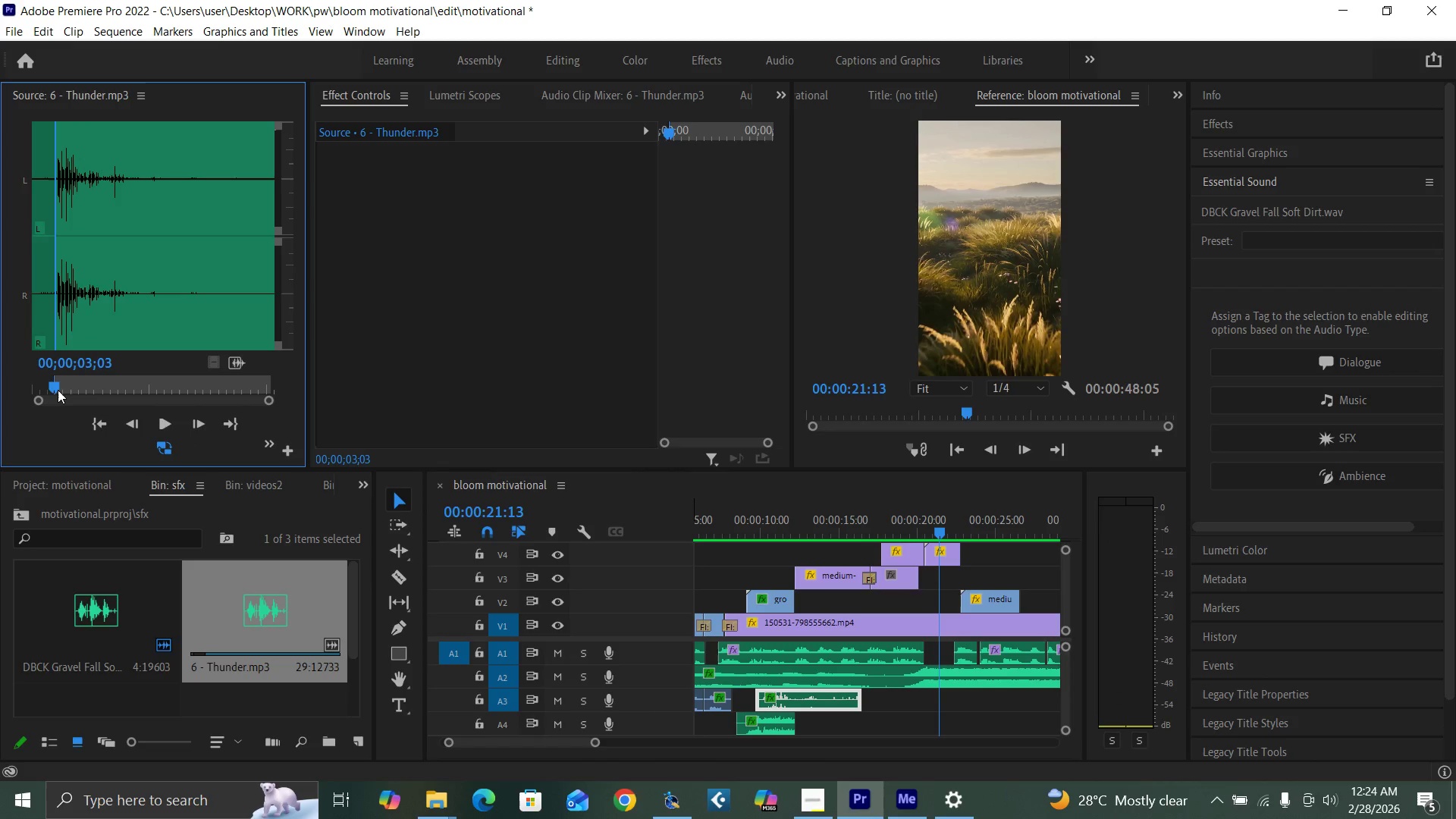 
key(Space)
 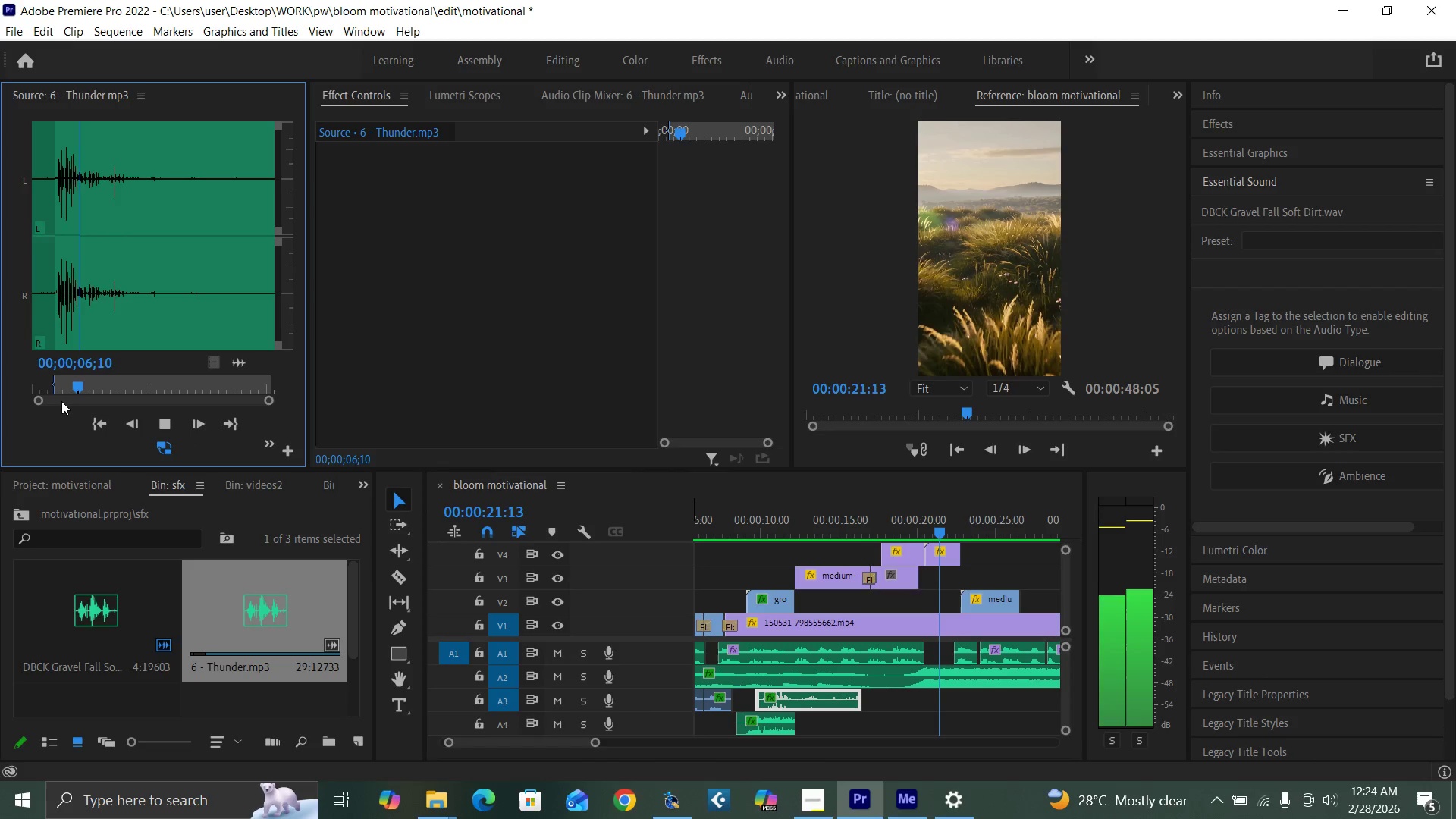 
key(Space)
 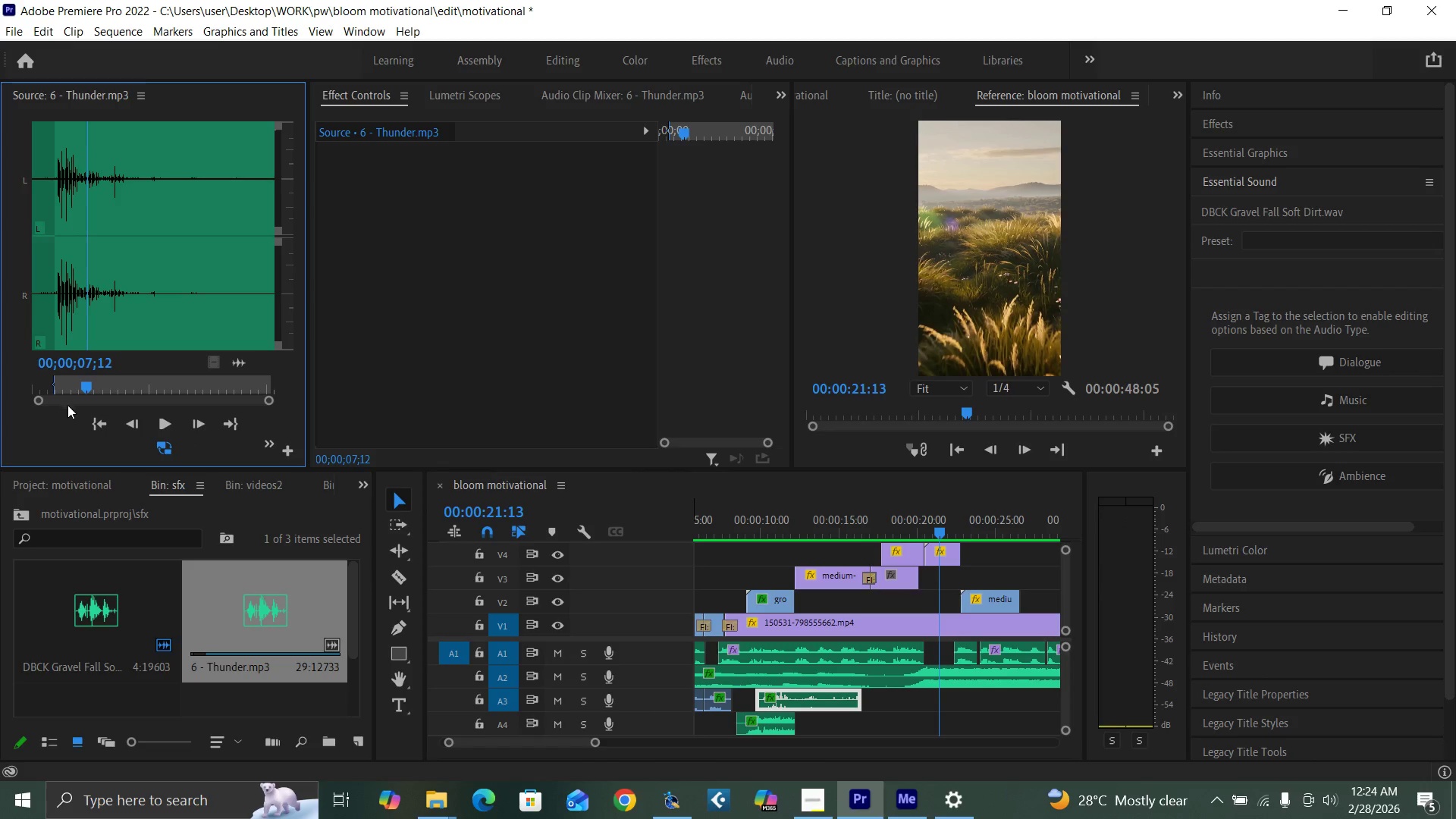 
key(O)
 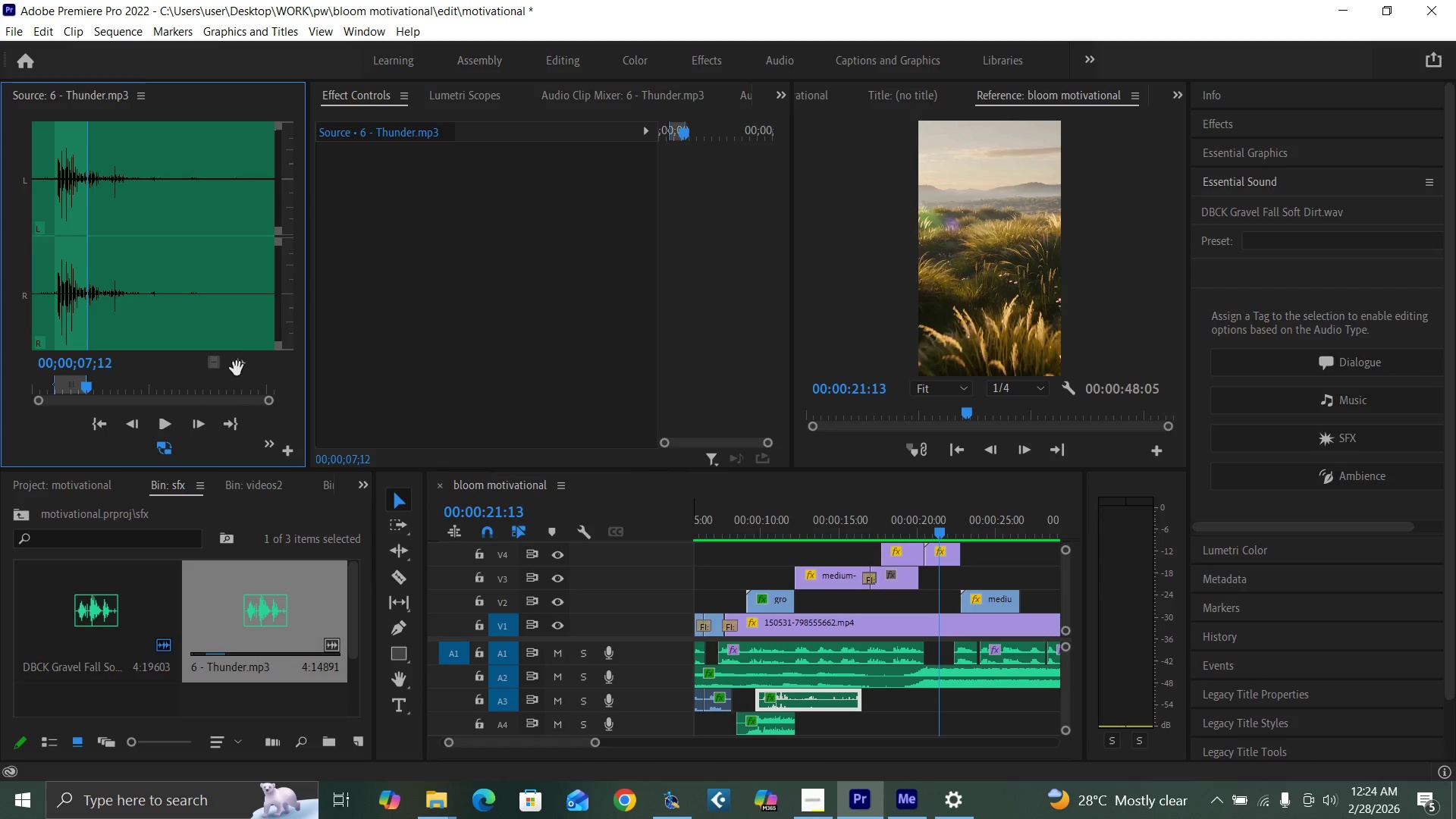 
left_click_drag(start_coordinate=[234, 365], to_coordinate=[891, 702])
 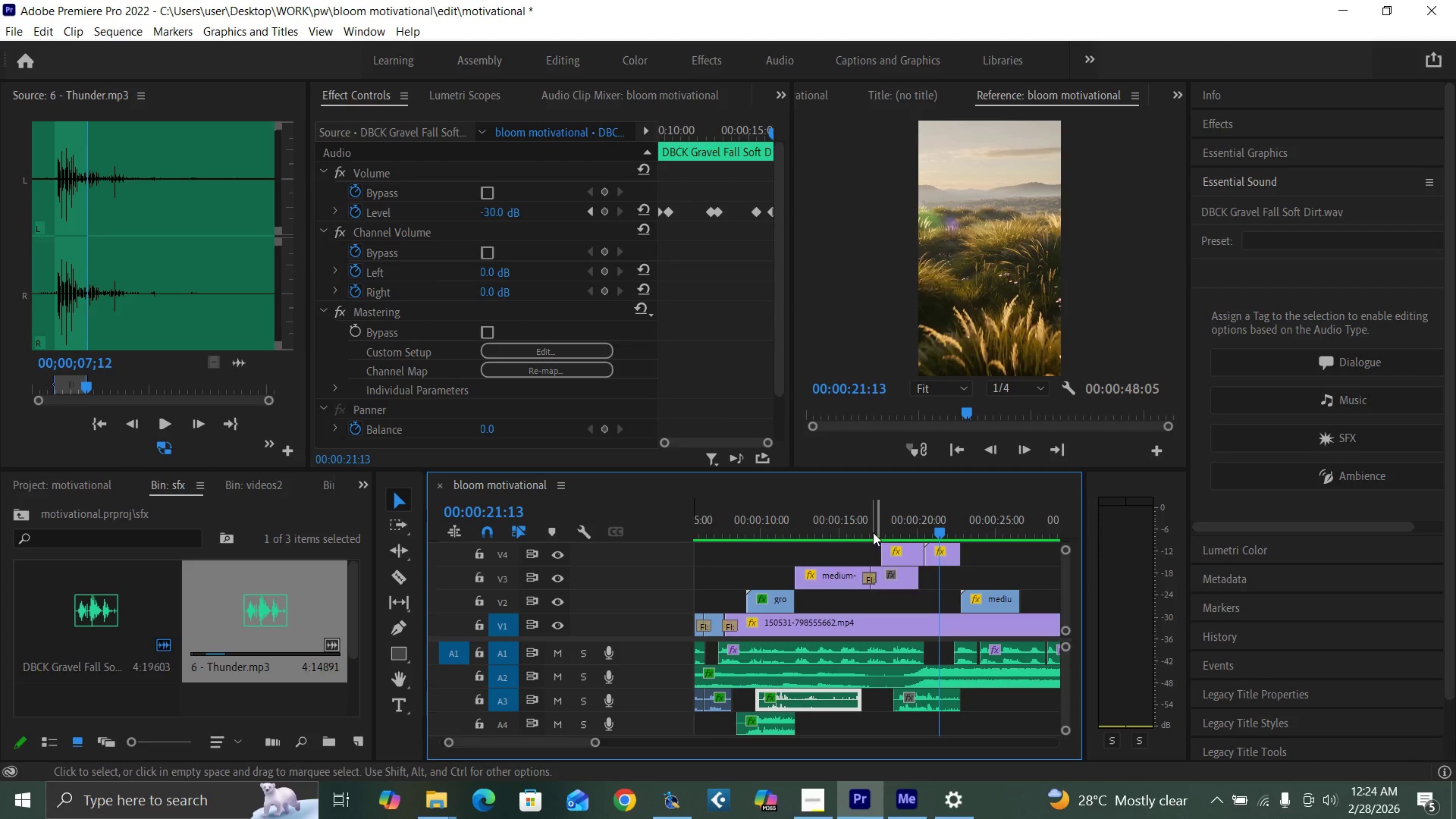 
left_click([877, 526])
 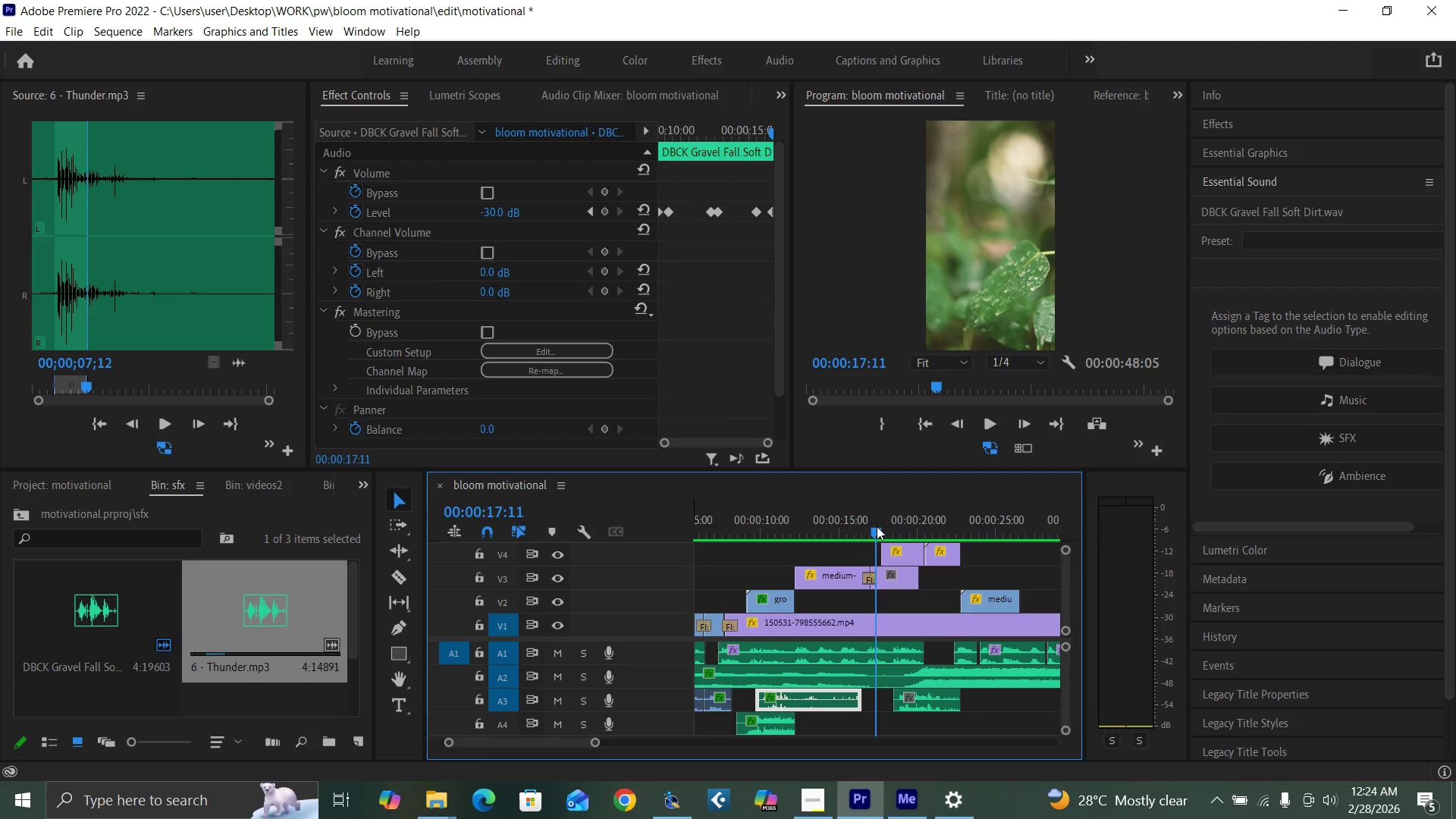 
key(Space)
 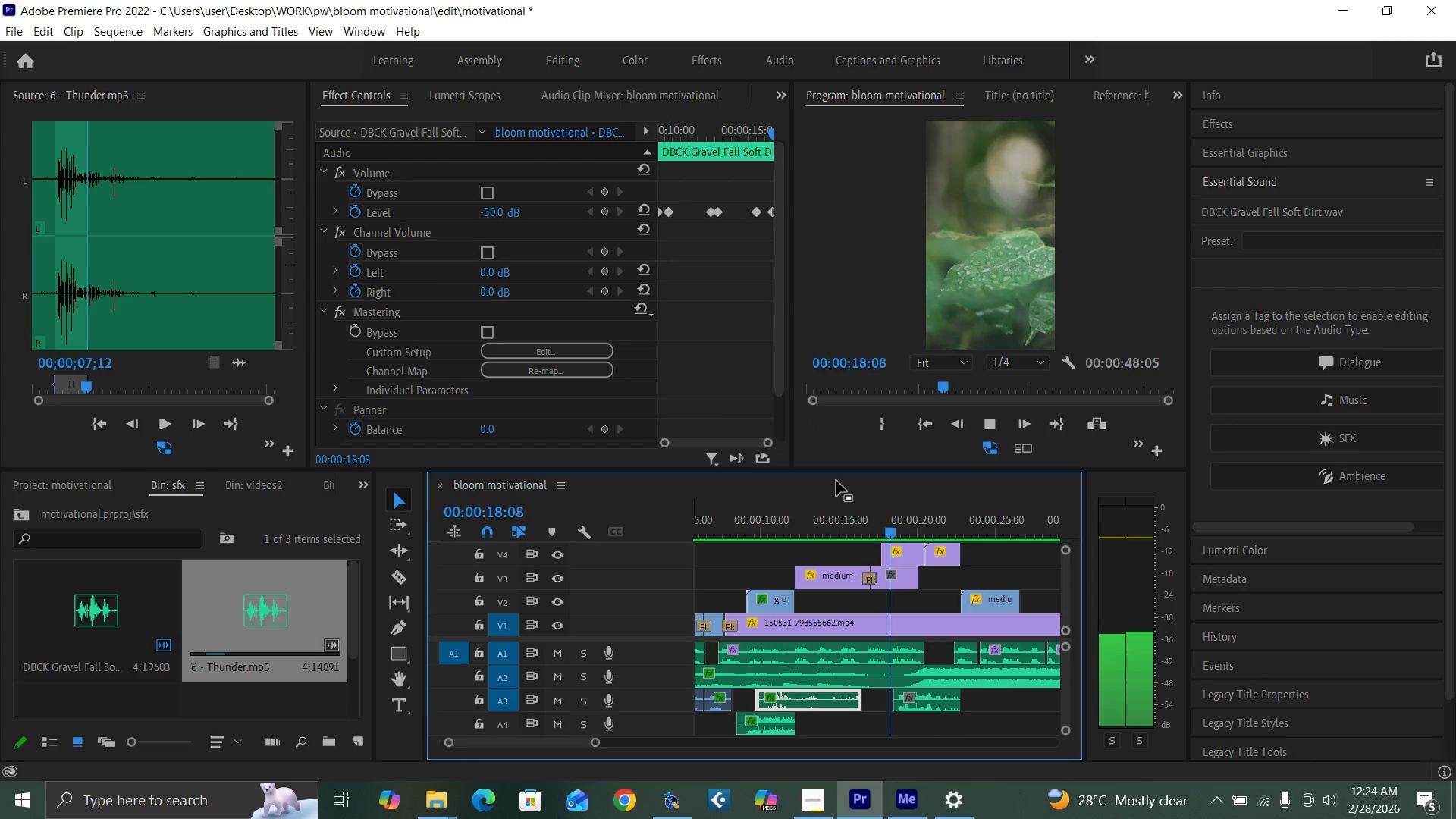 
key(Equal)
 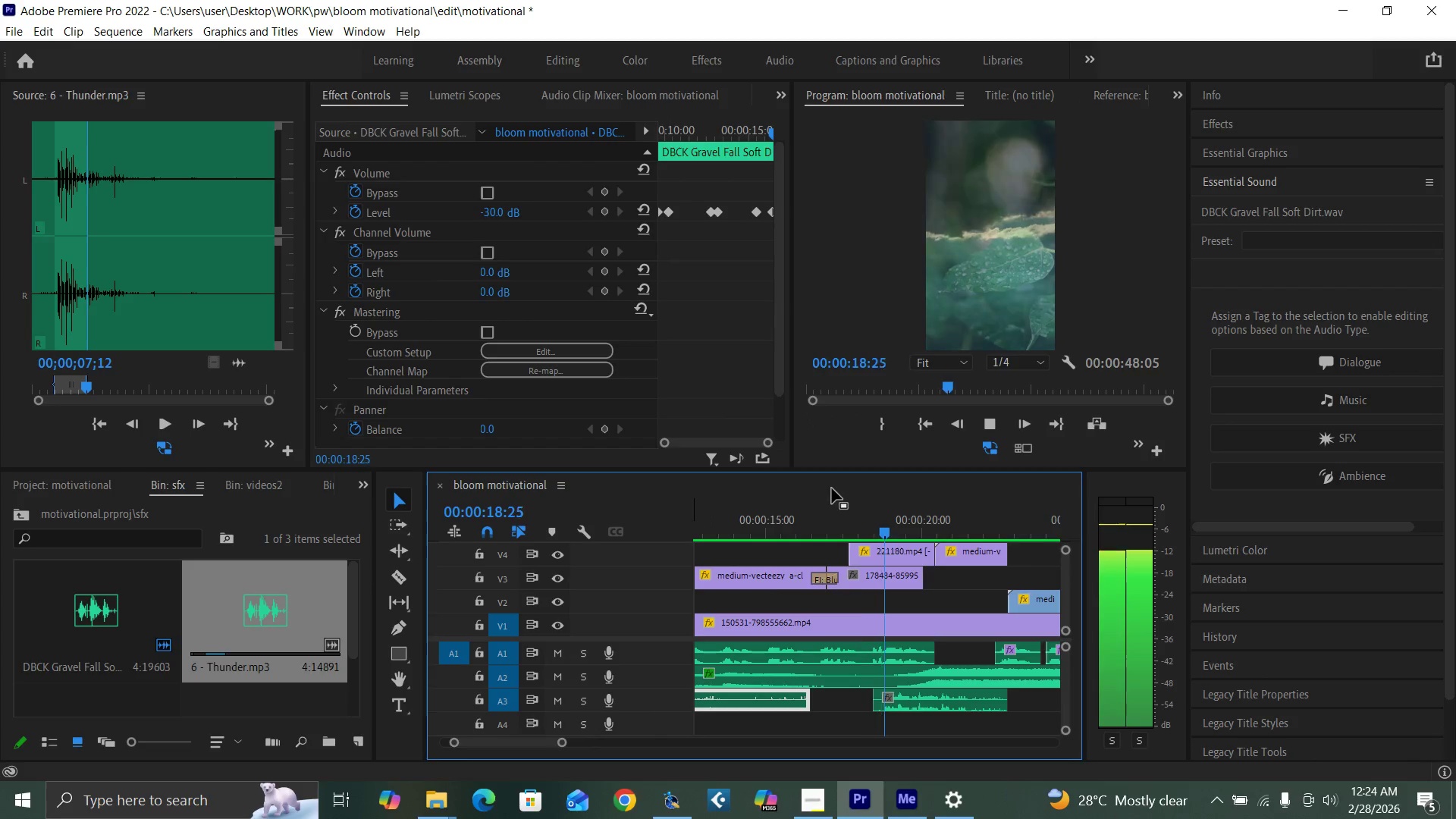 
key(Equal)
 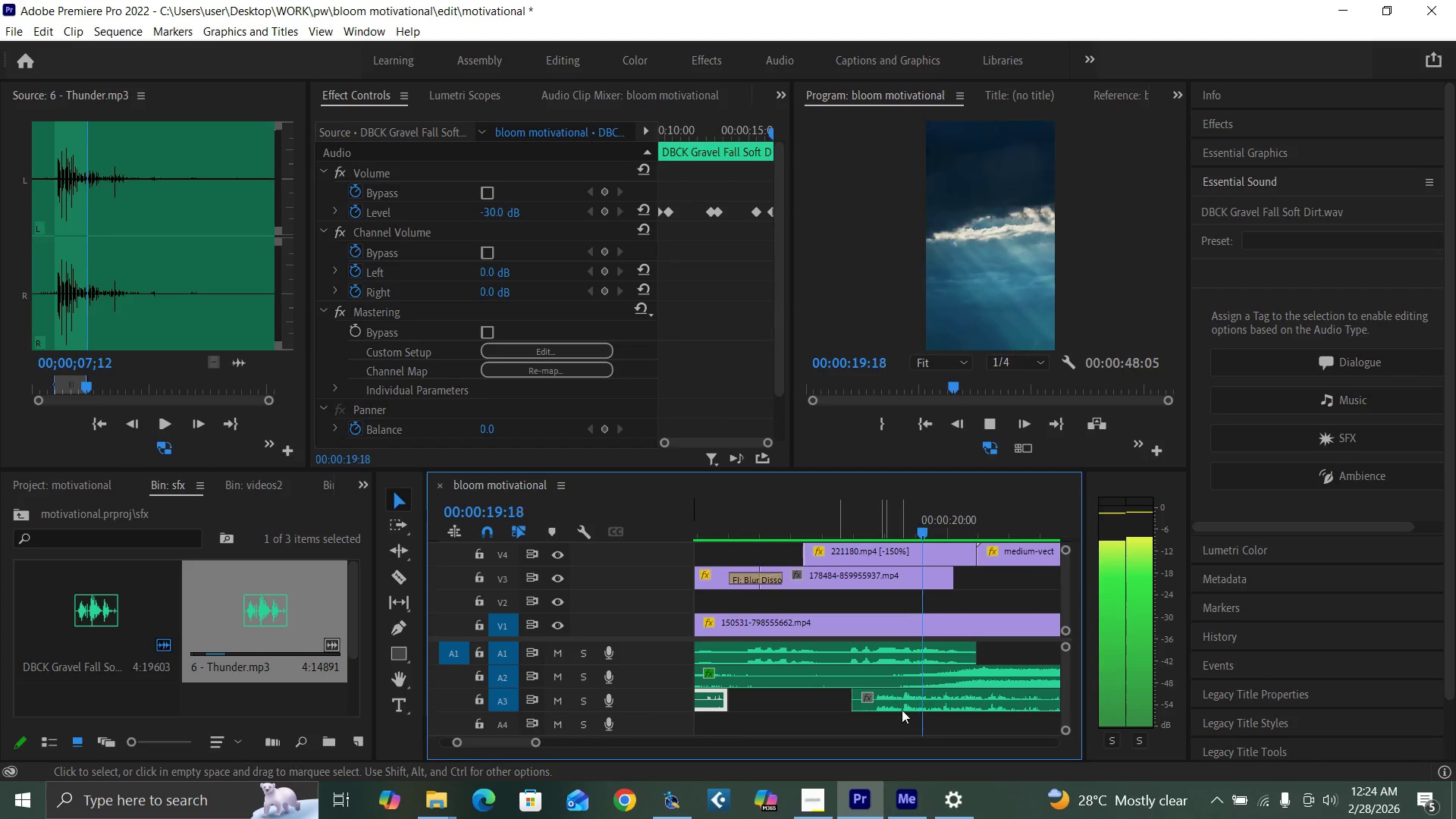 
key(Space)
 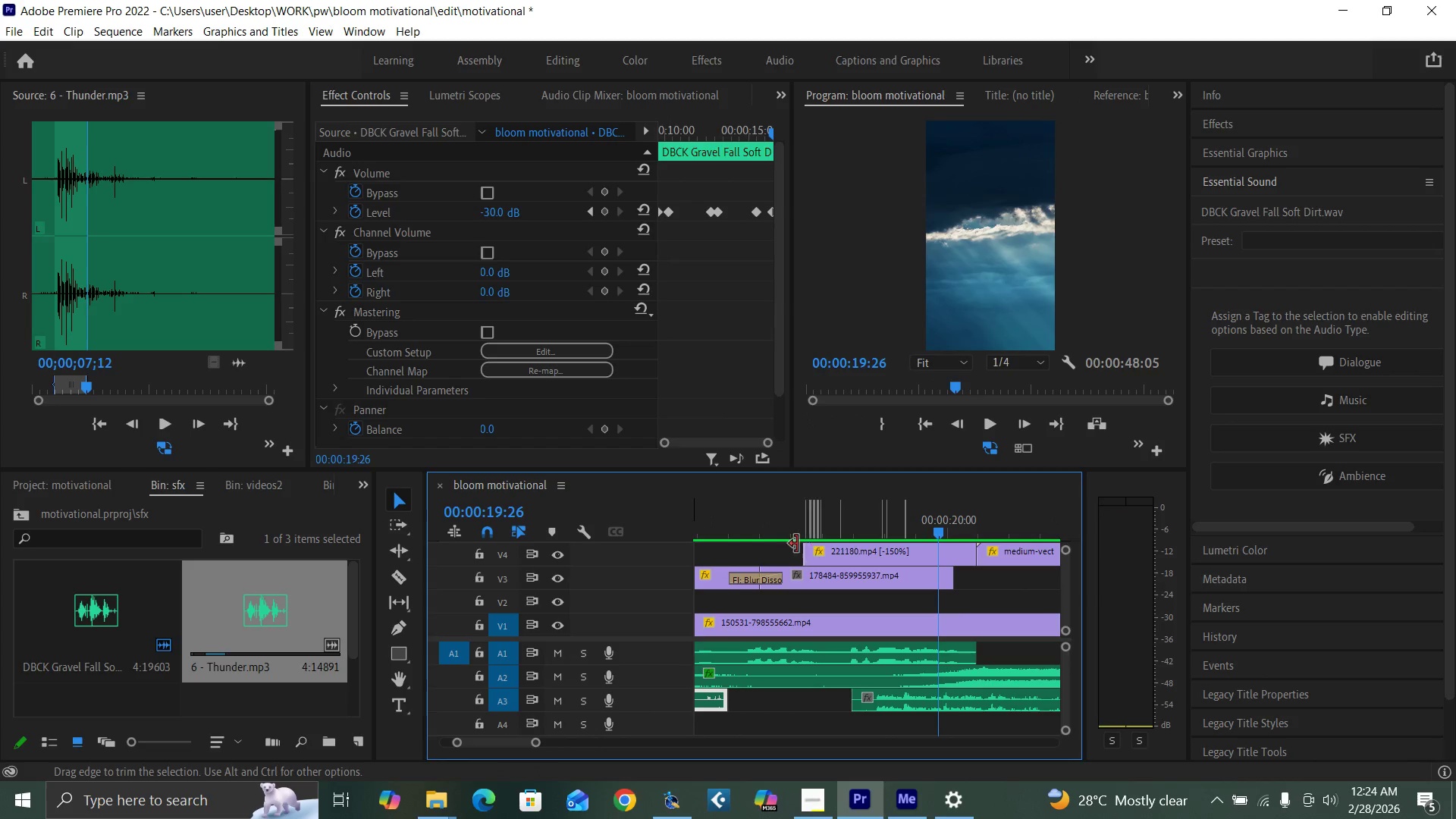 
left_click([789, 536])
 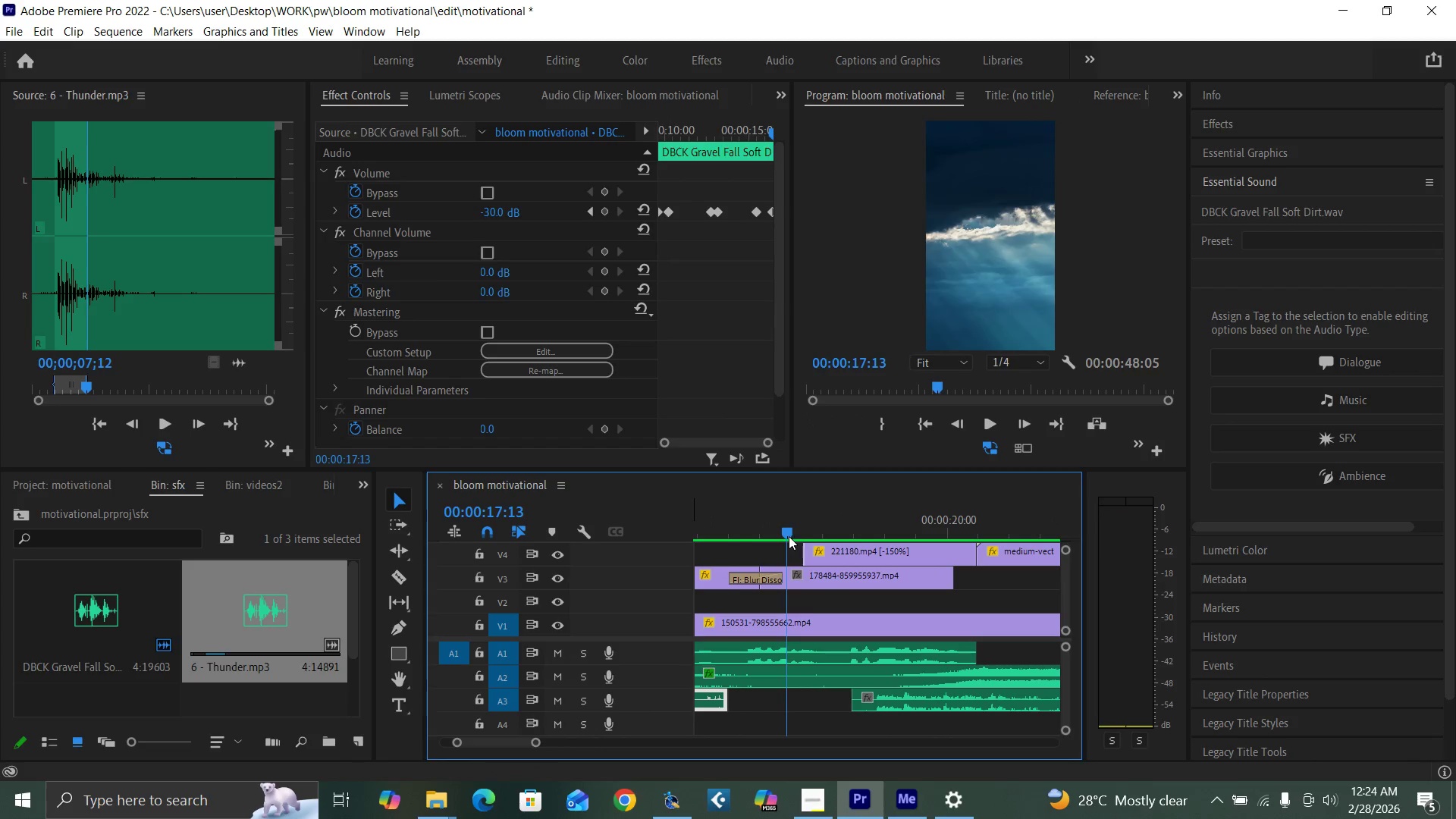 
key(Space)
 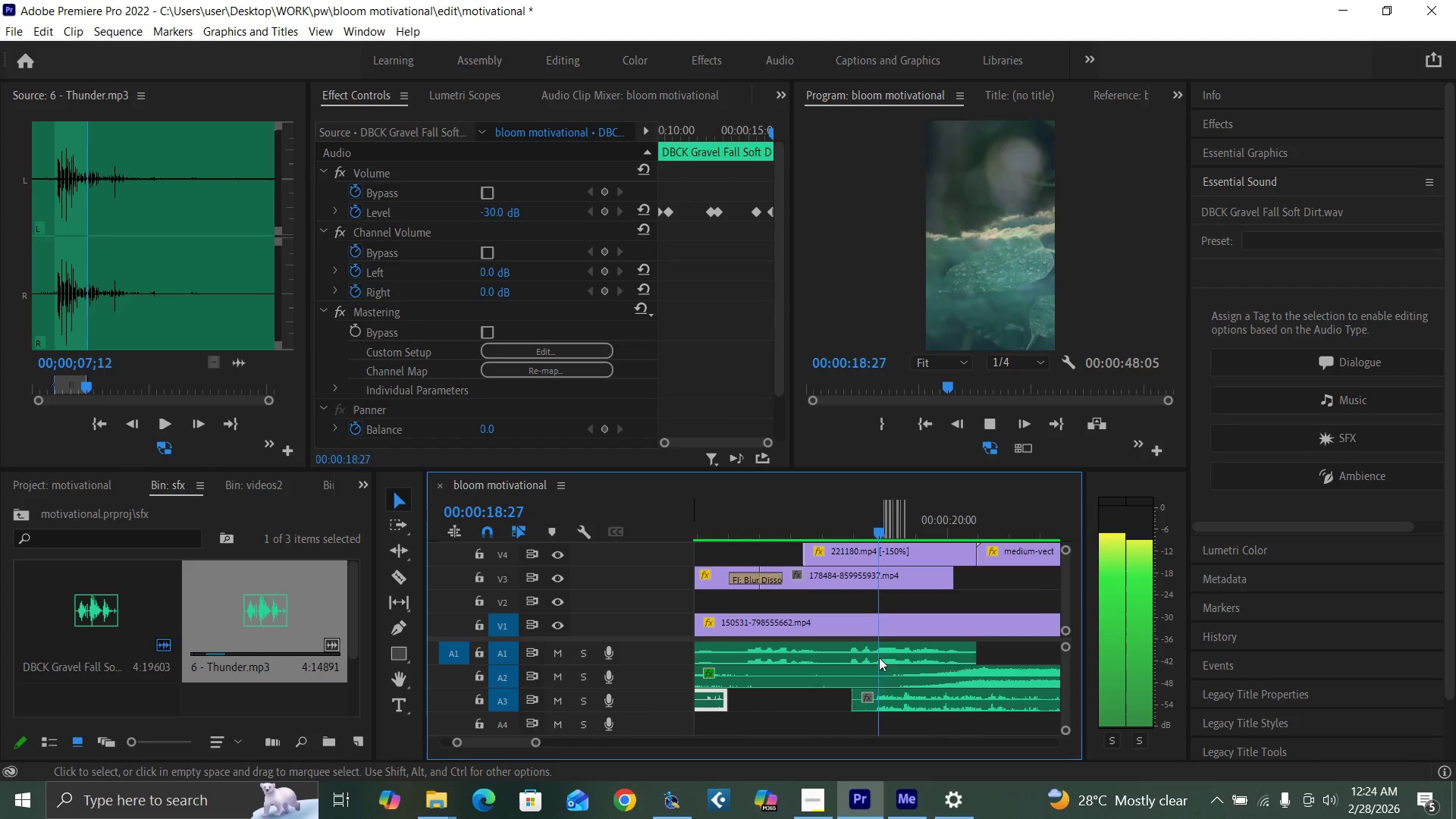 
key(Space)
 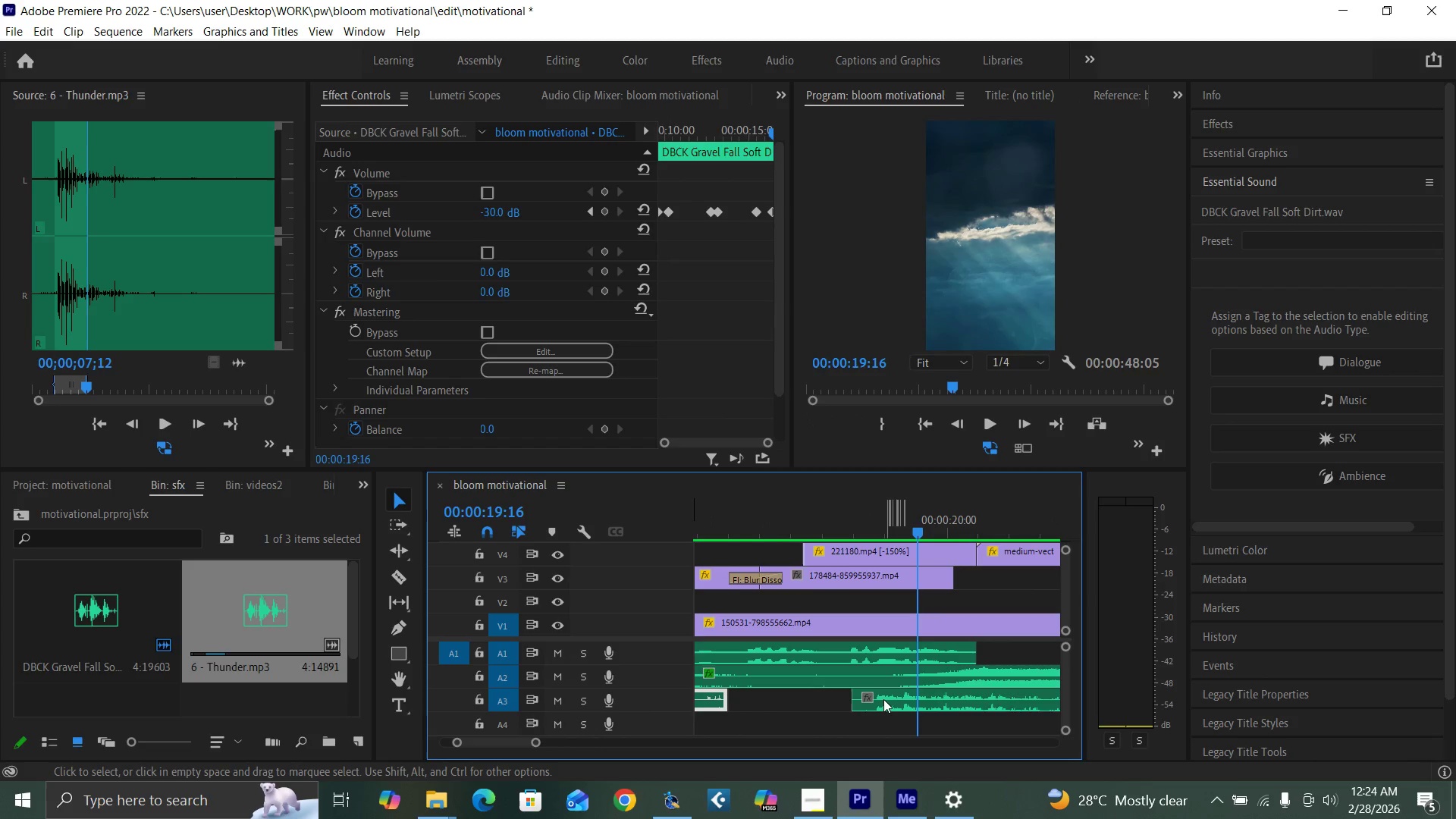 
left_click_drag(start_coordinate=[883, 699], to_coordinate=[843, 703])
 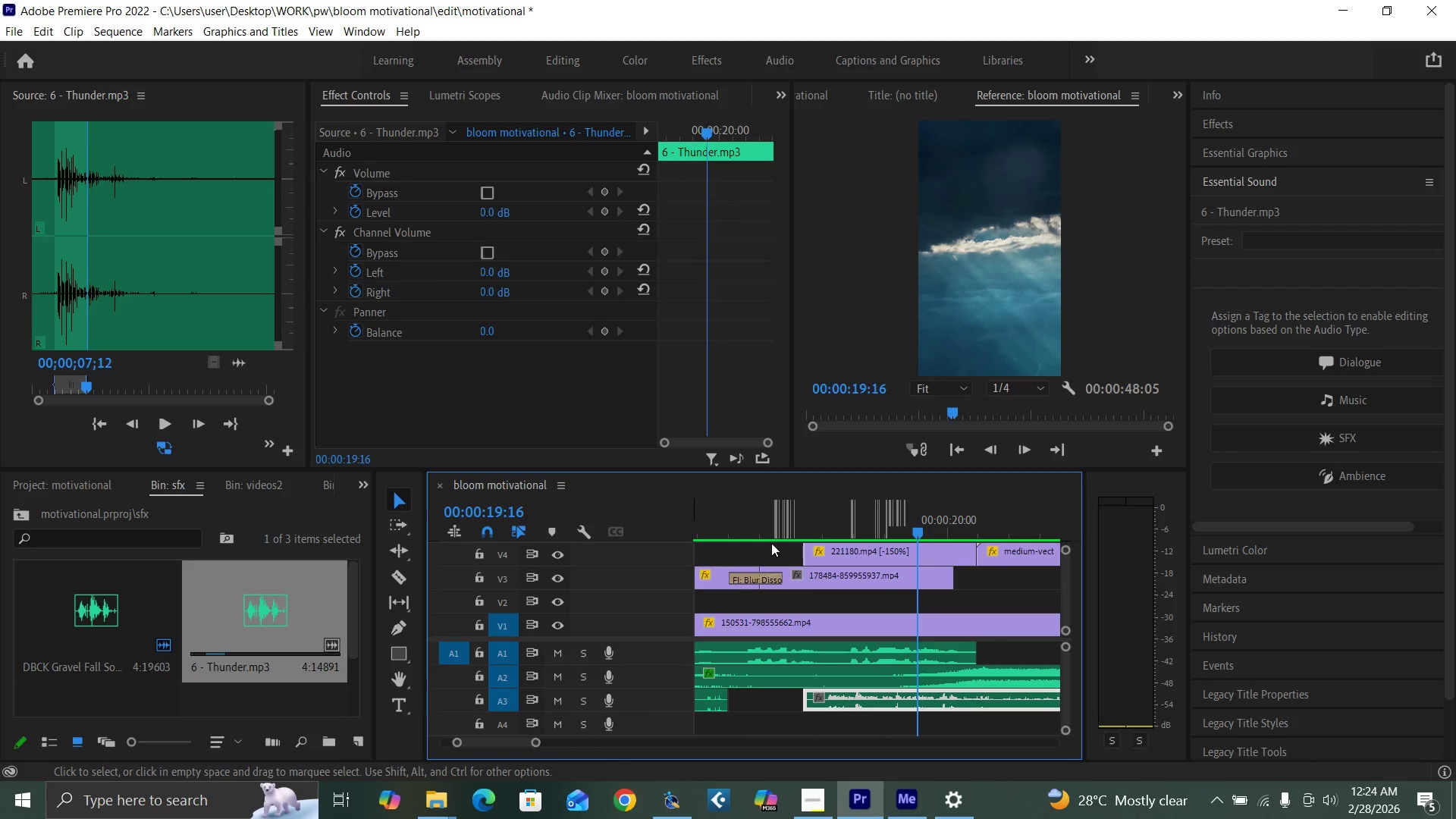 
left_click([771, 535])
 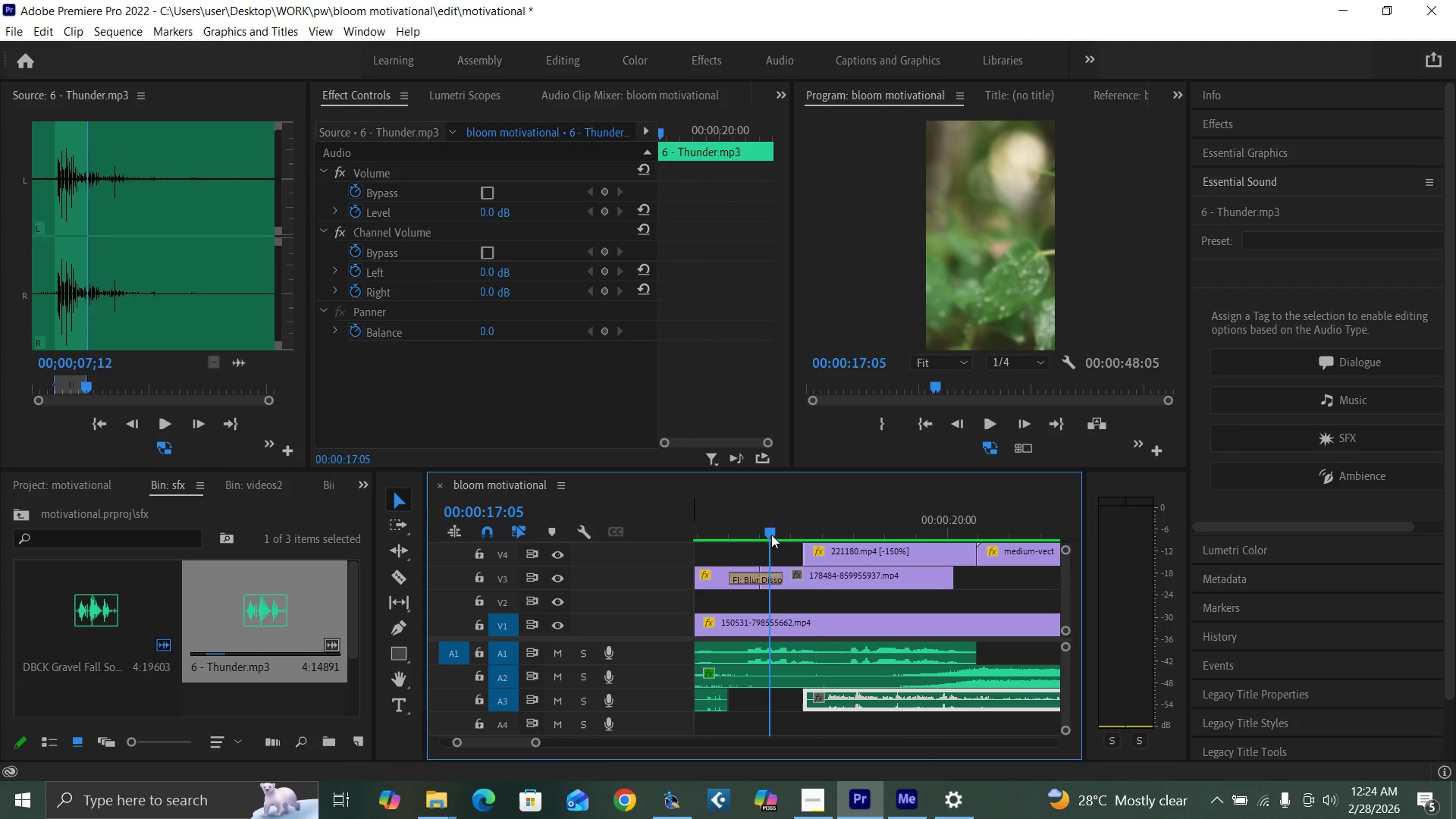 
key(Space)
 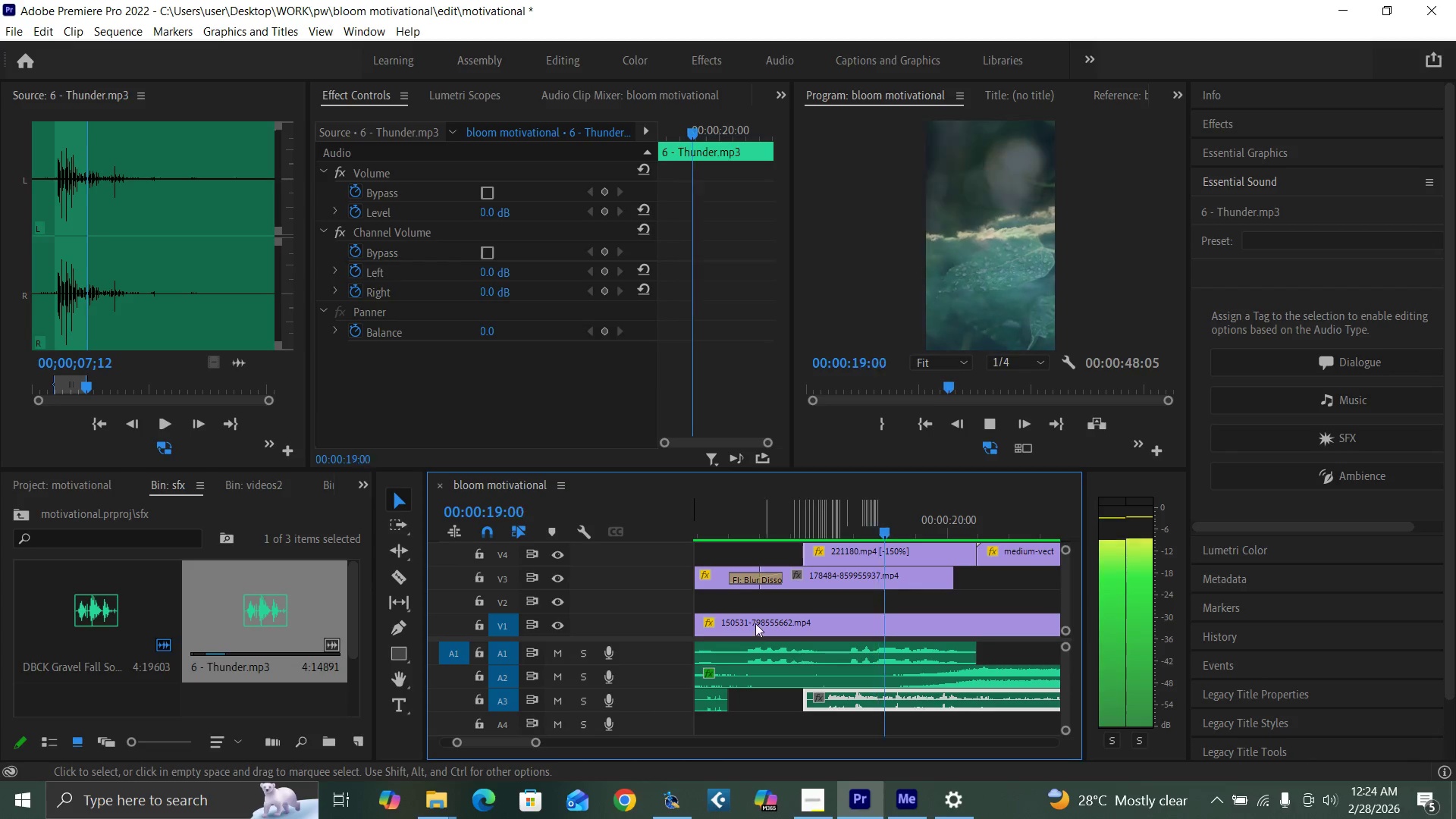 
key(Space)
 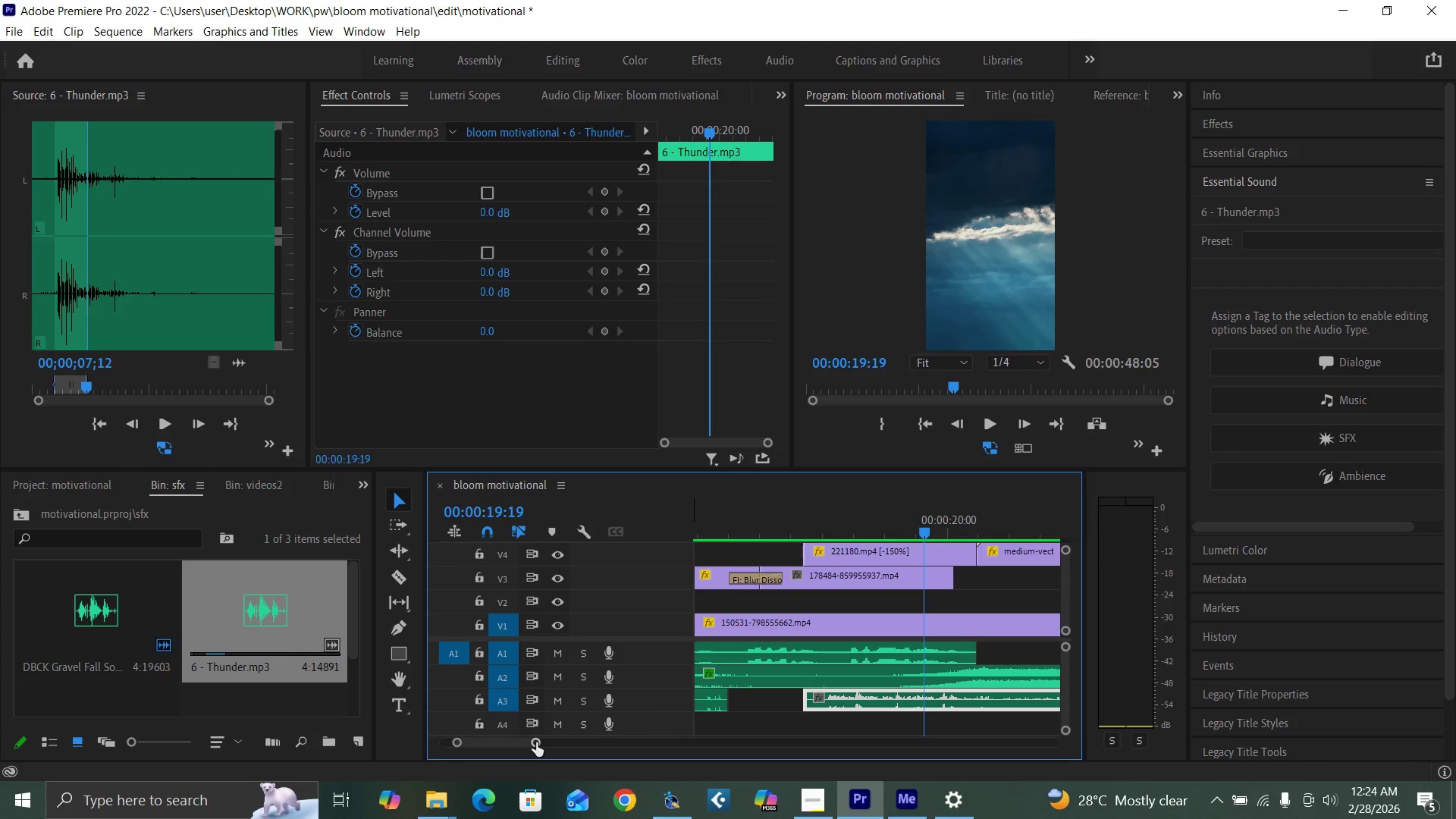 
left_click_drag(start_coordinate=[536, 742], to_coordinate=[551, 749])
 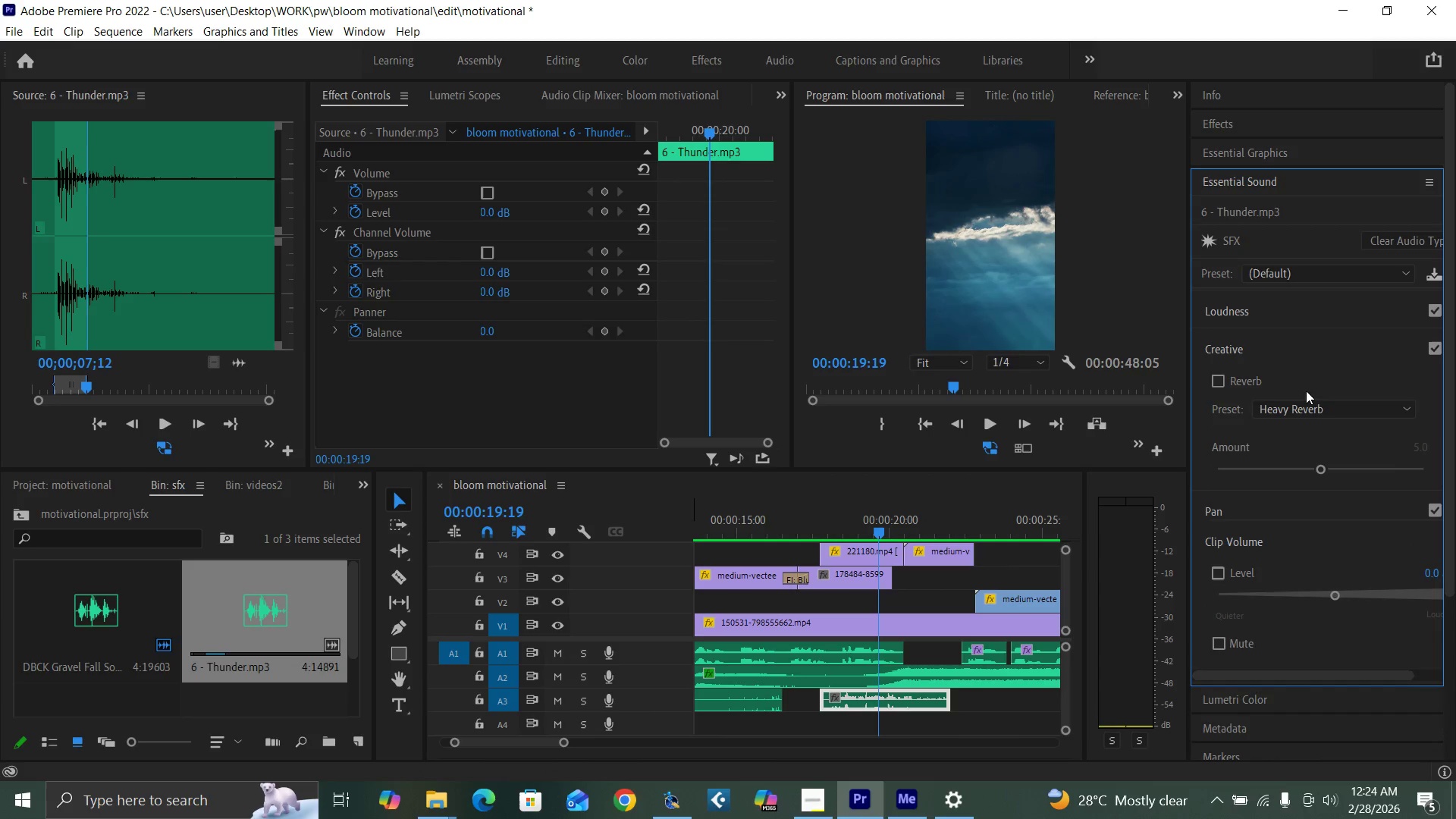 
left_click([1294, 280])
 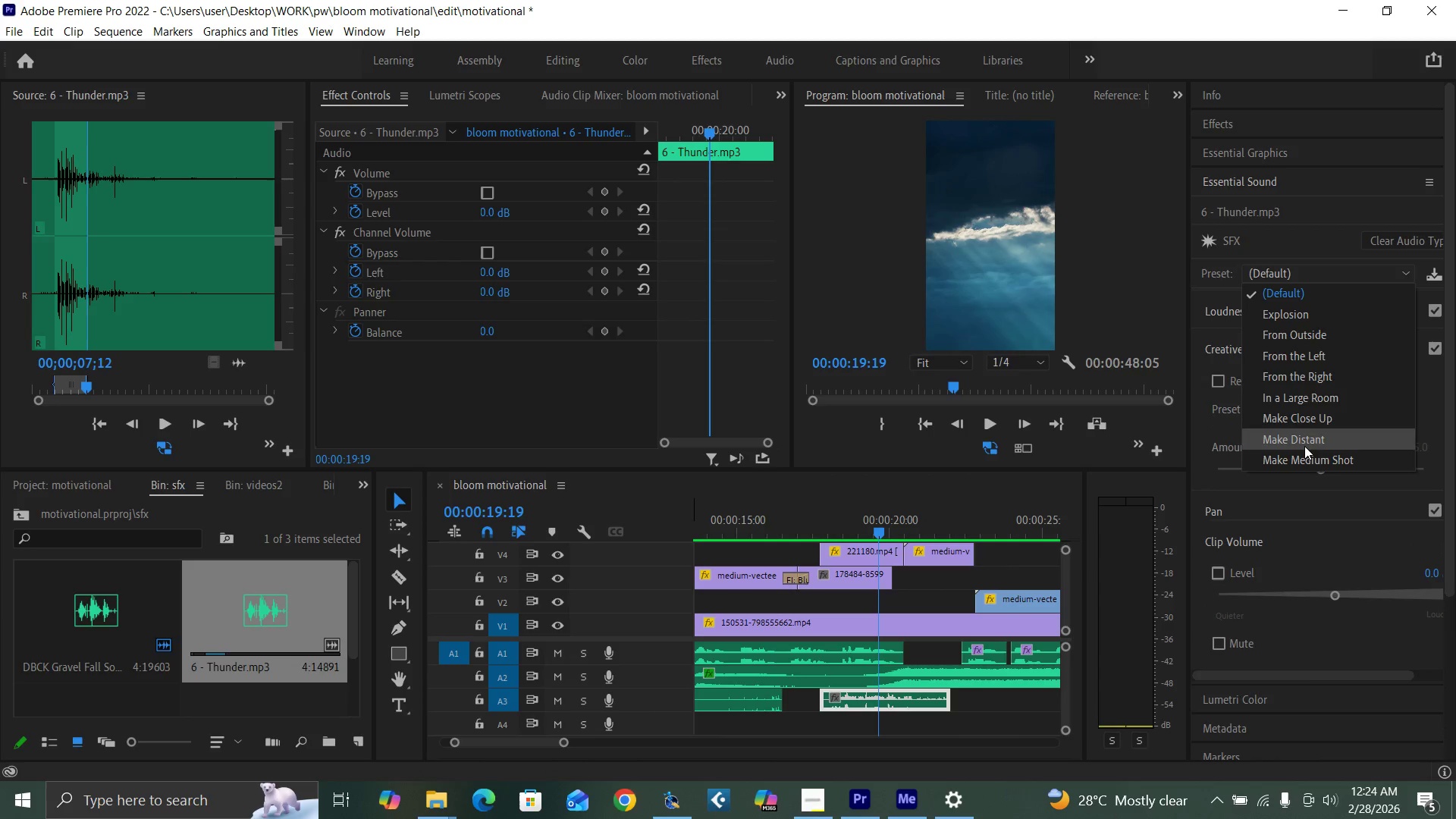 
left_click([1304, 440])
 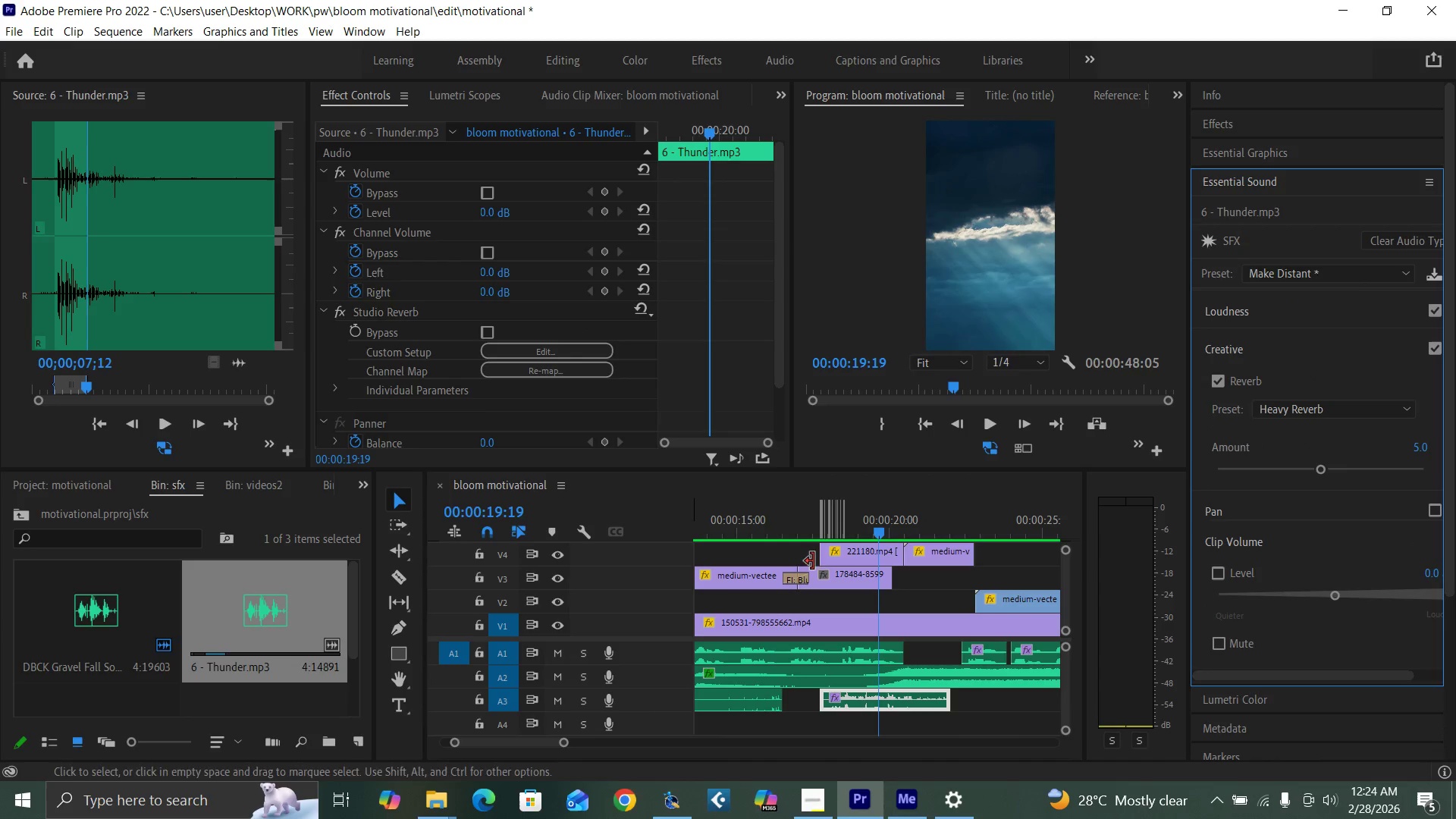 
left_click([804, 531])
 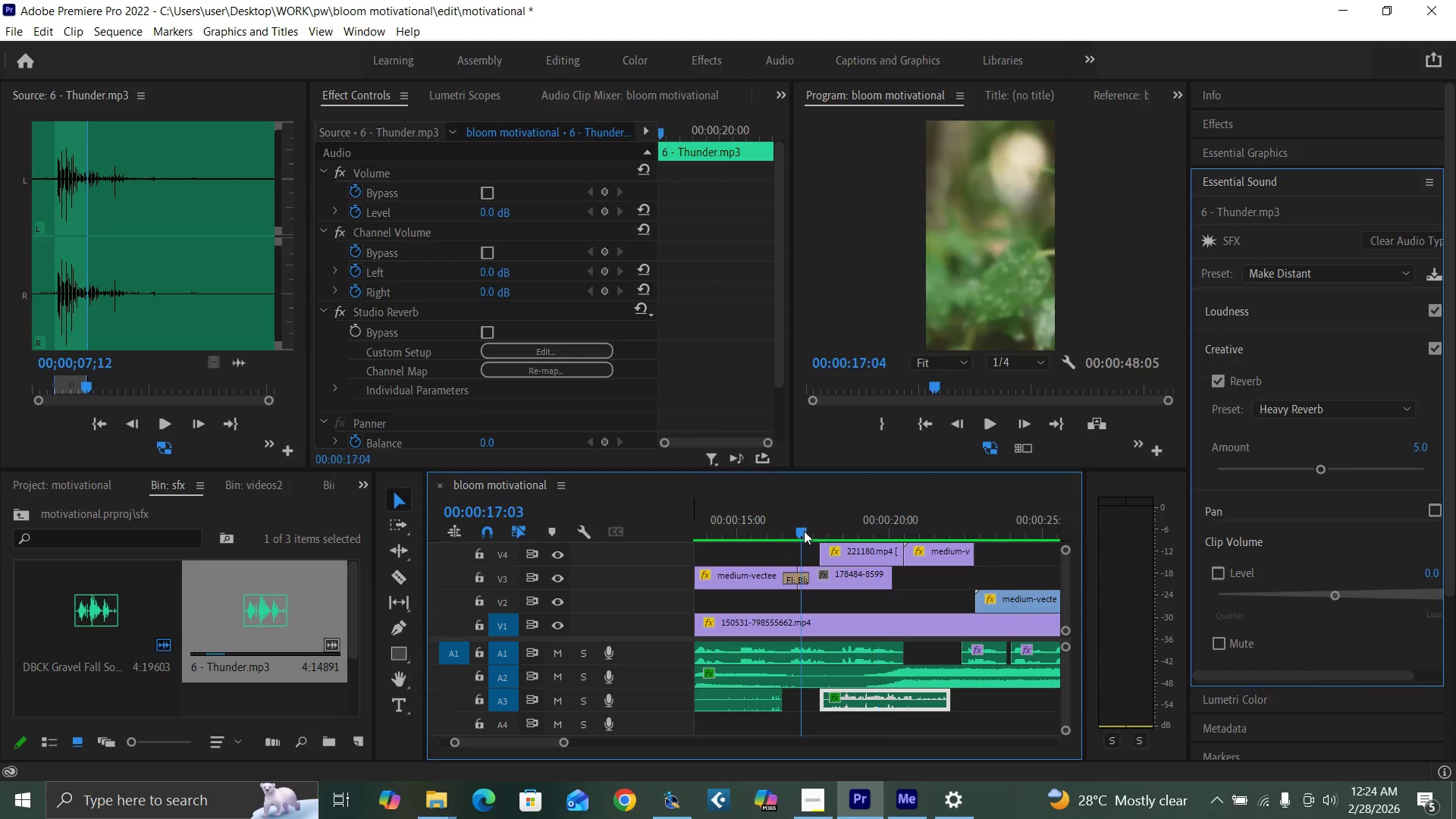 
key(Space)
 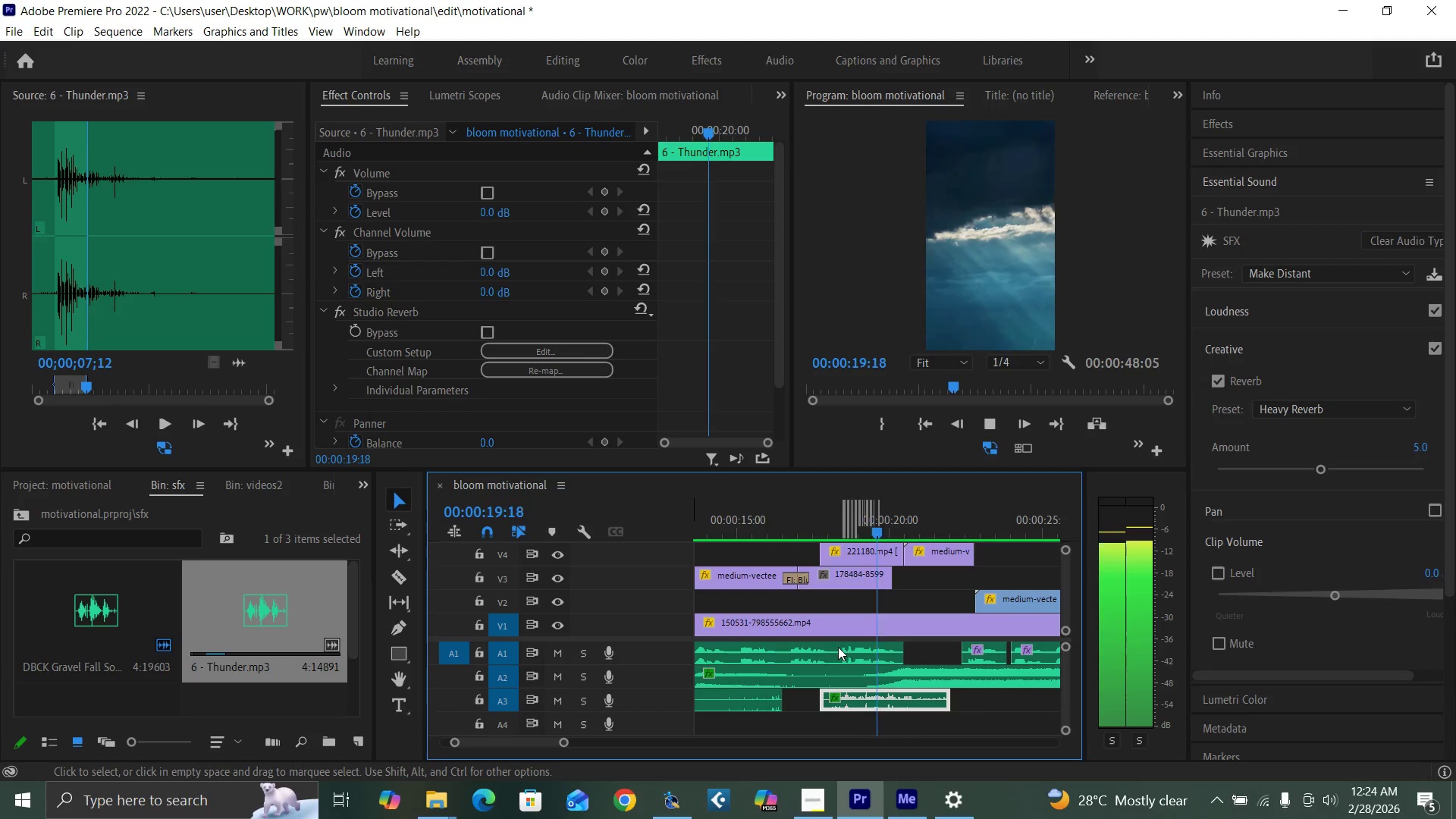 
key(Space)
 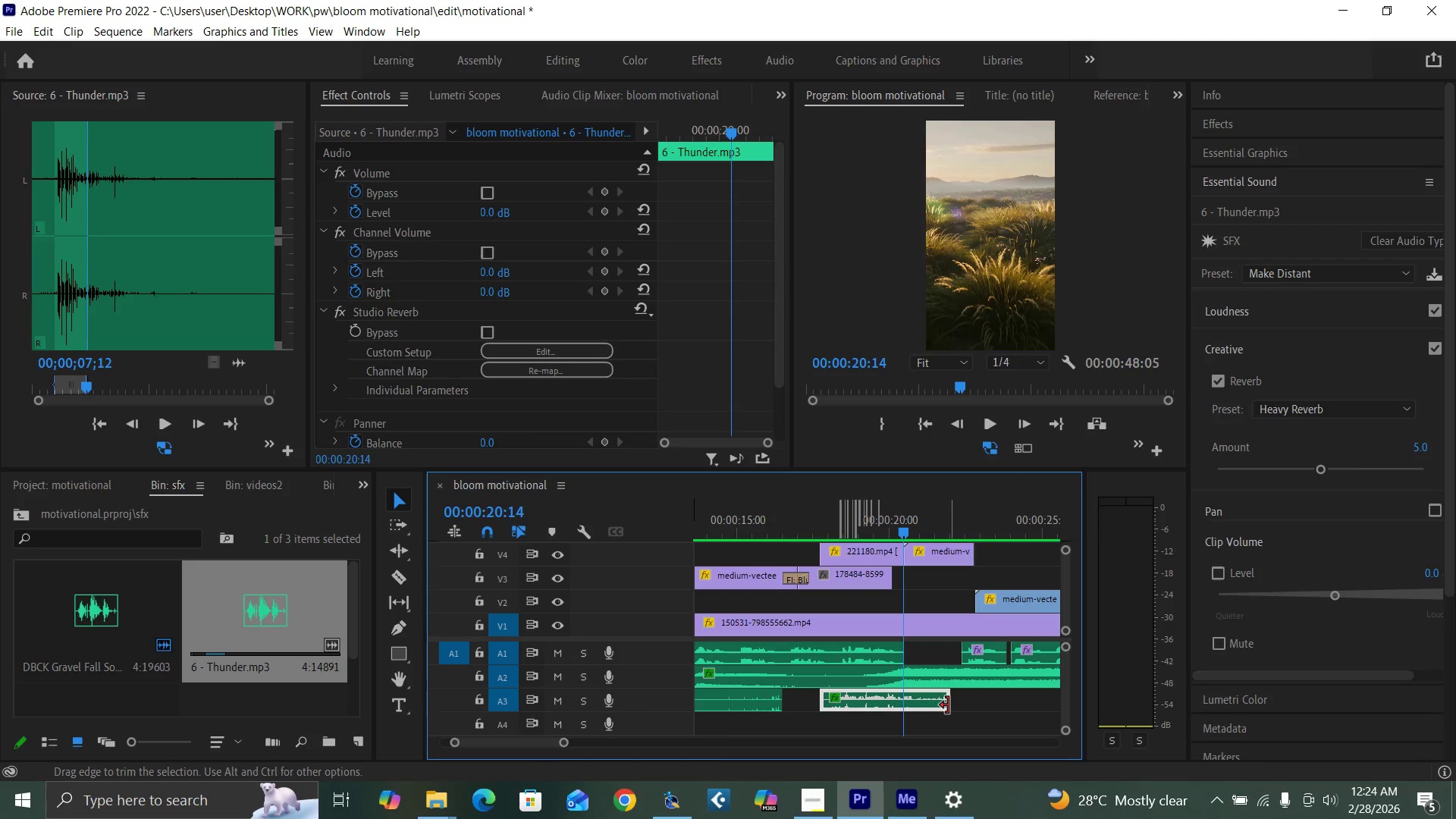 
left_click_drag(start_coordinate=[947, 706], to_coordinate=[912, 704])
 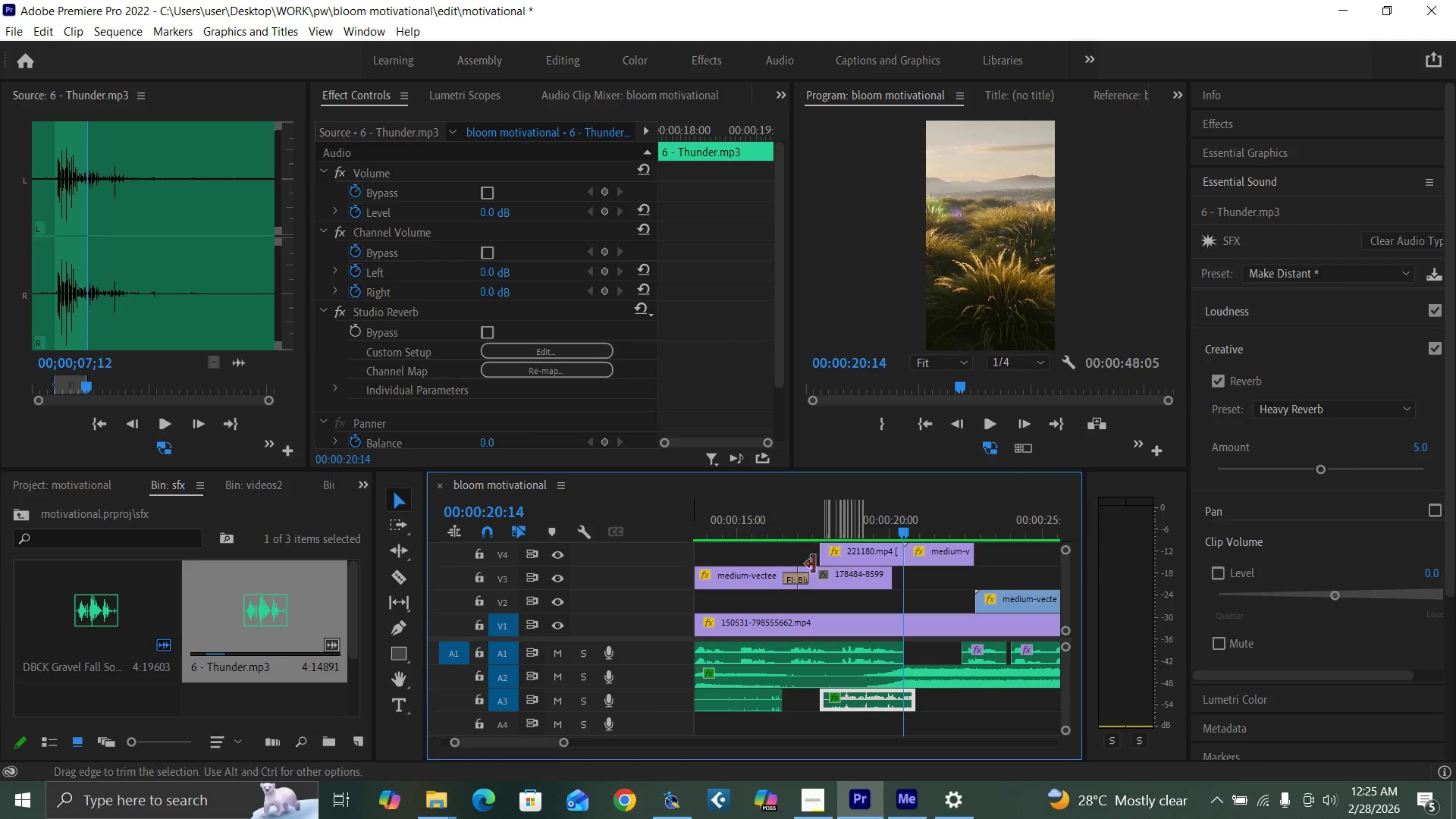 
left_click_drag(start_coordinate=[820, 532], to_coordinate=[825, 534])
 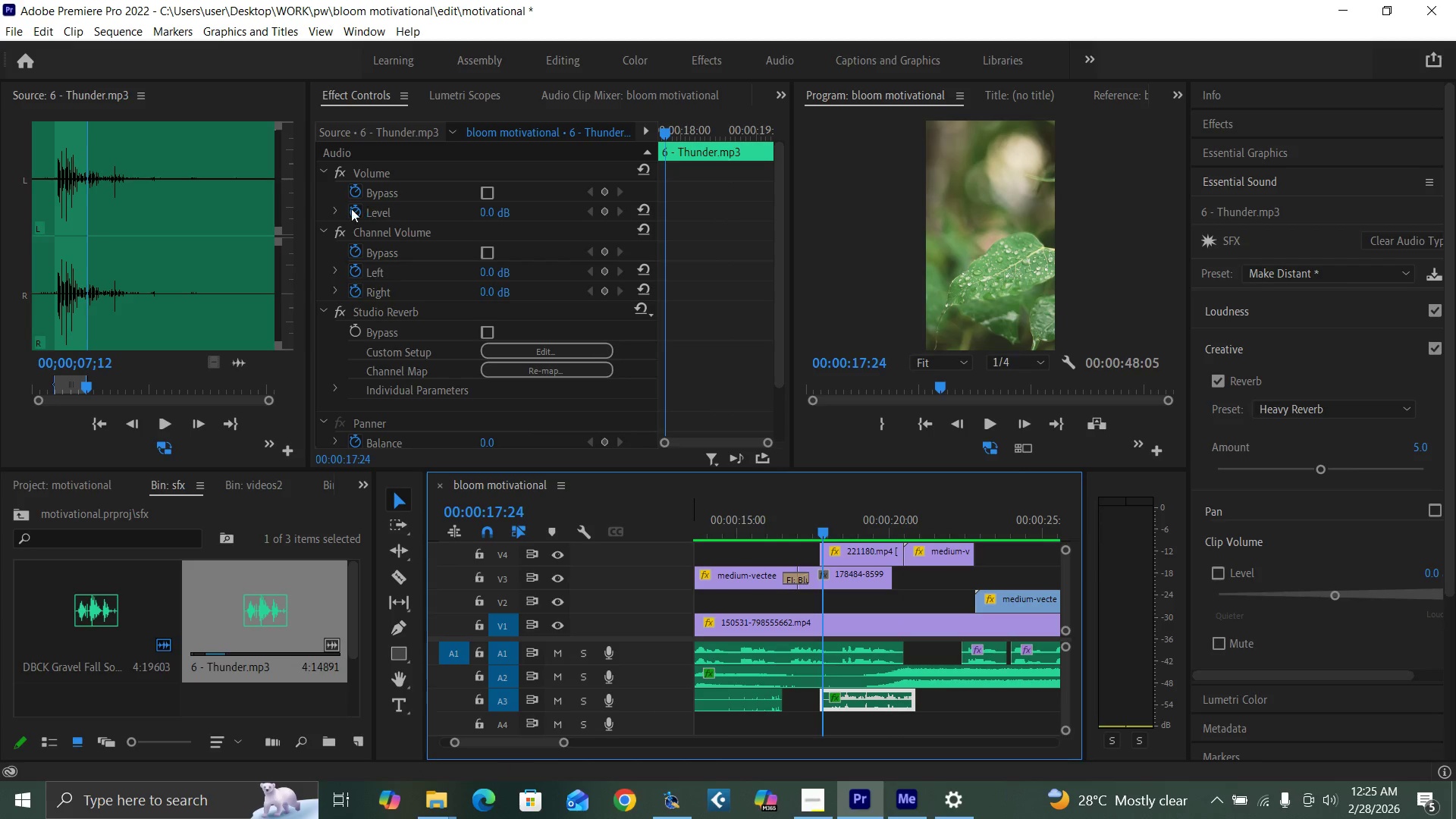 
left_click([356, 212])
 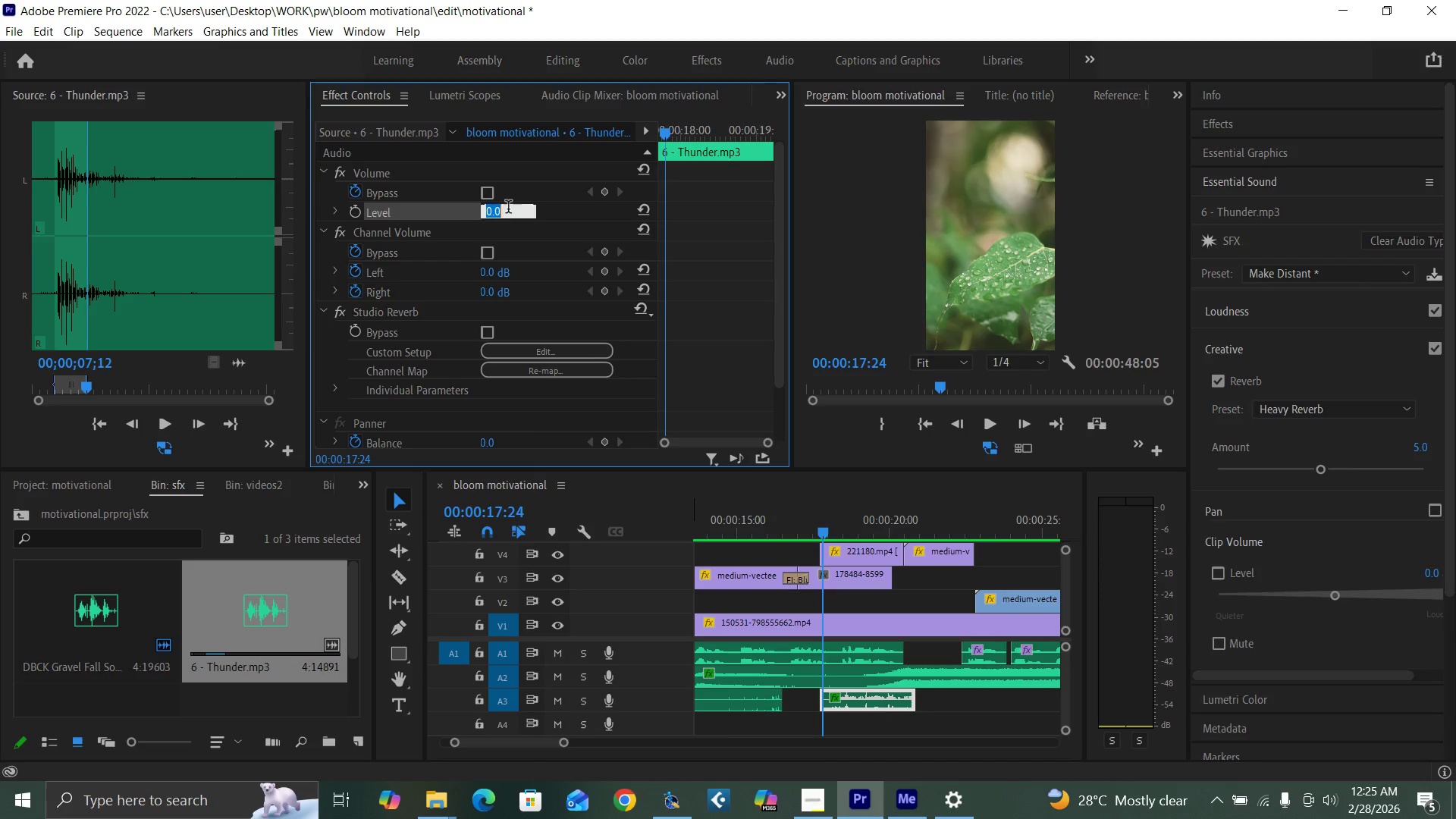 
key(Minus)
 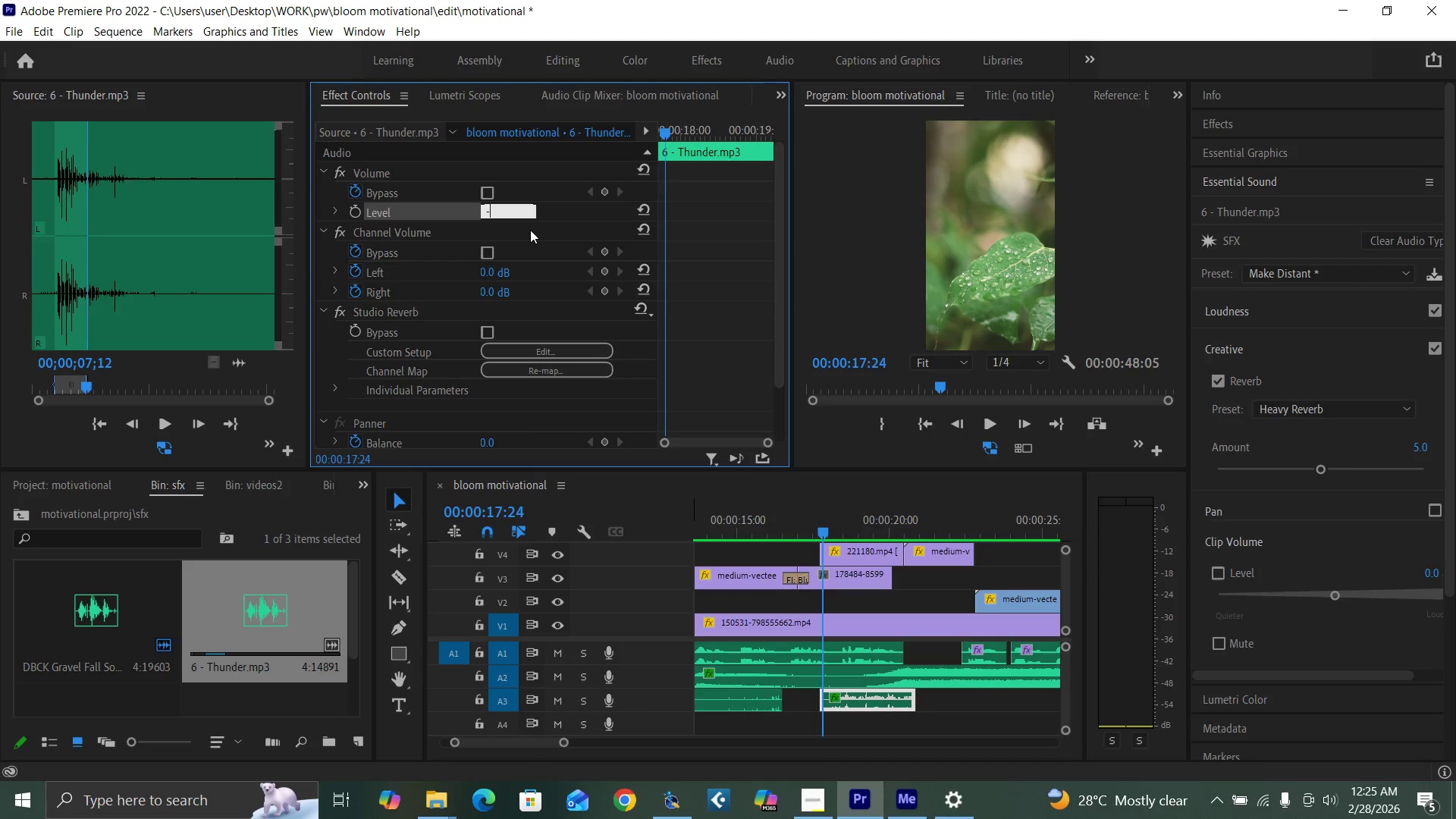 
key(6)
 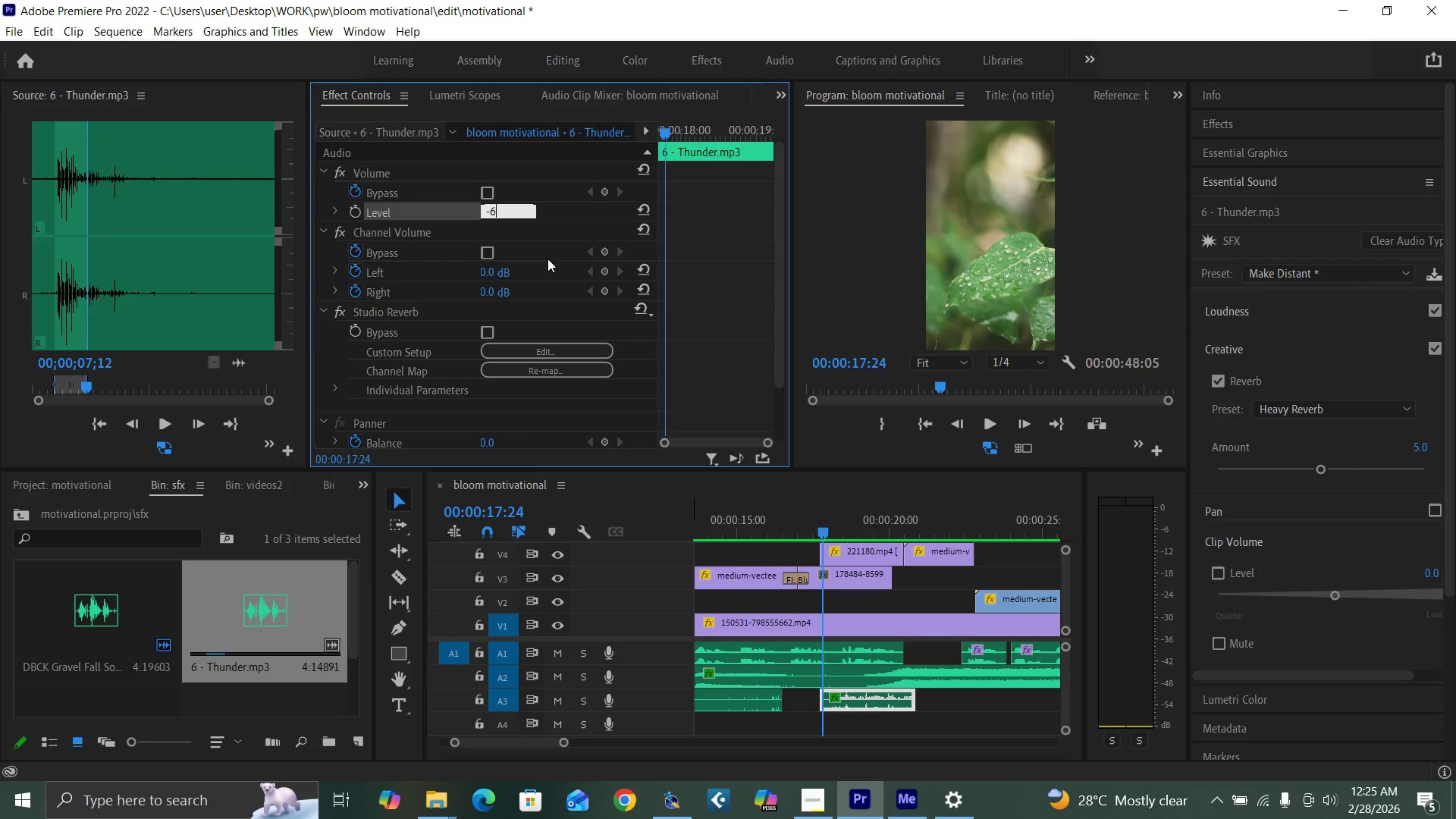 
key(Enter)
 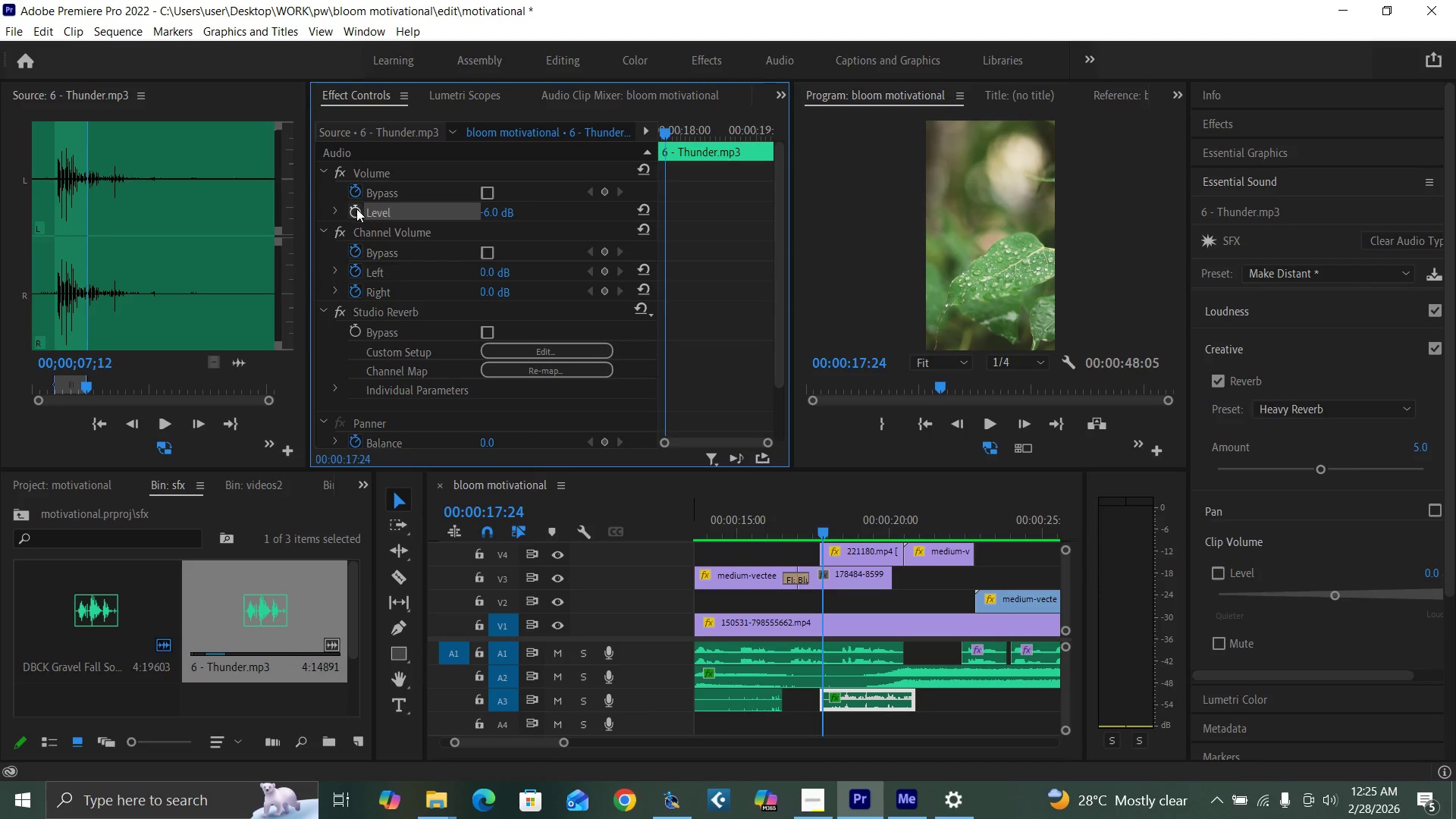 
left_click([357, 210])
 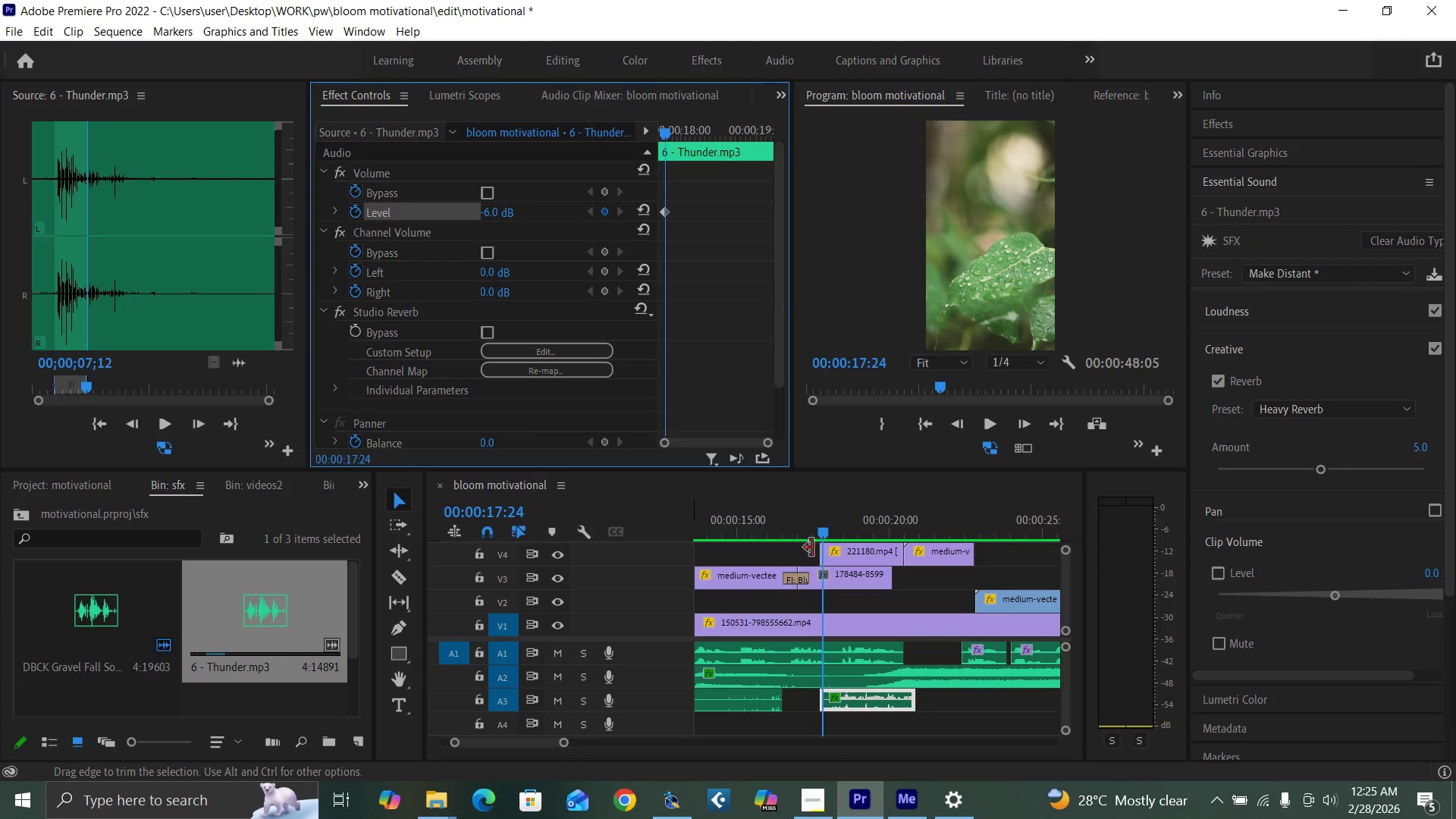 
left_click([814, 529])
 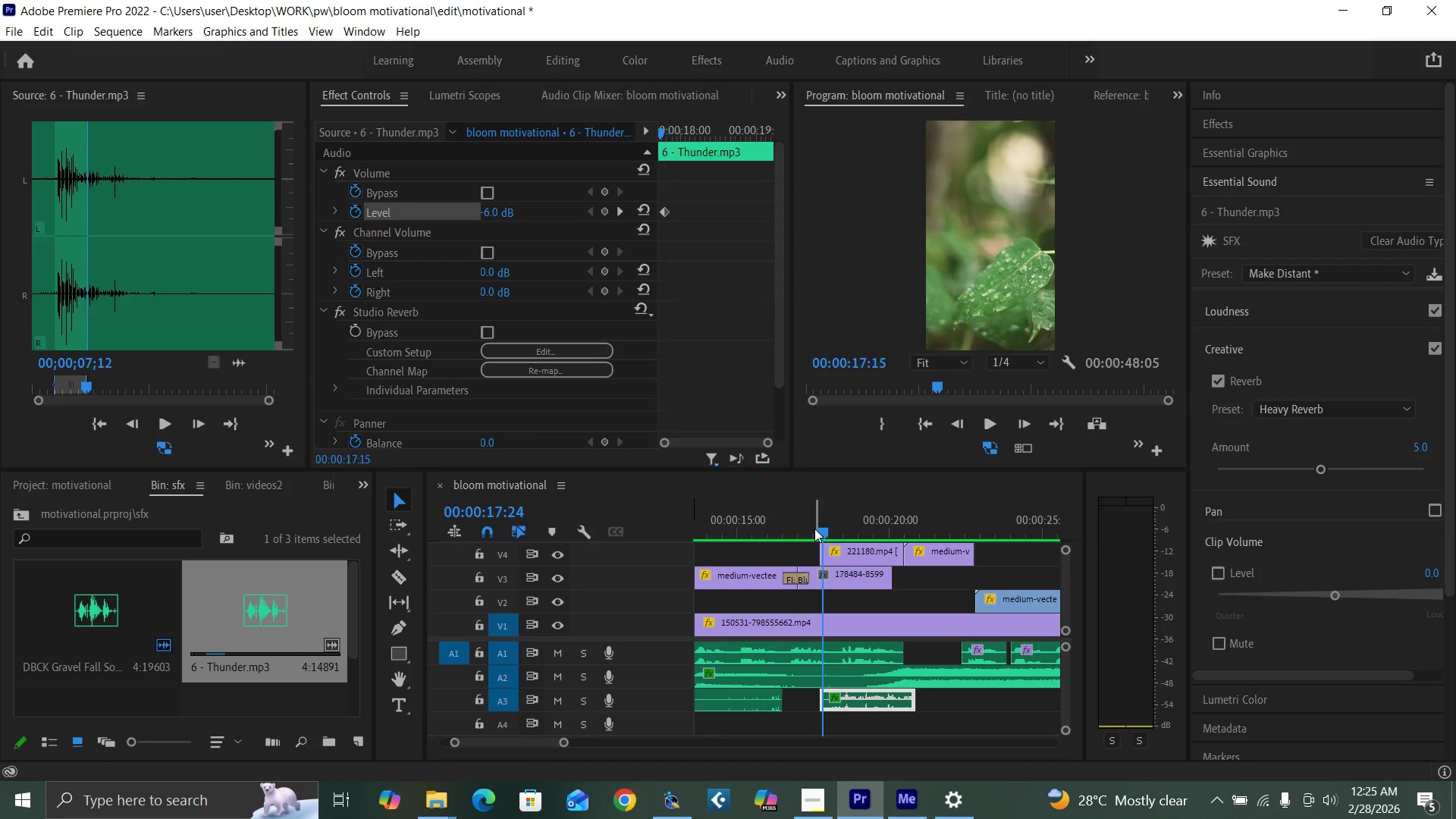 
key(Space)
 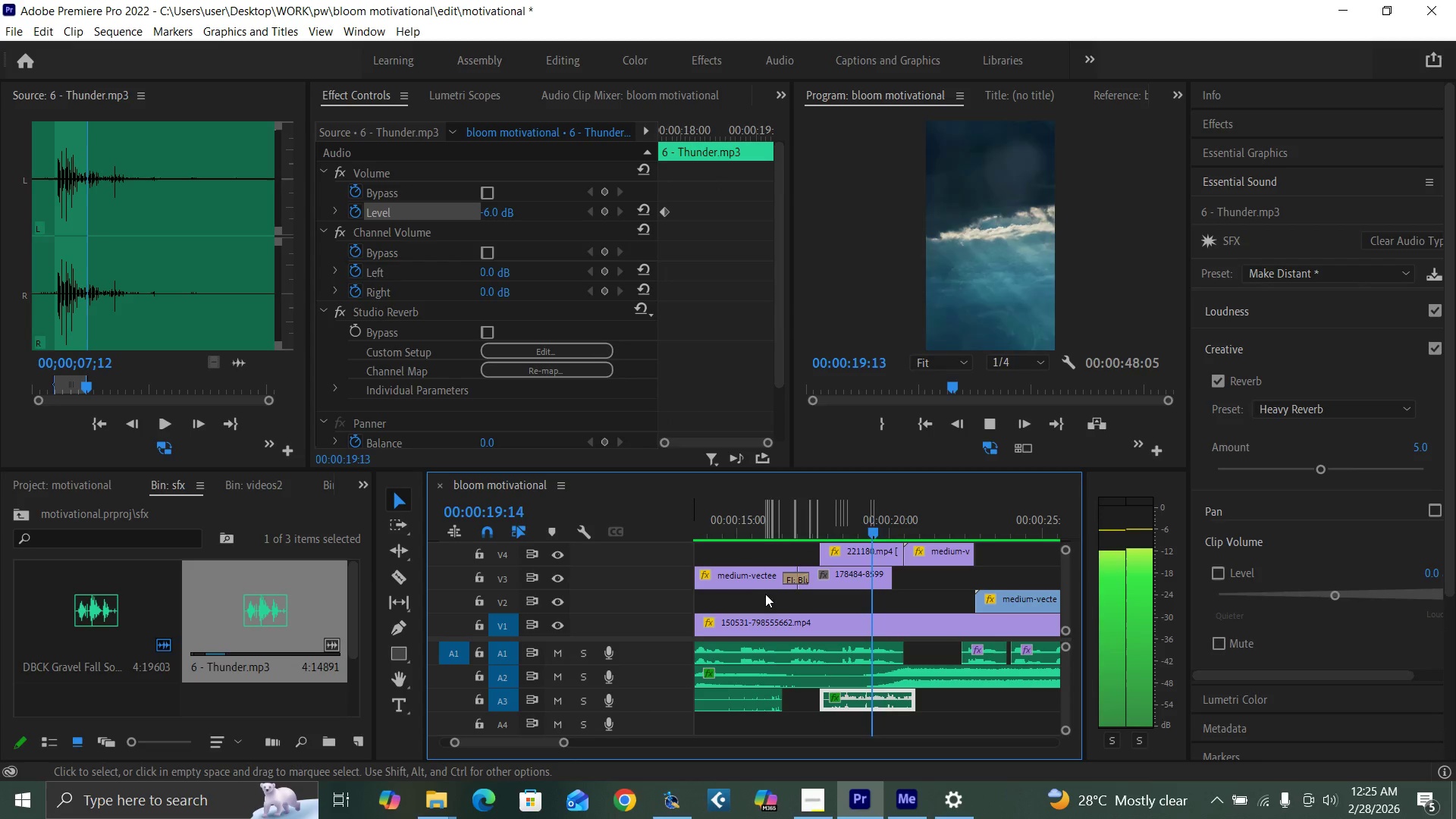 
key(Space)
 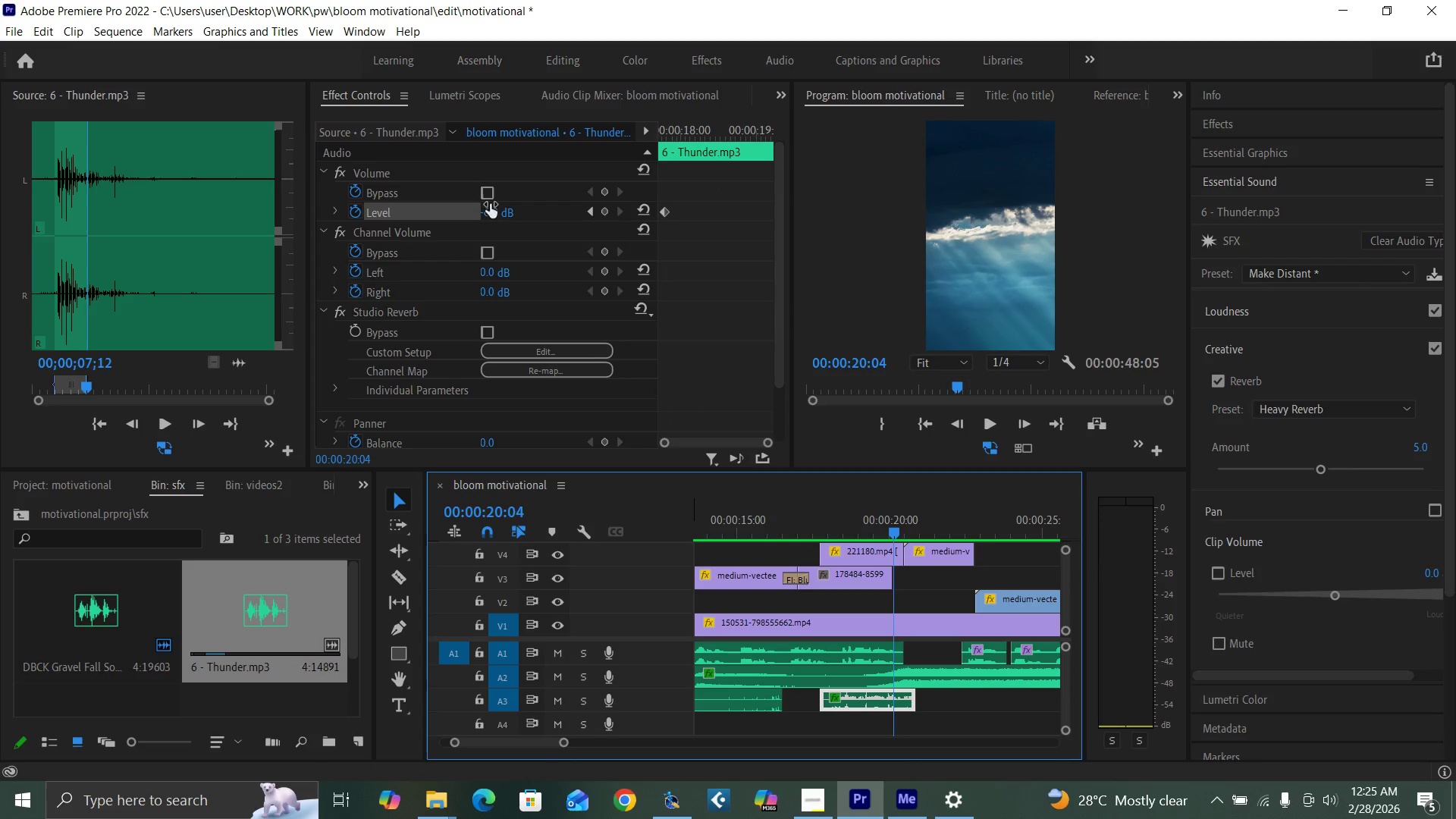 
left_click([490, 211])
 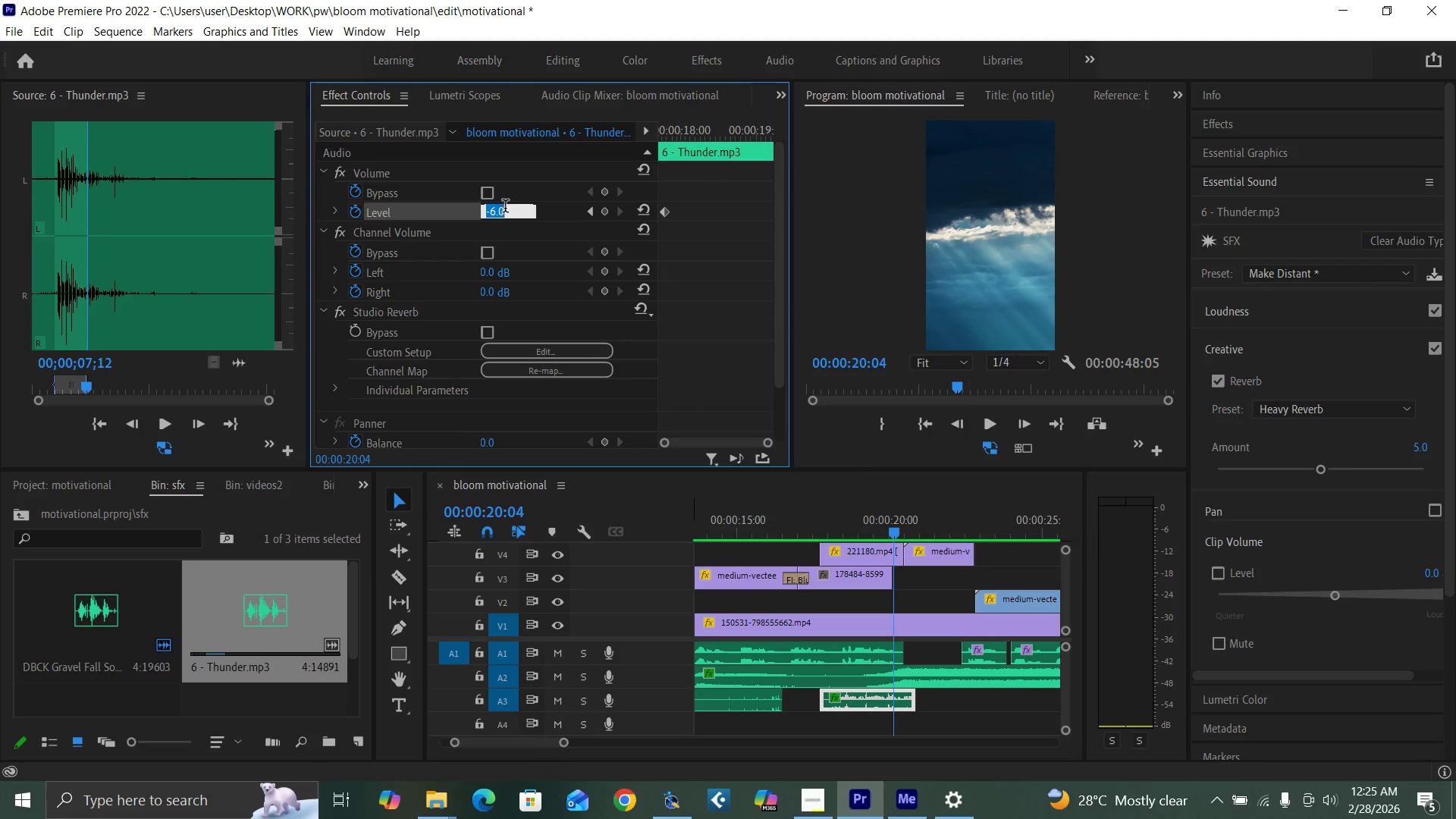 
key(Minus)
 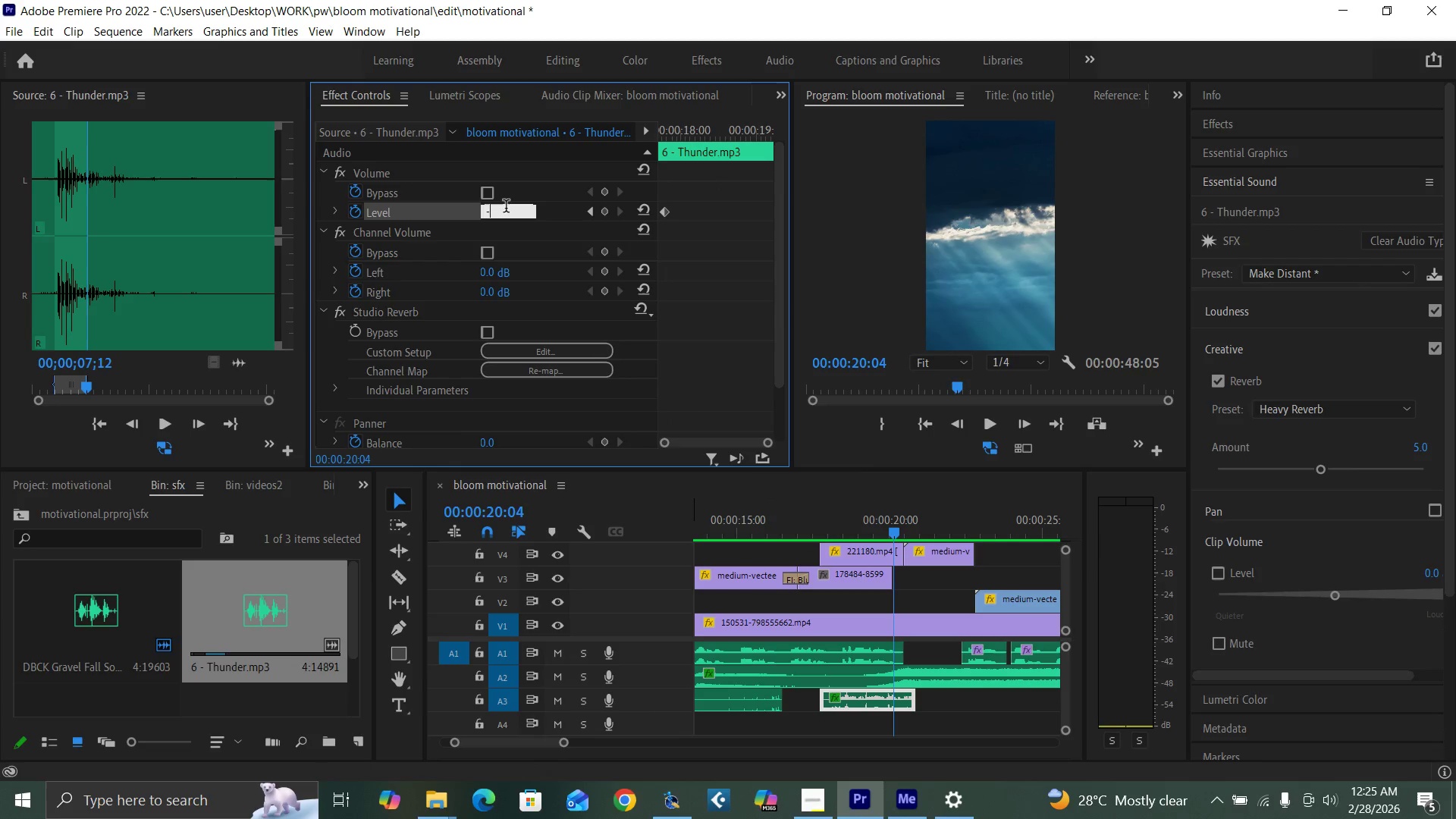 
key(6)
 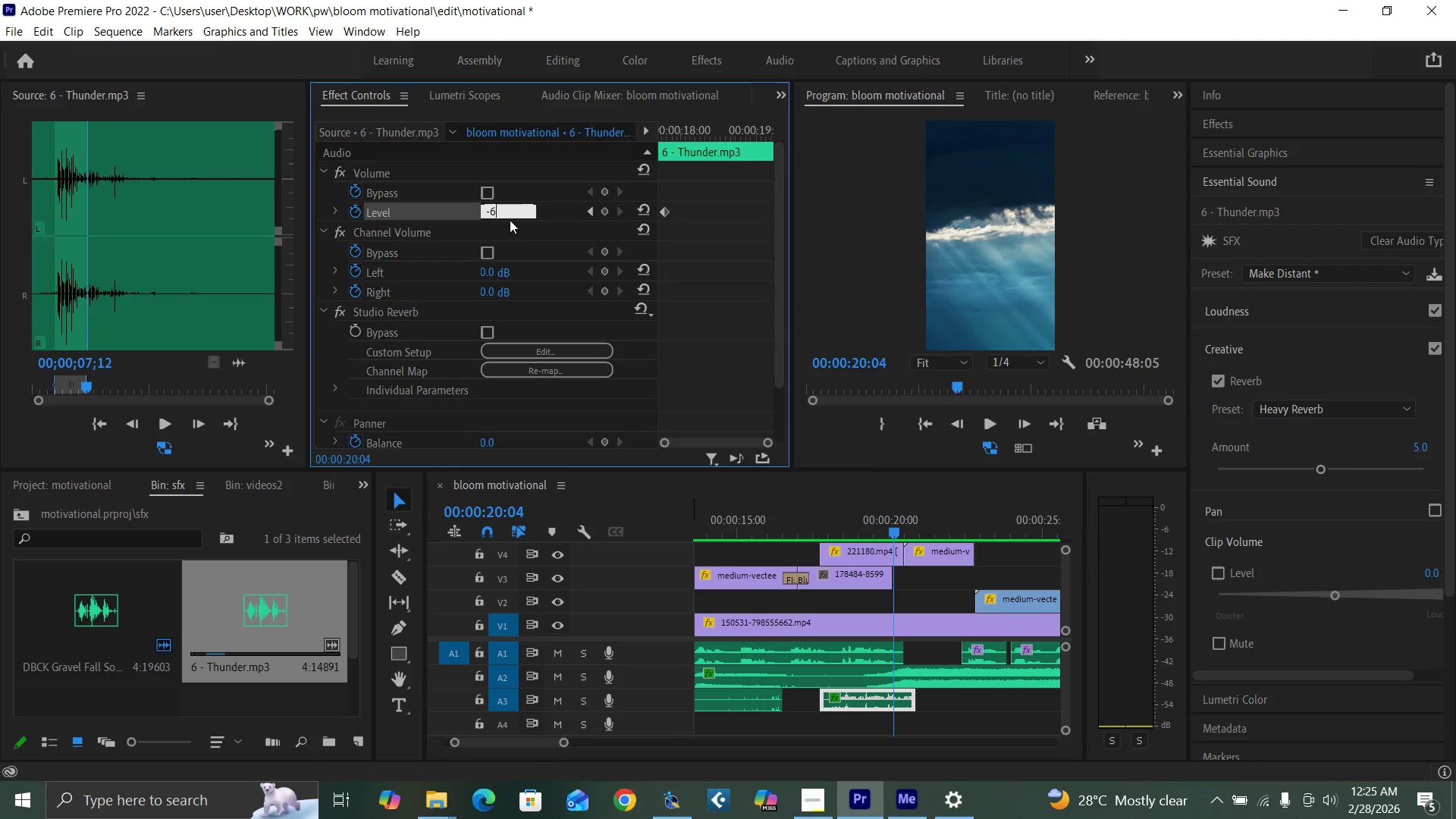 
key(Enter)
 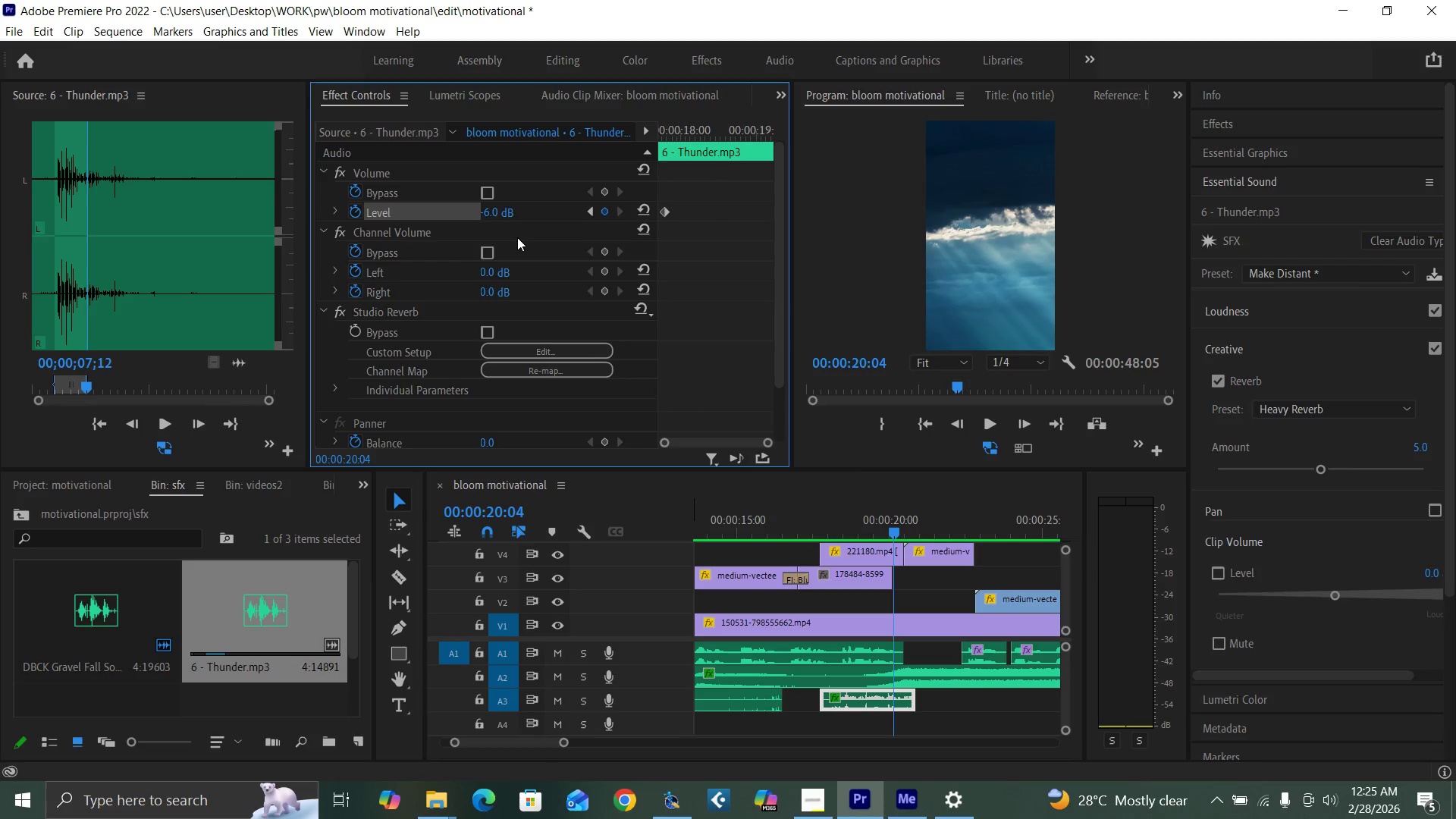 
key(Space)
 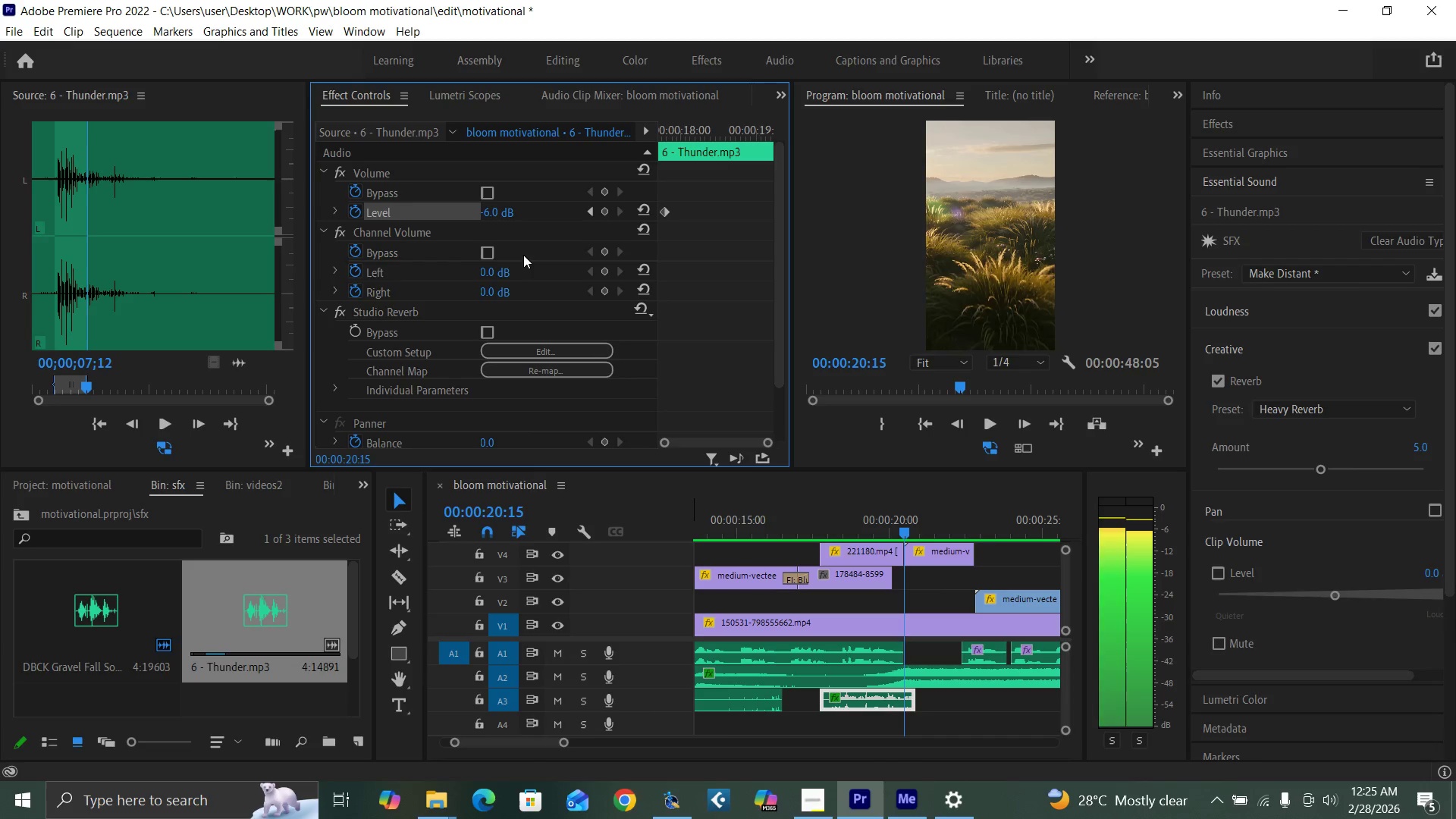 
key(Space)
 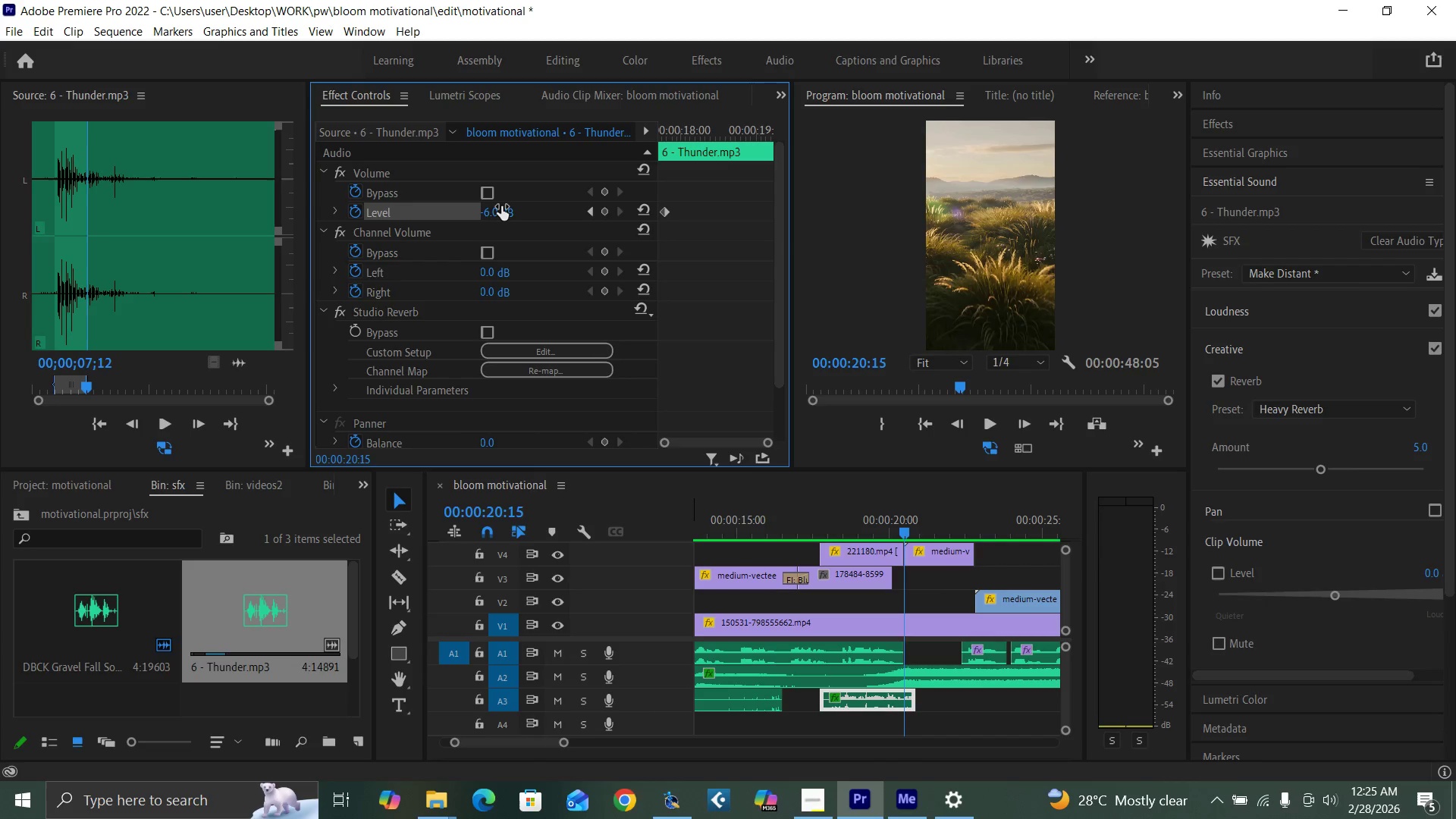 
left_click([494, 210])
 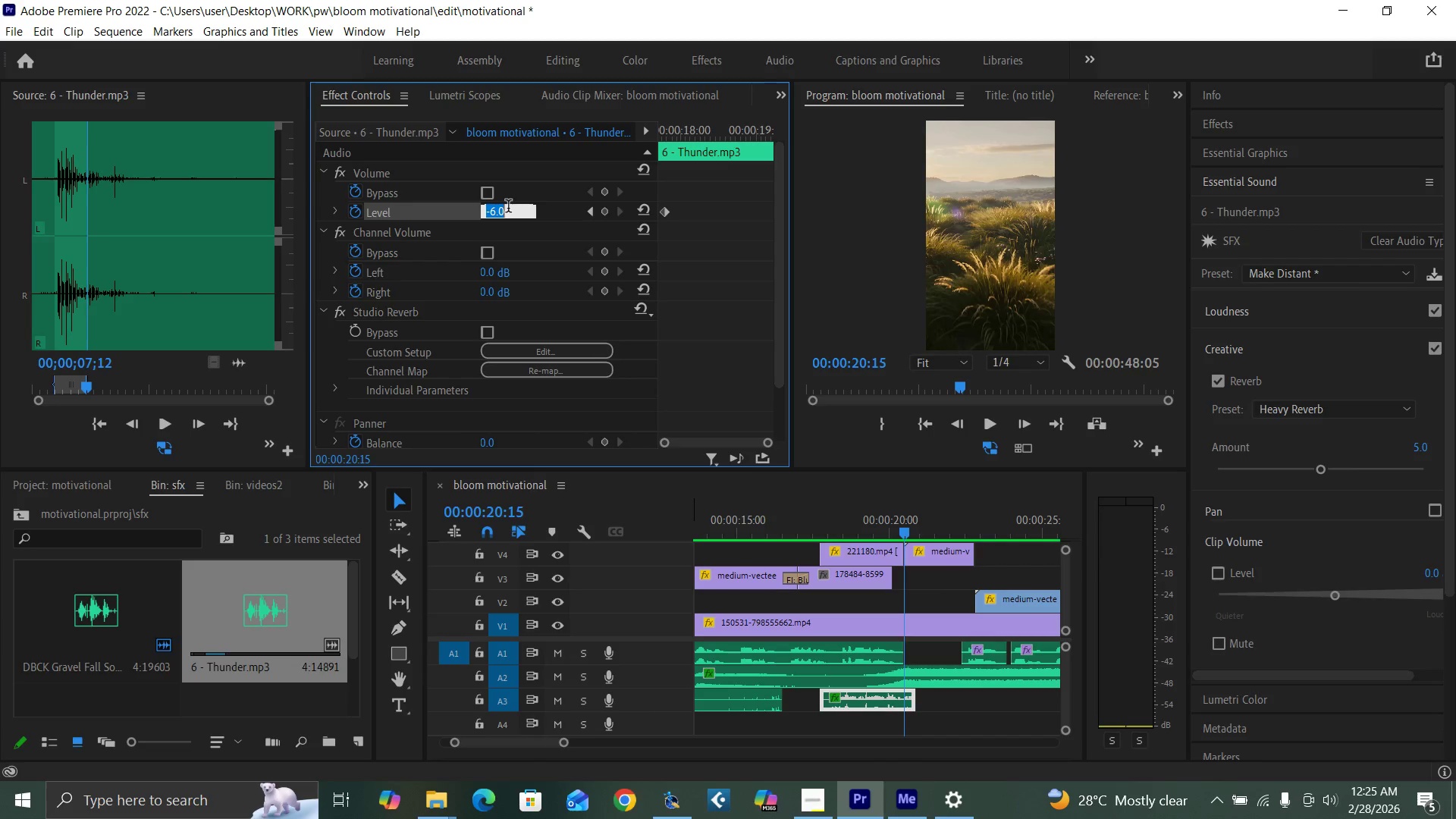 
type(-30)
 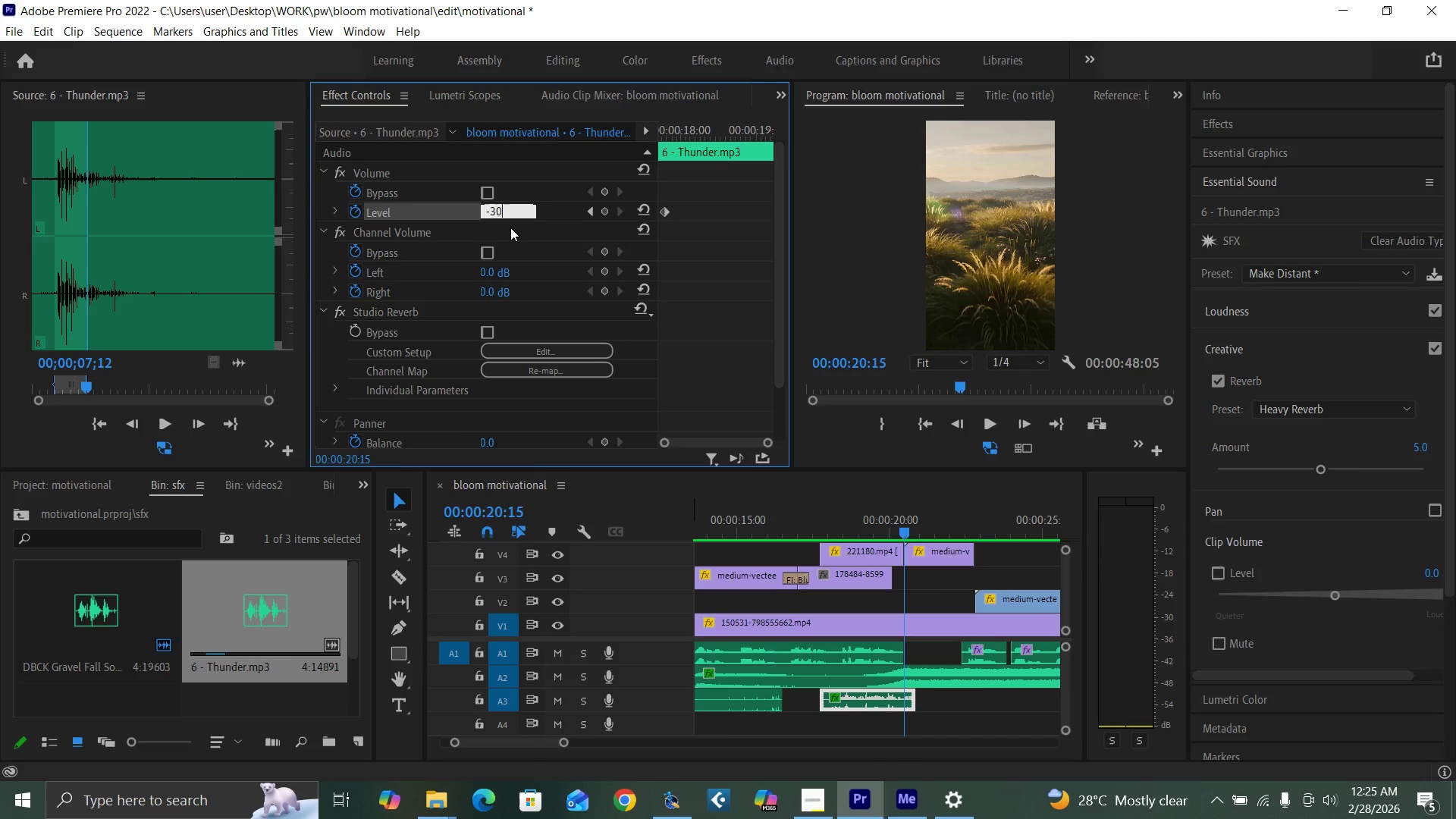 
key(Enter)
 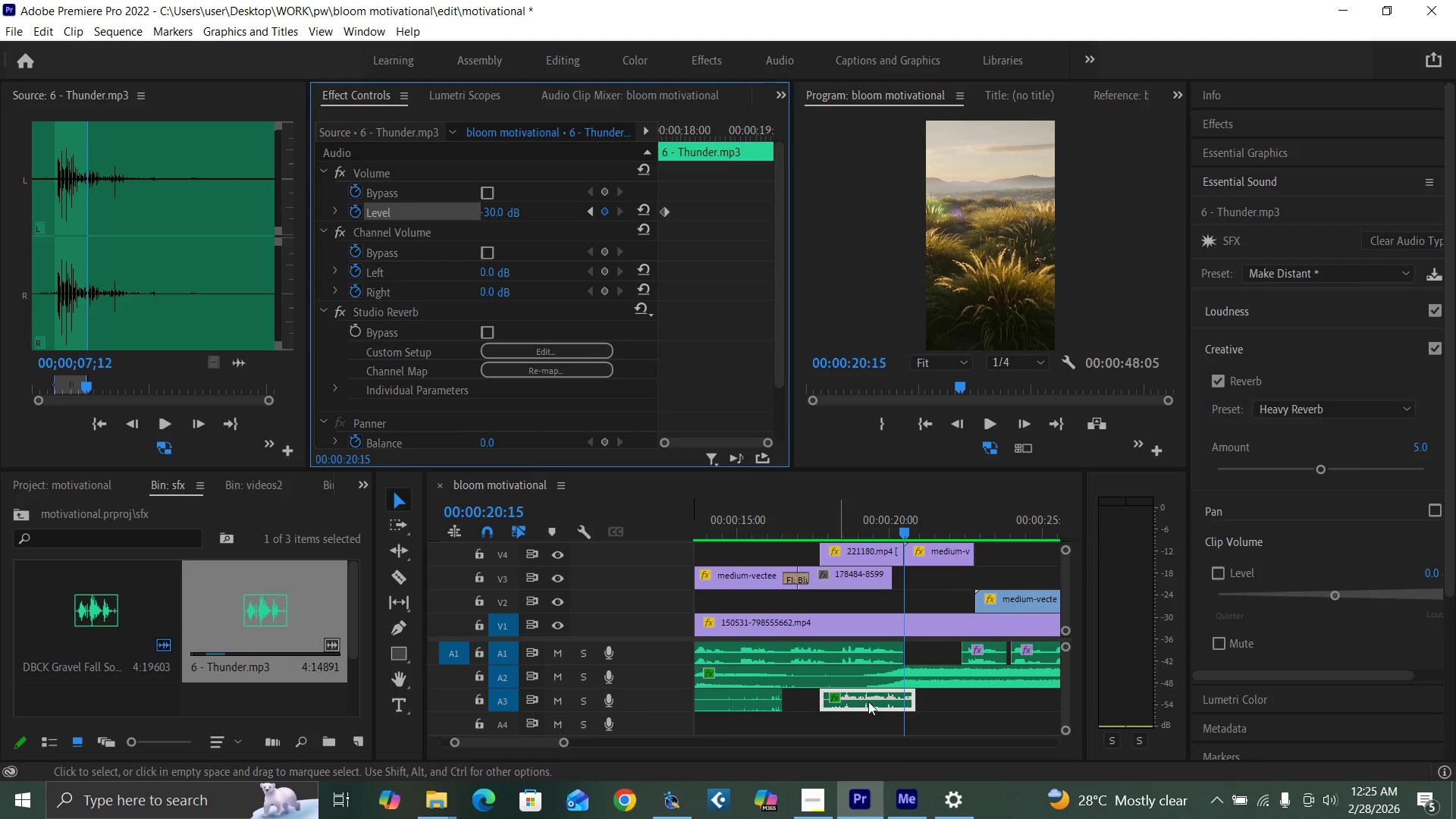 
key(Control+S)
 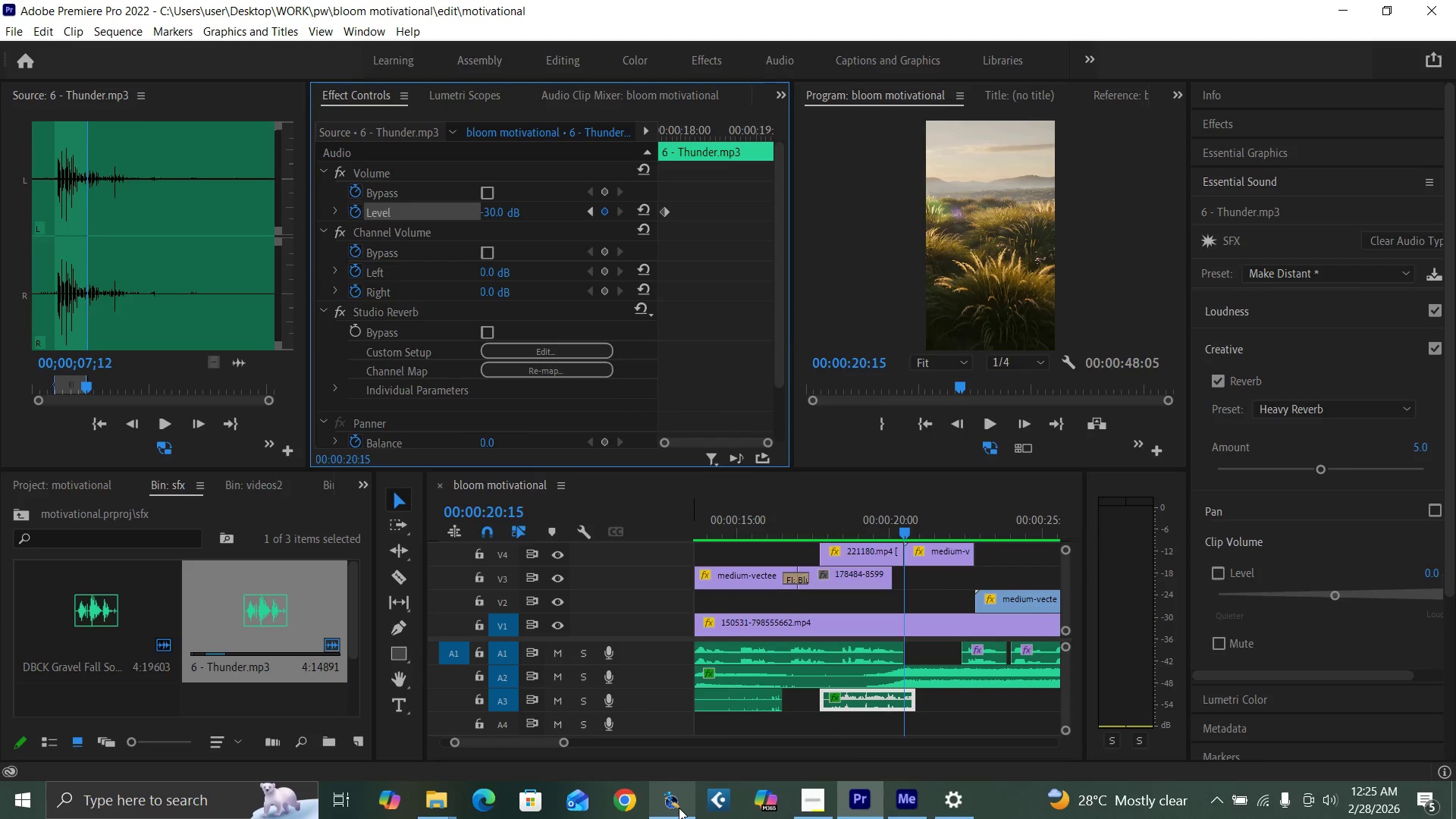 
left_click([673, 807])
 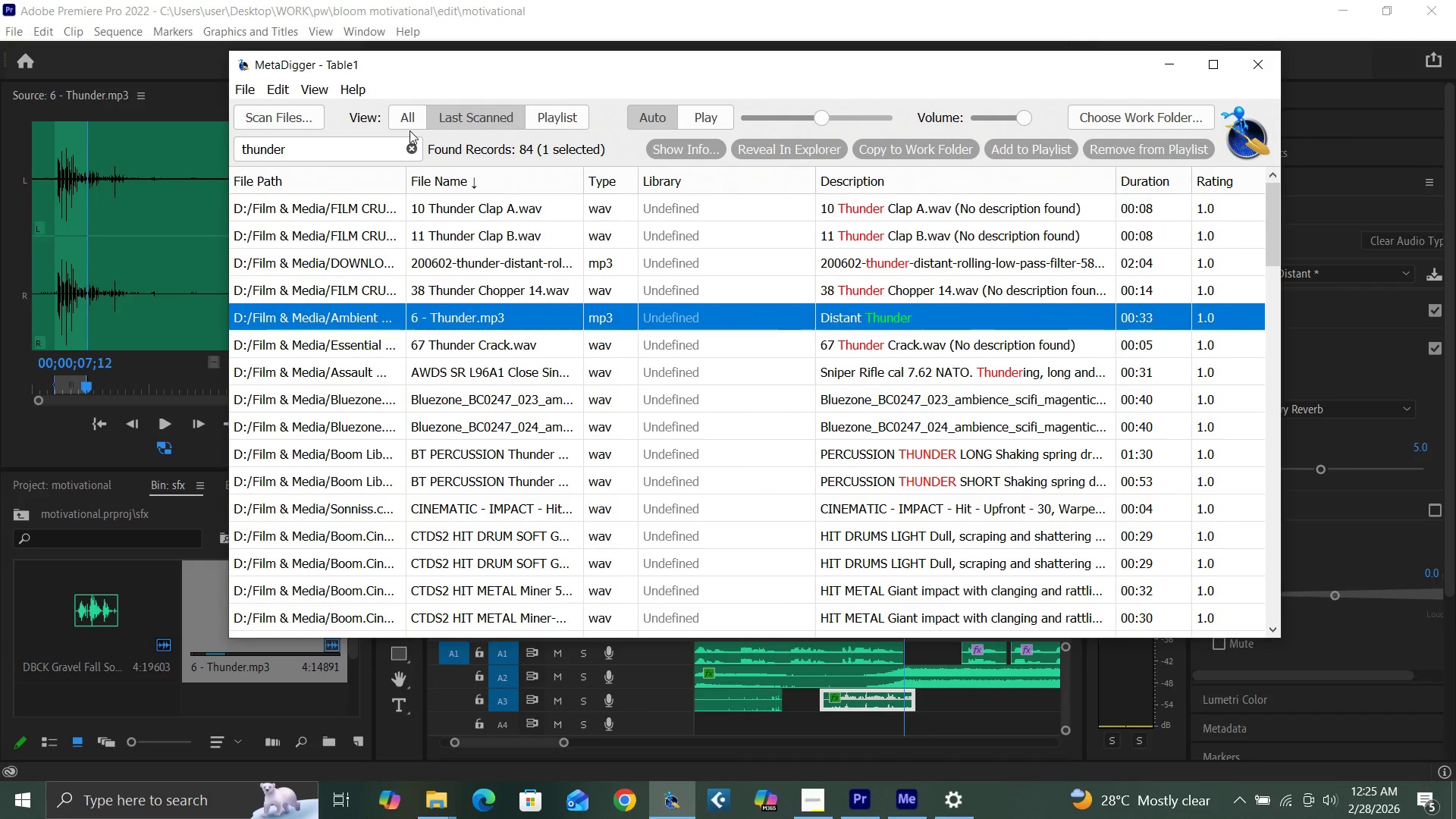 
left_click([409, 147])
 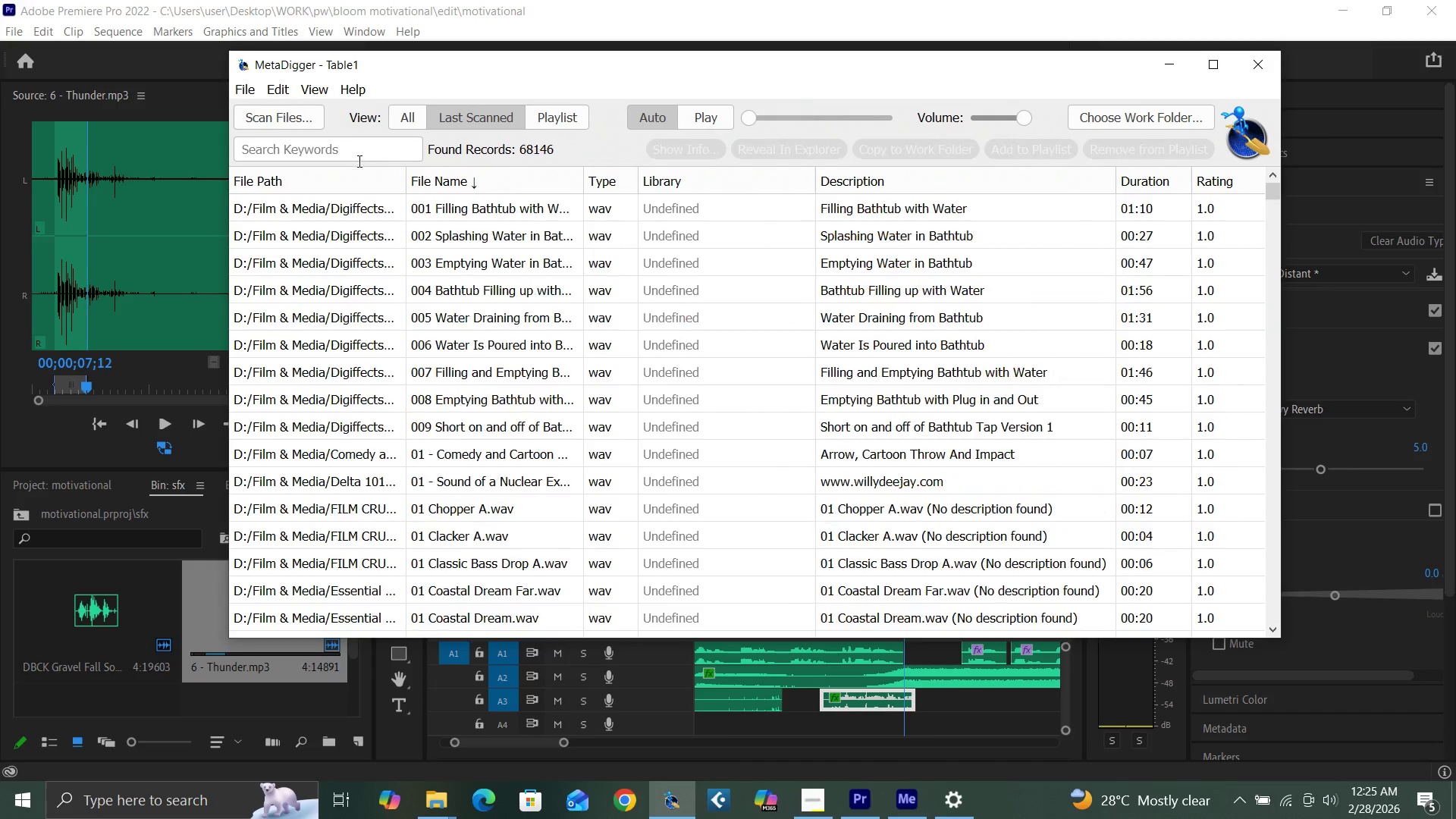 
type(sub)
 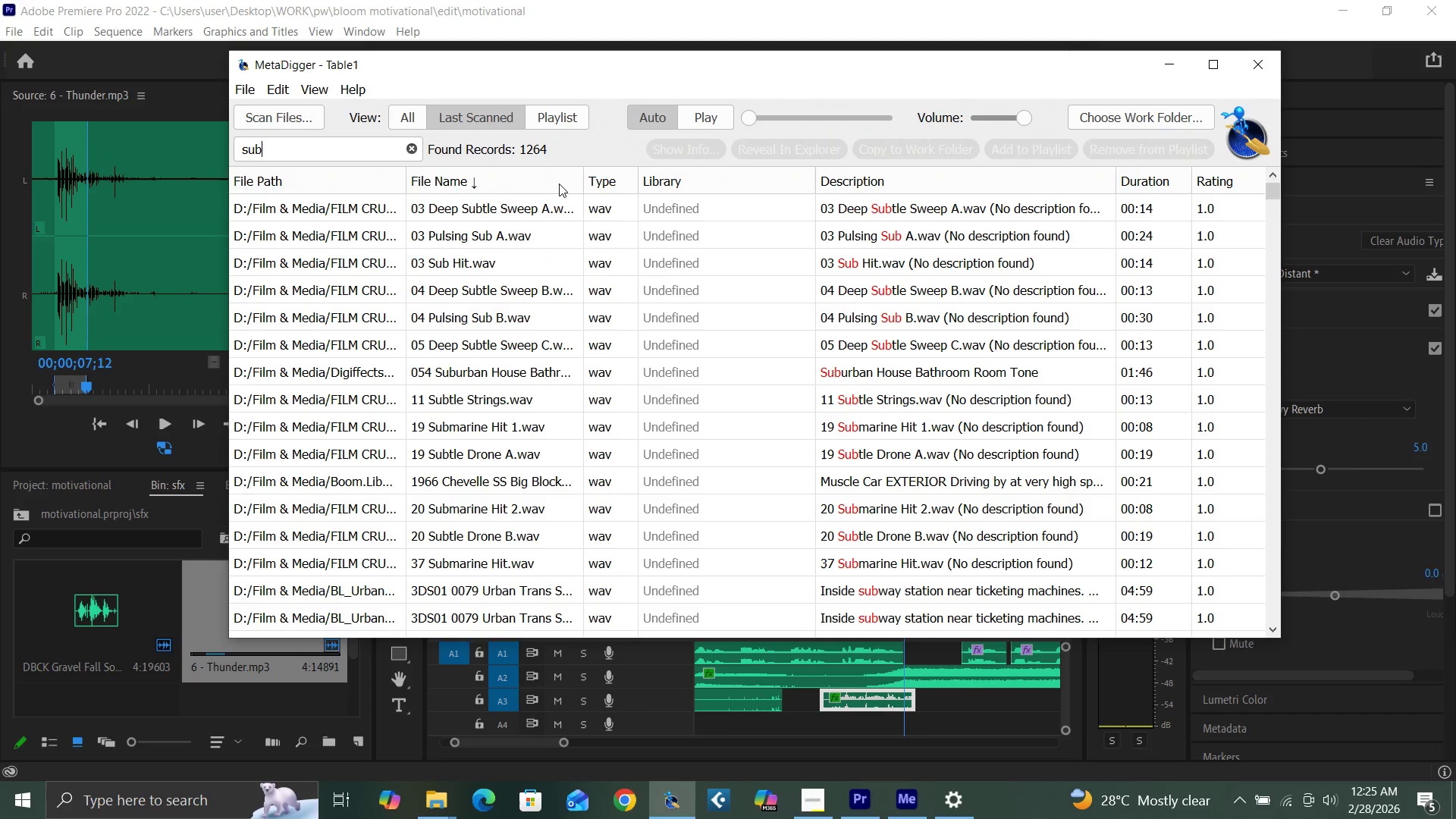 
left_click([507, 209])
 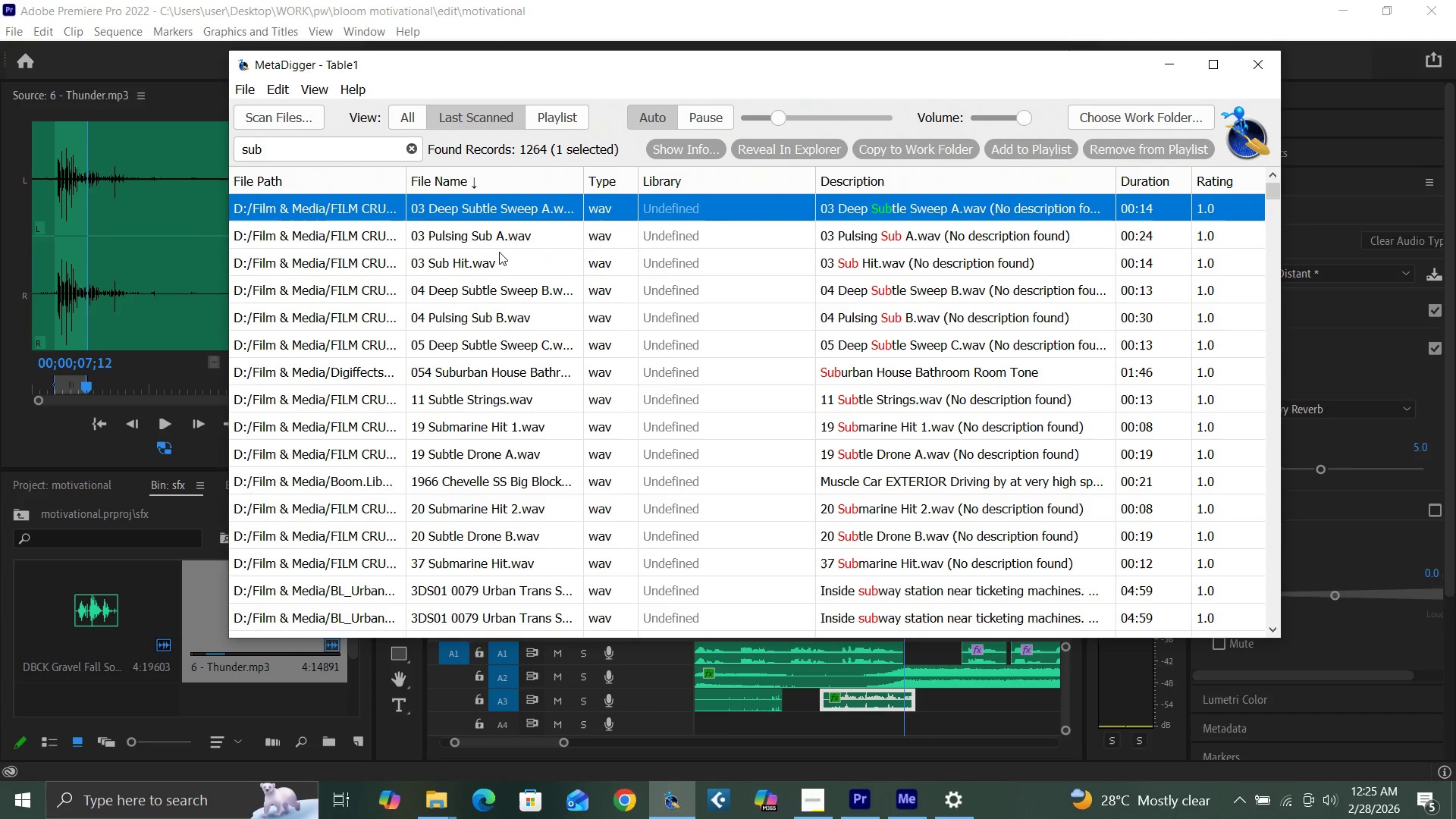 
wait(8.34)
 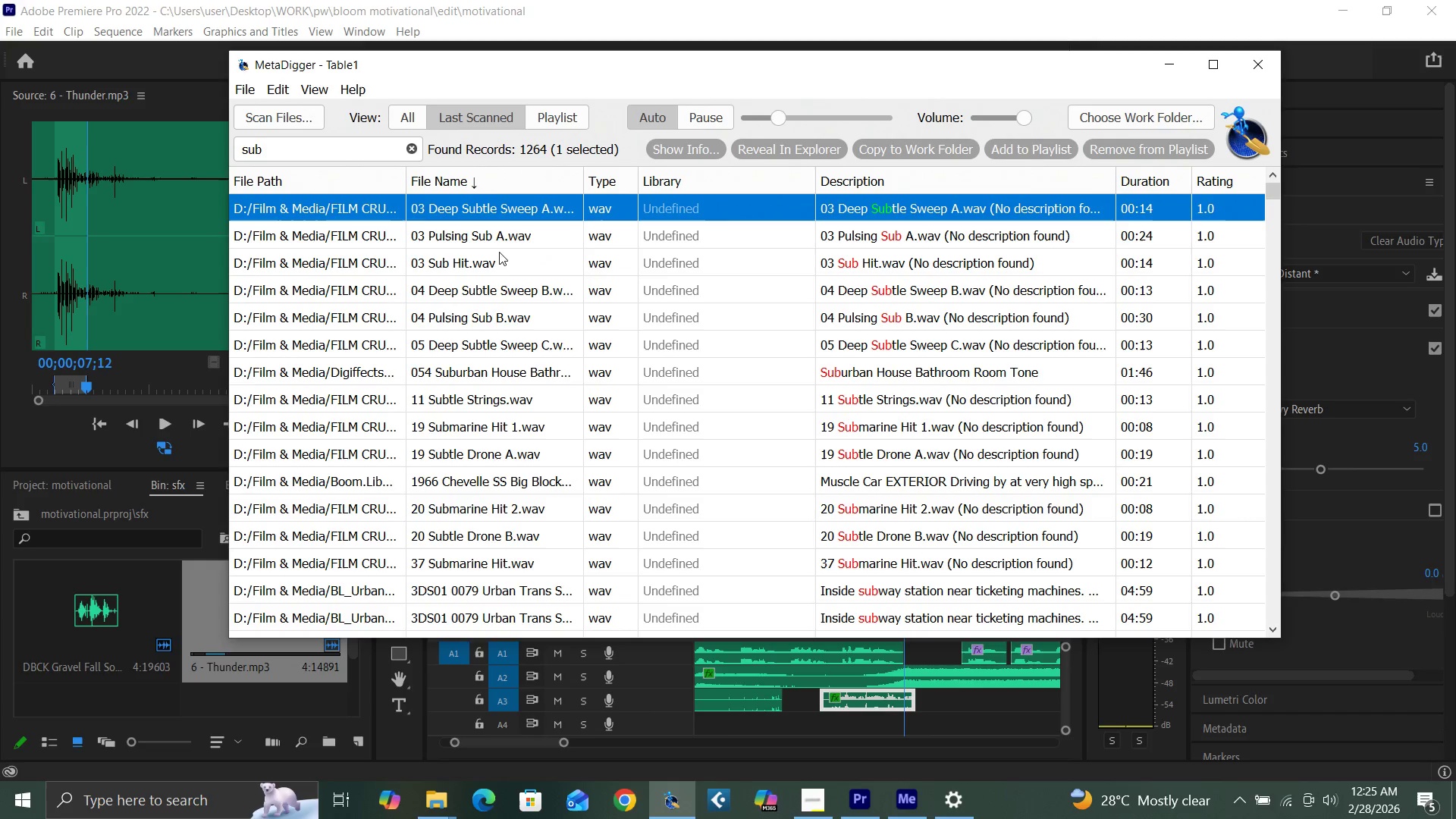 
left_click([468, 260])
 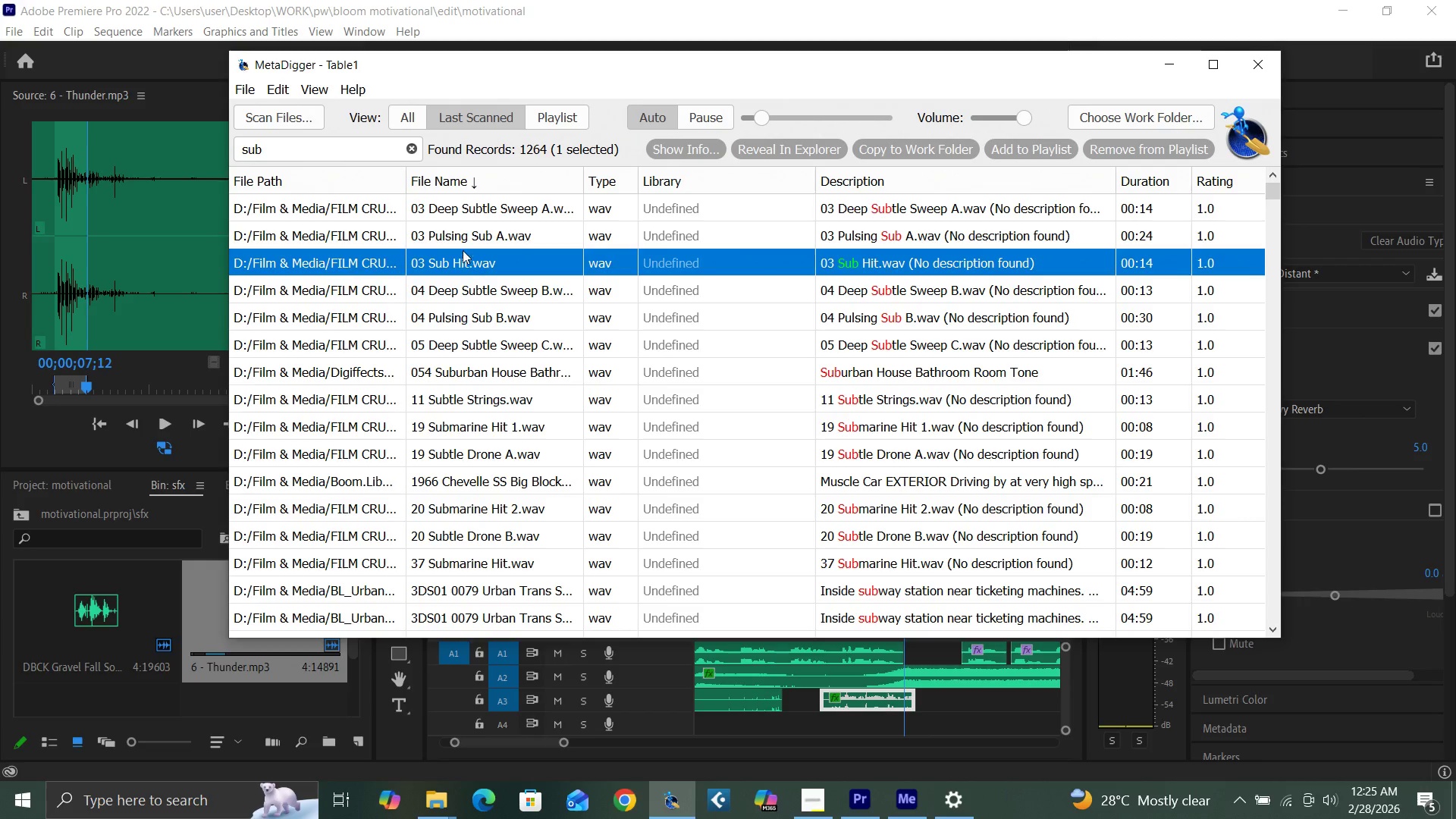 
left_click([459, 240])
 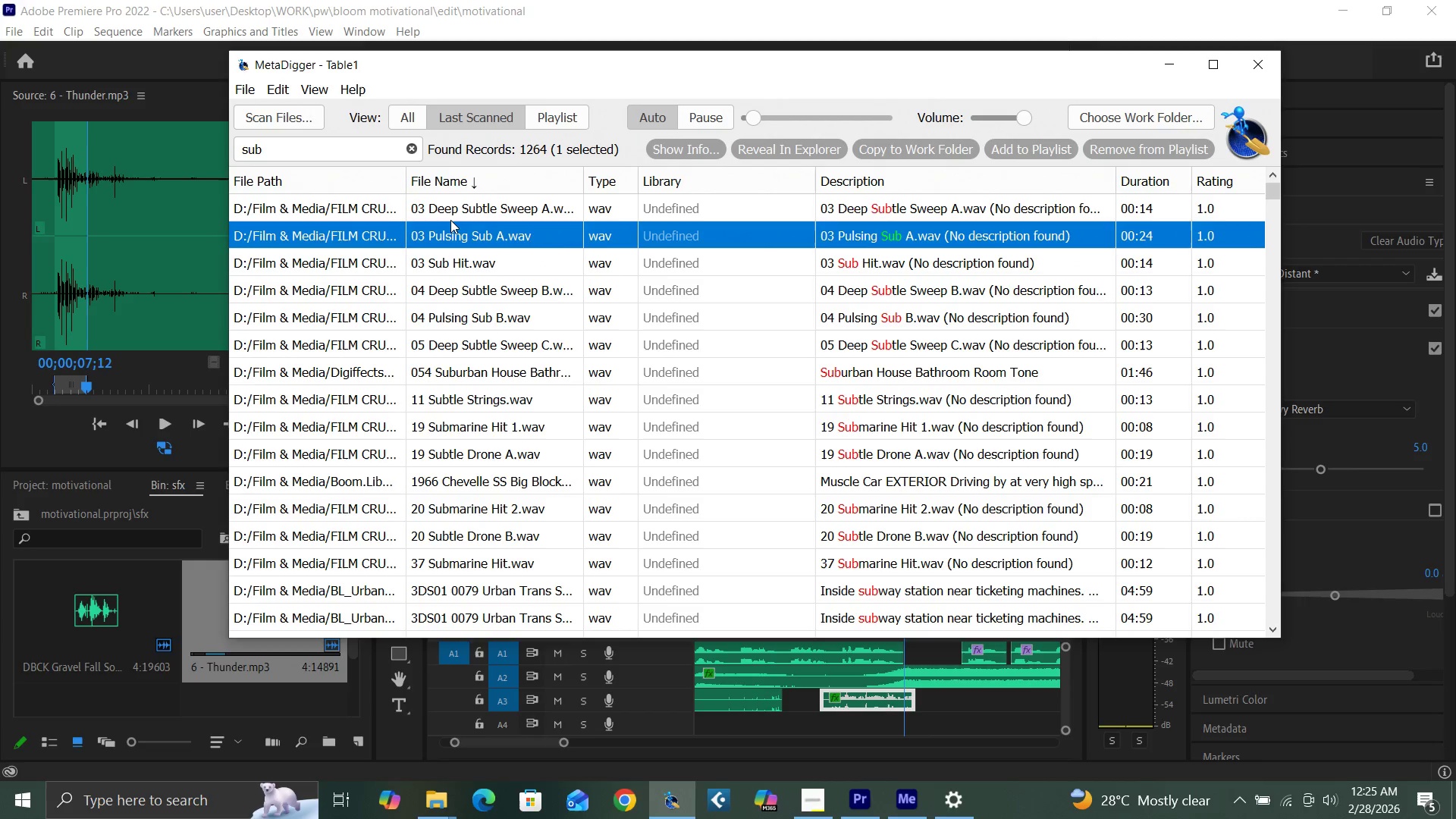 
left_click([450, 216])
 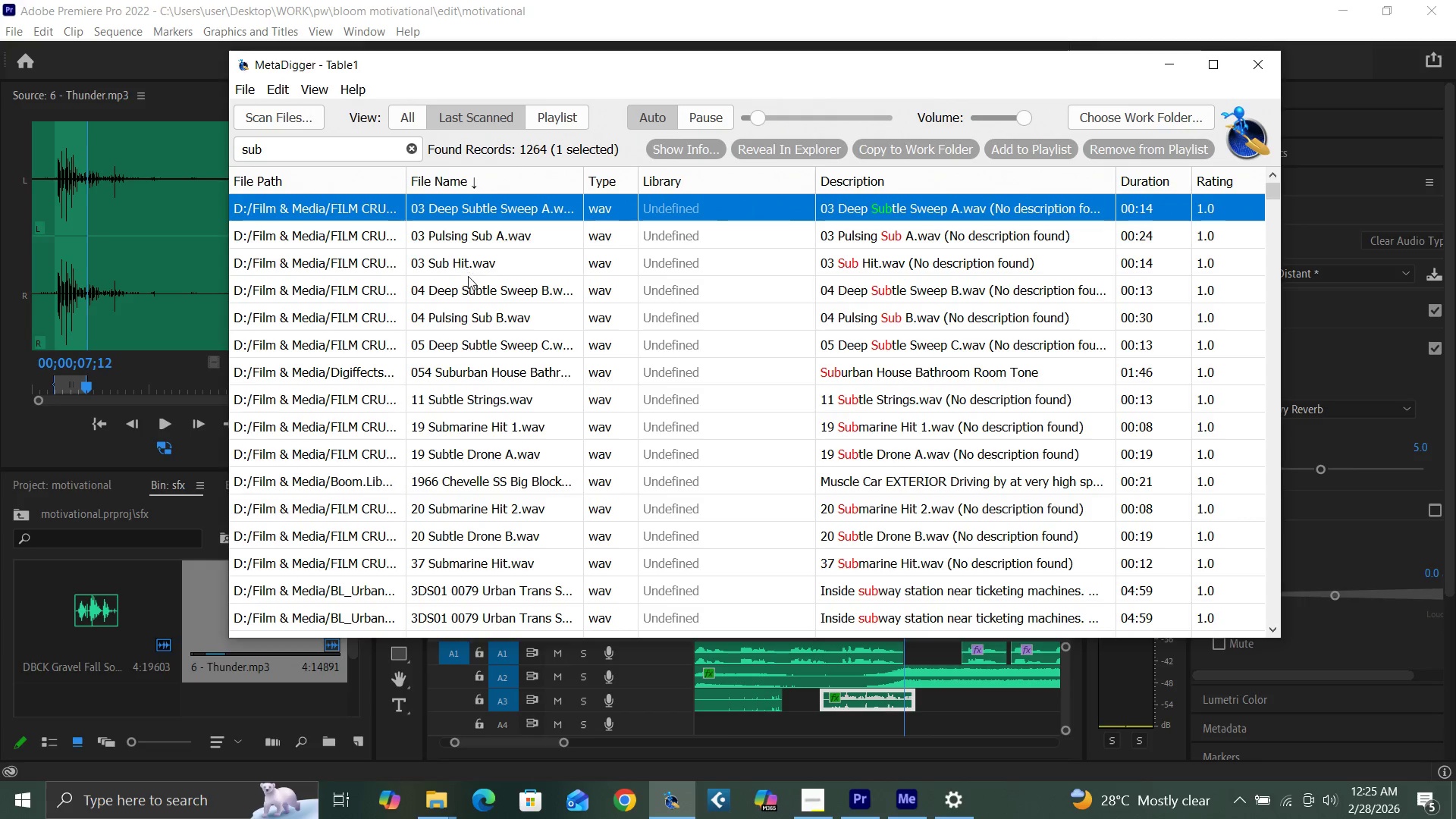 
left_click([469, 285])
 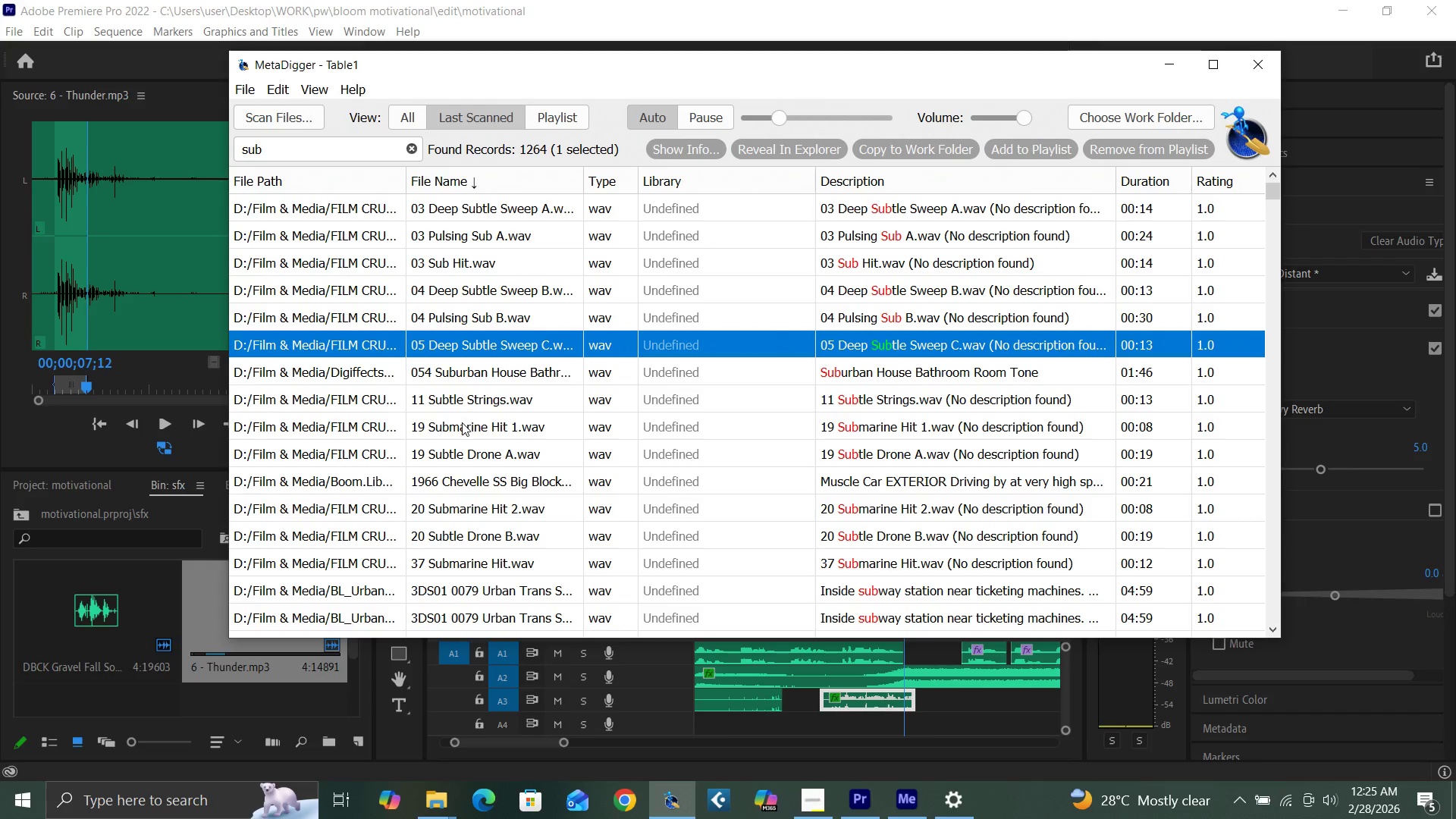 
wait(6.34)
 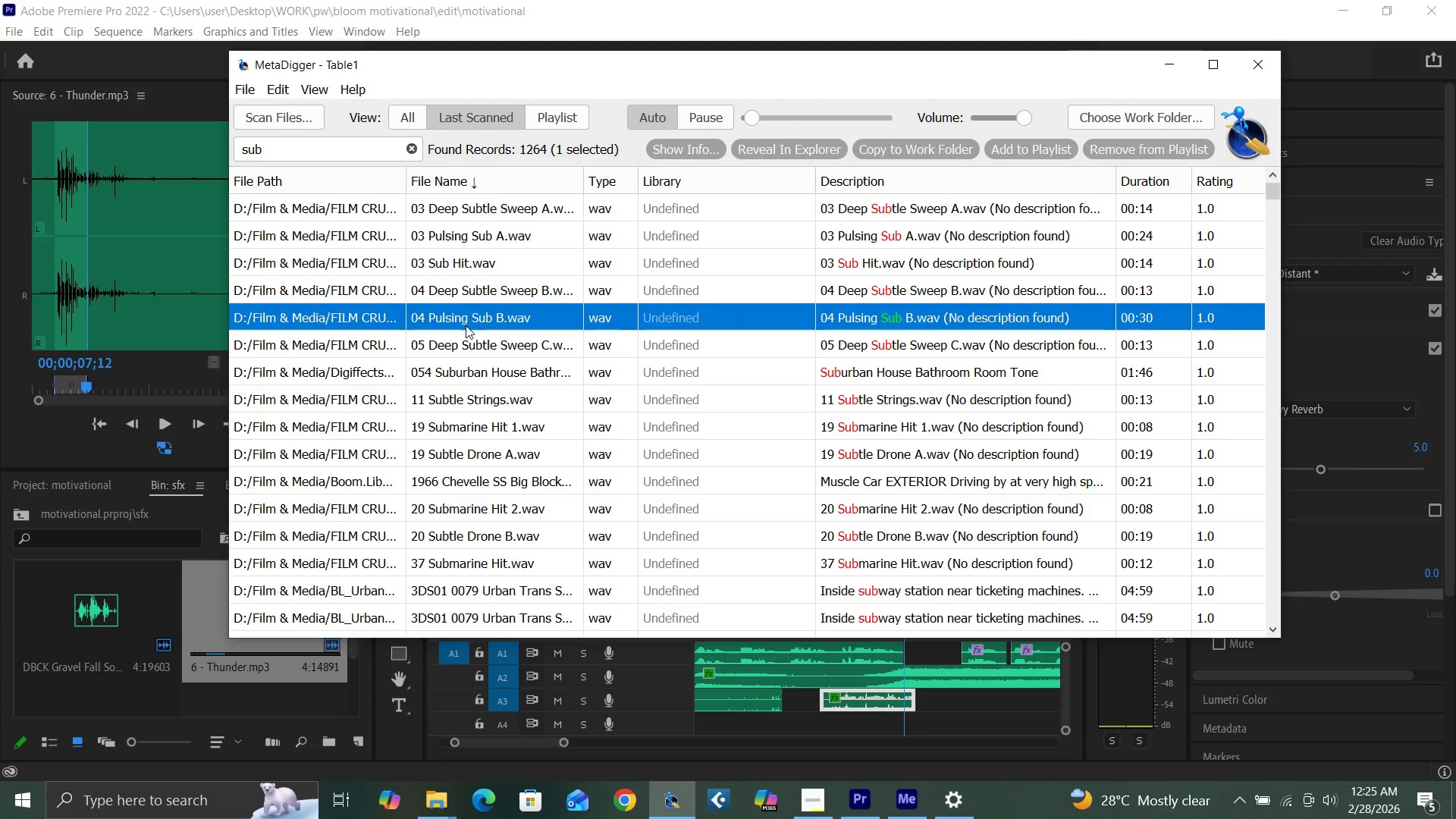 
left_click([475, 429])
 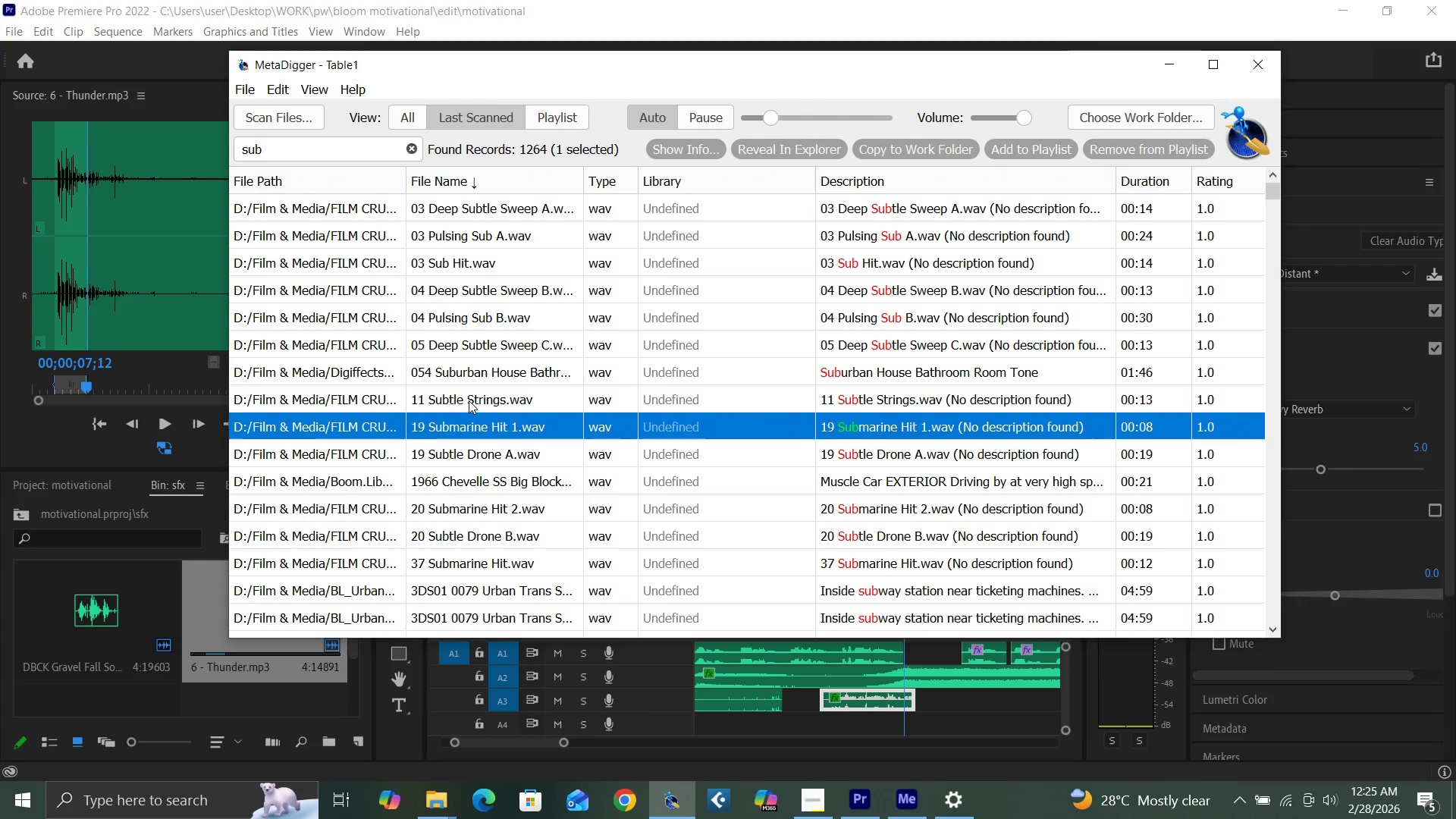 
left_click([469, 400])
 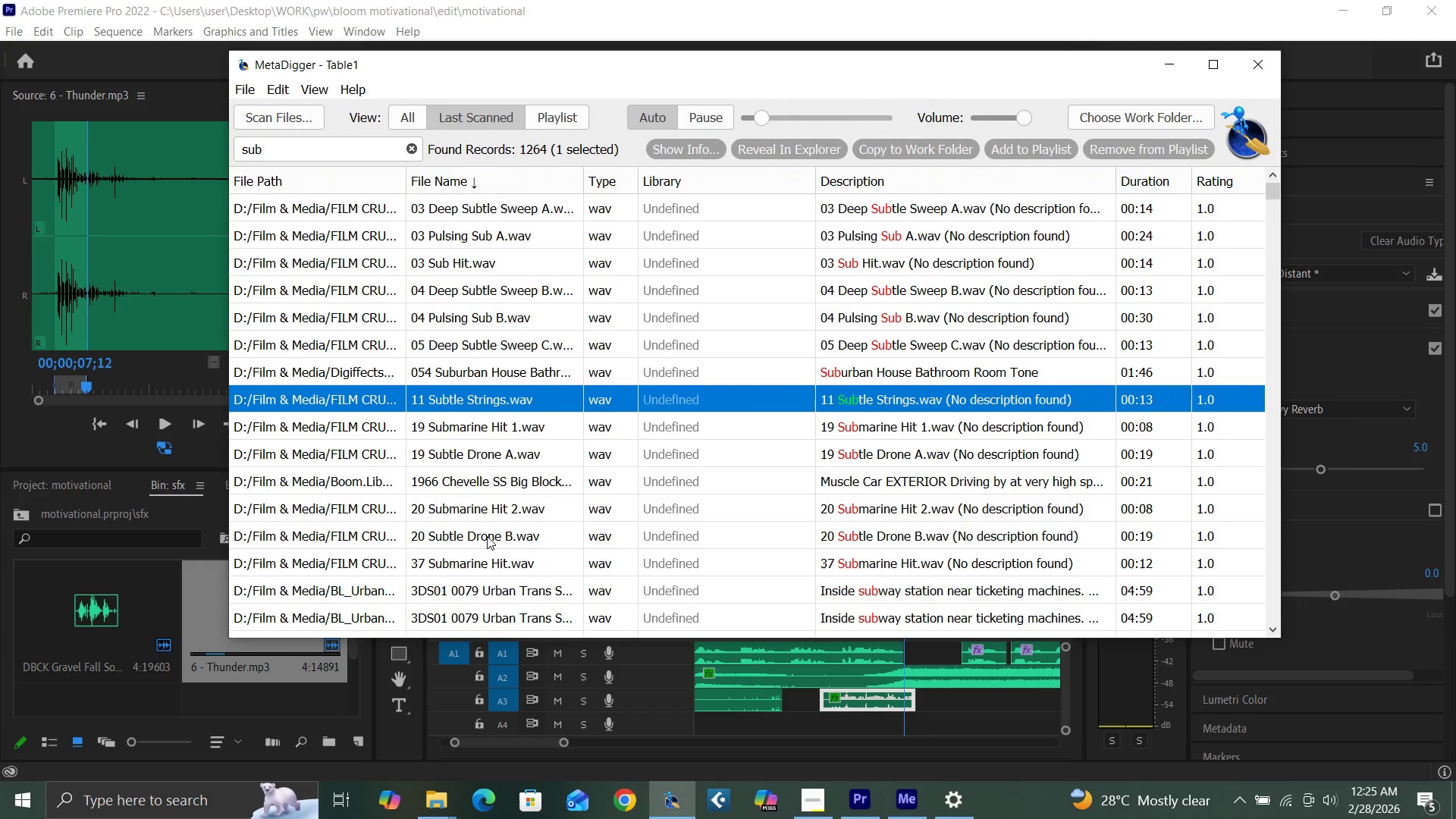 
left_click([487, 536])
 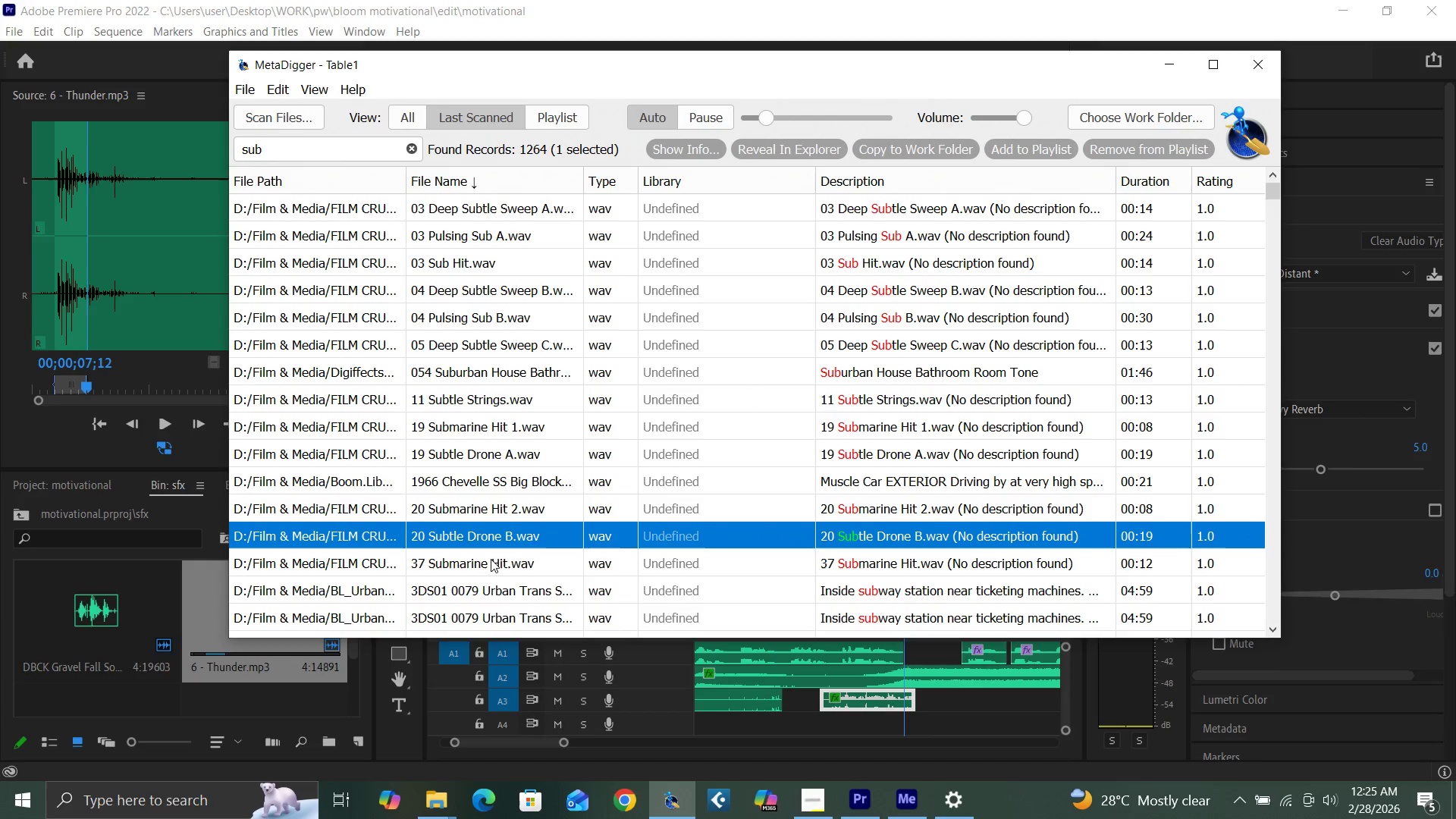 
left_click([491, 559])
 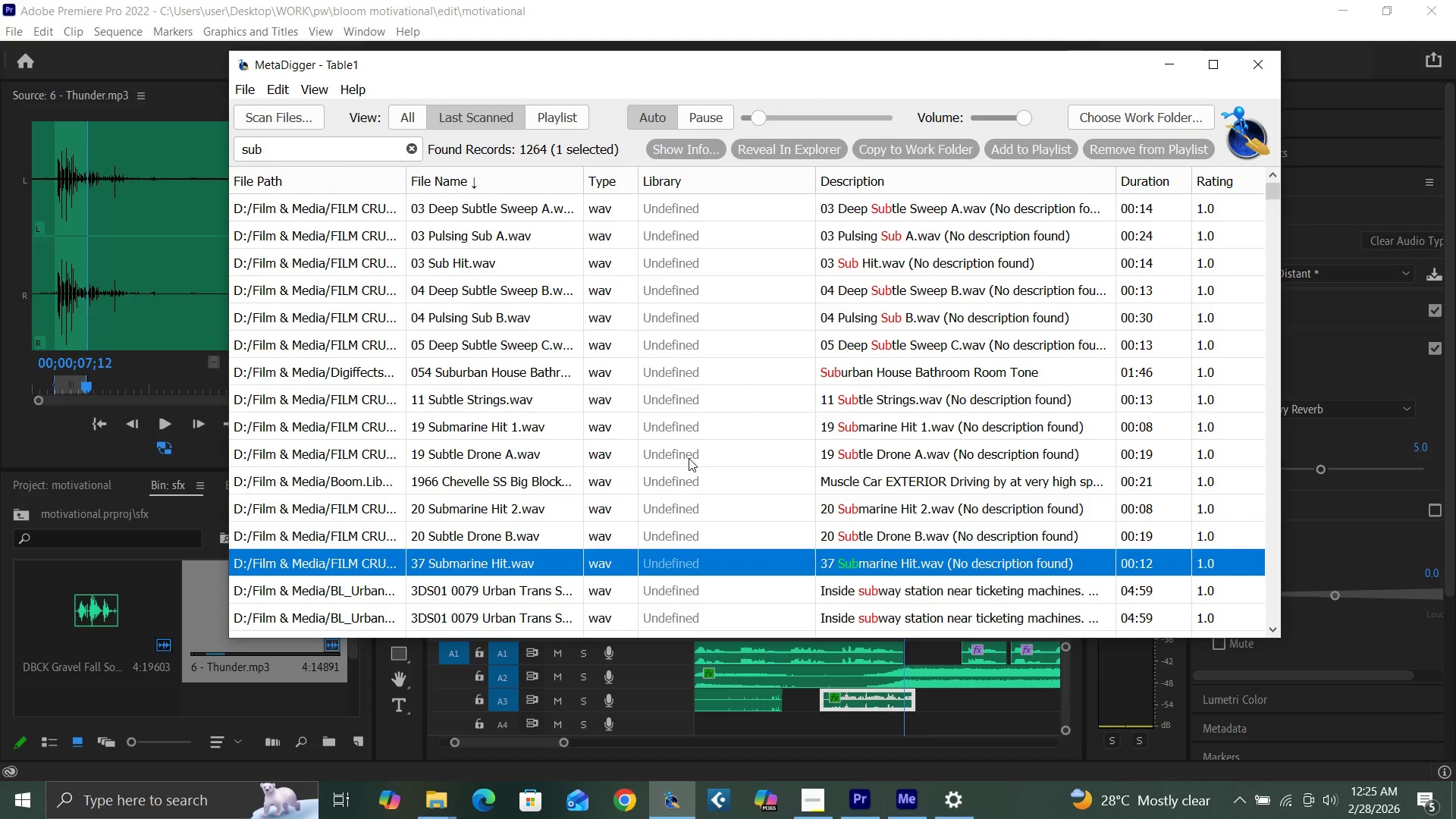 
scroll: coordinate [905, 463], scroll_direction: down, amount: 10.0
 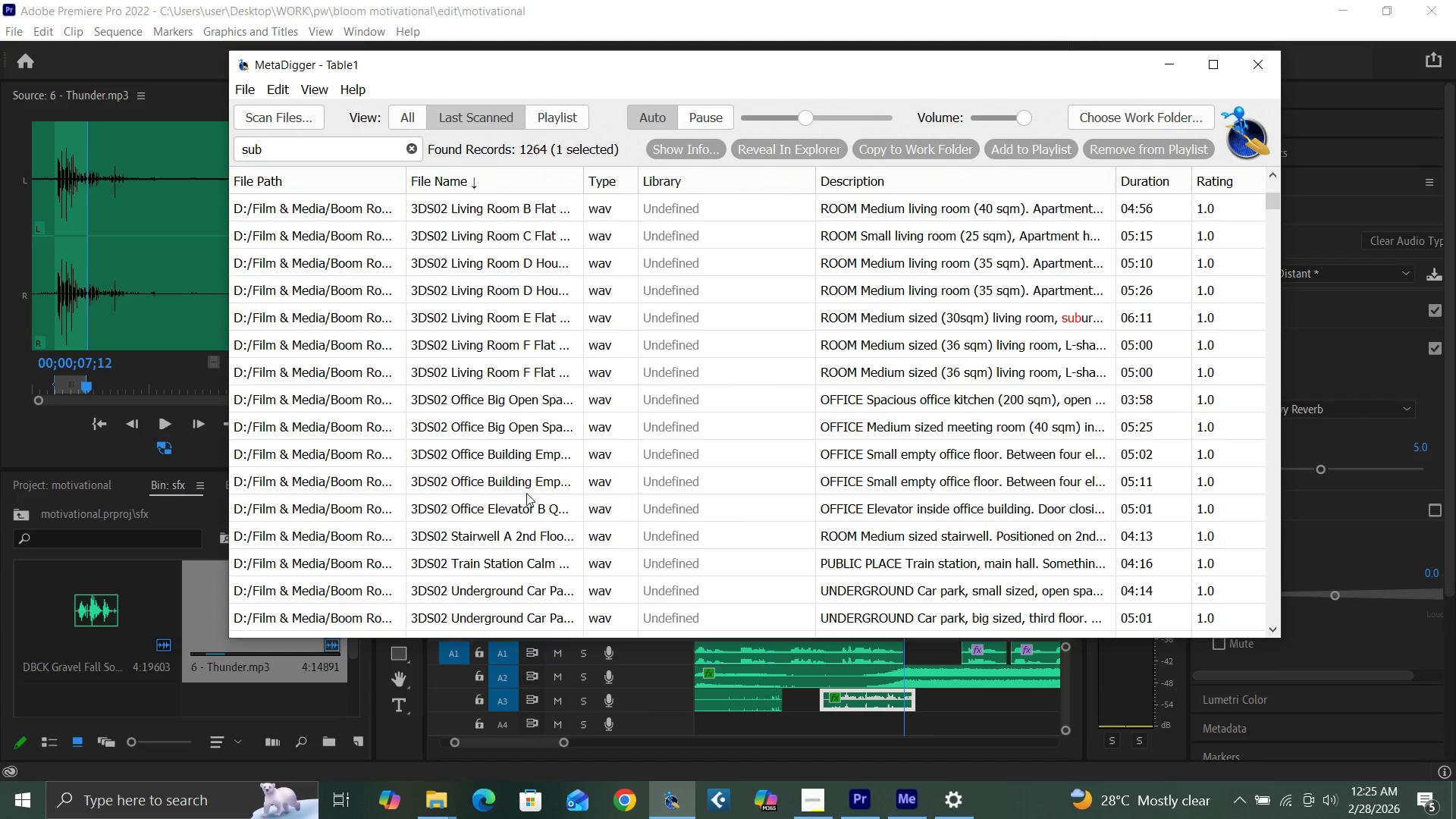 
scroll: coordinate [466, 493], scroll_direction: down, amount: 3.0
 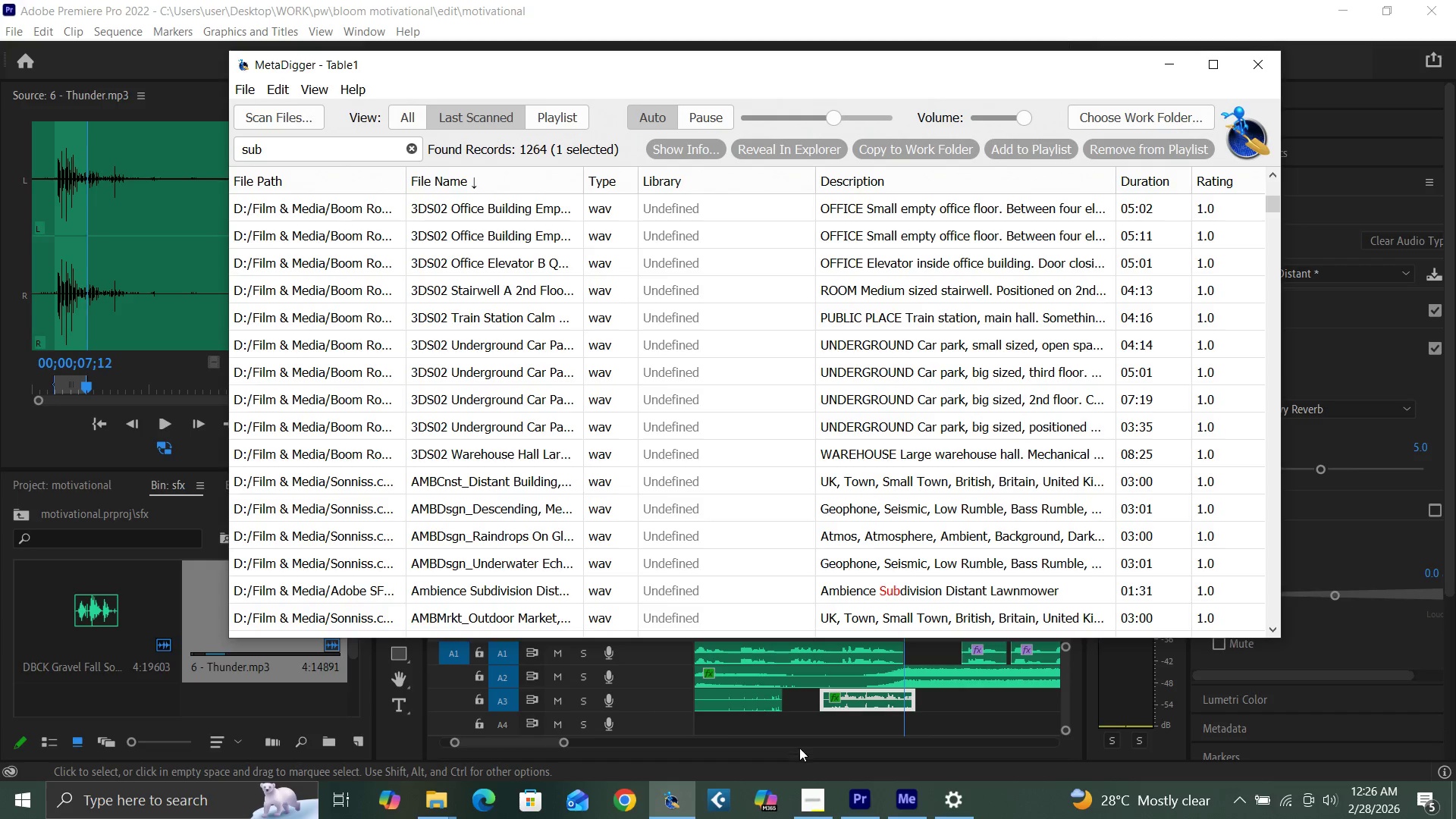 
left_click([511, 529])
 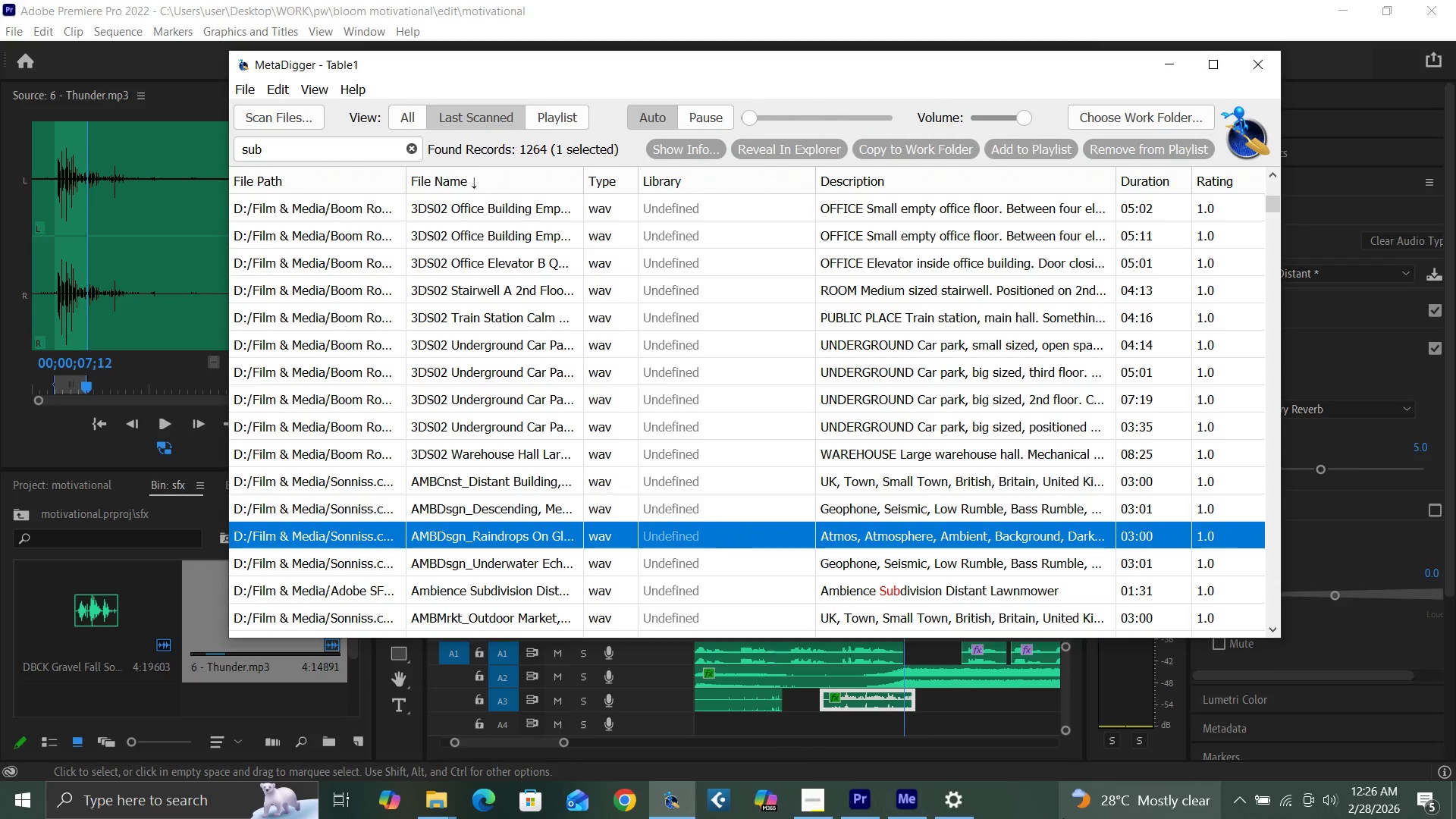 
mouse_move([1082, 819])
 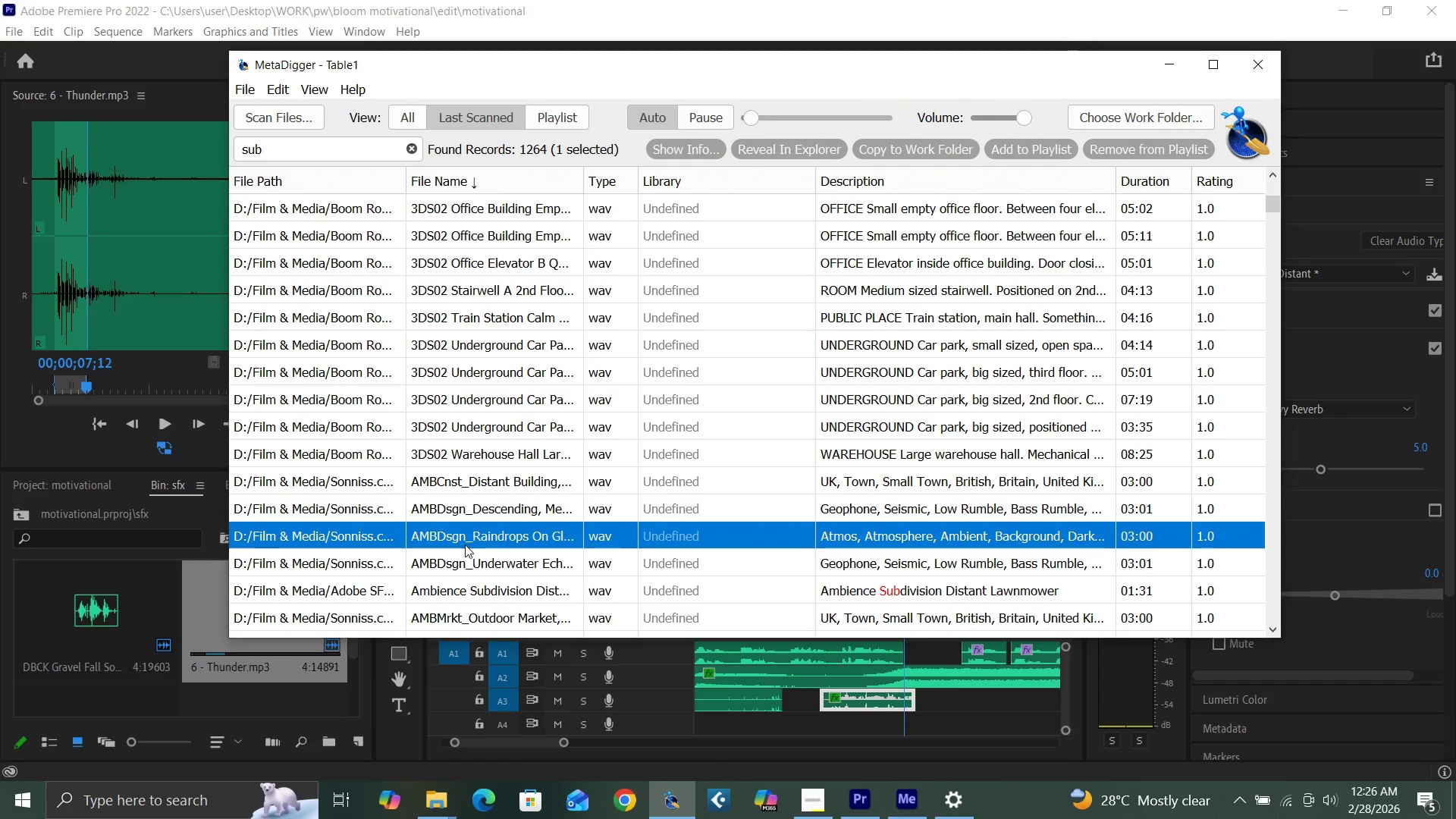 
left_click([473, 558])
 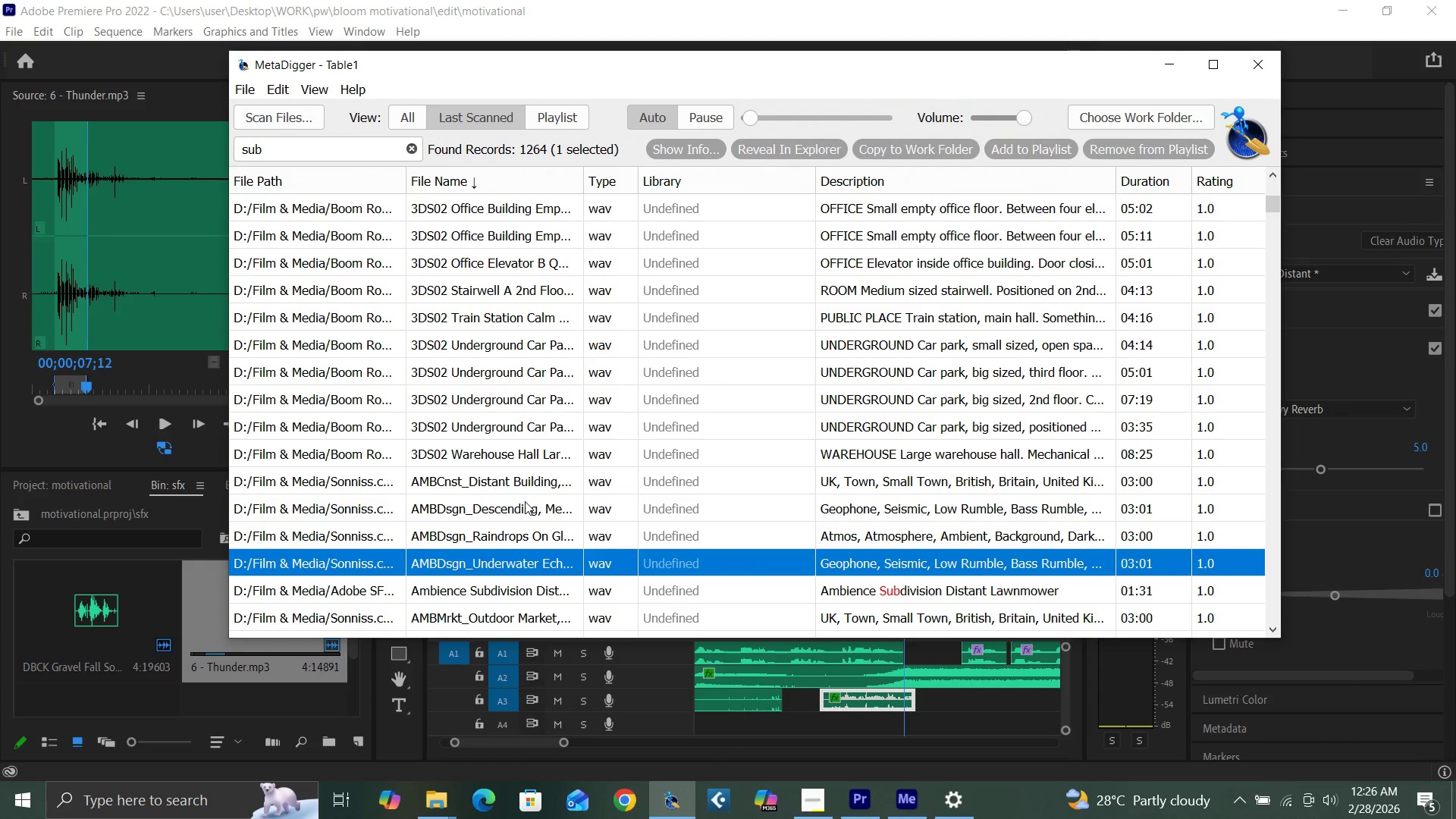 
left_click([525, 501])
 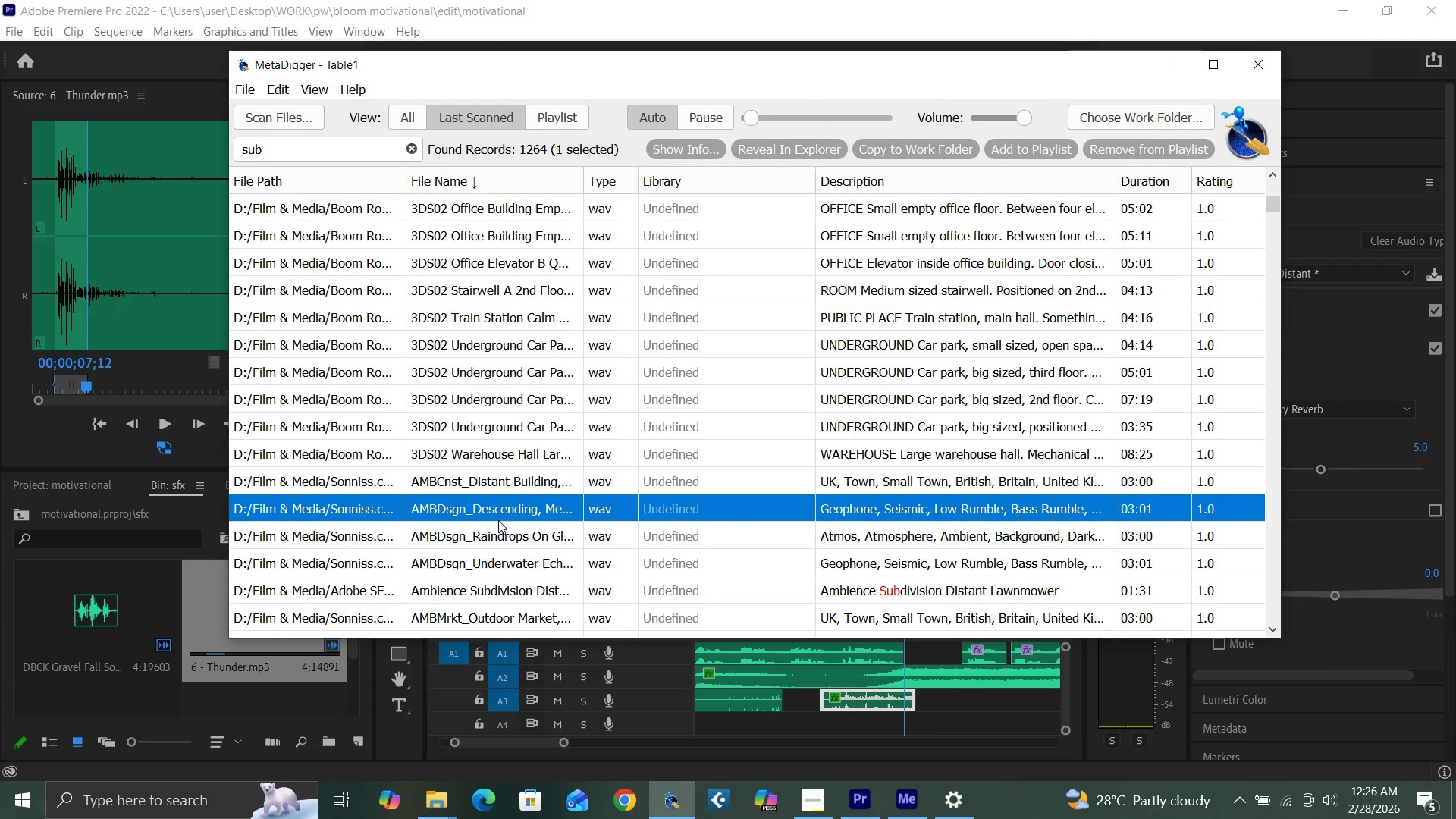 
scroll: coordinate [479, 590], scroll_direction: down, amount: 37.0
 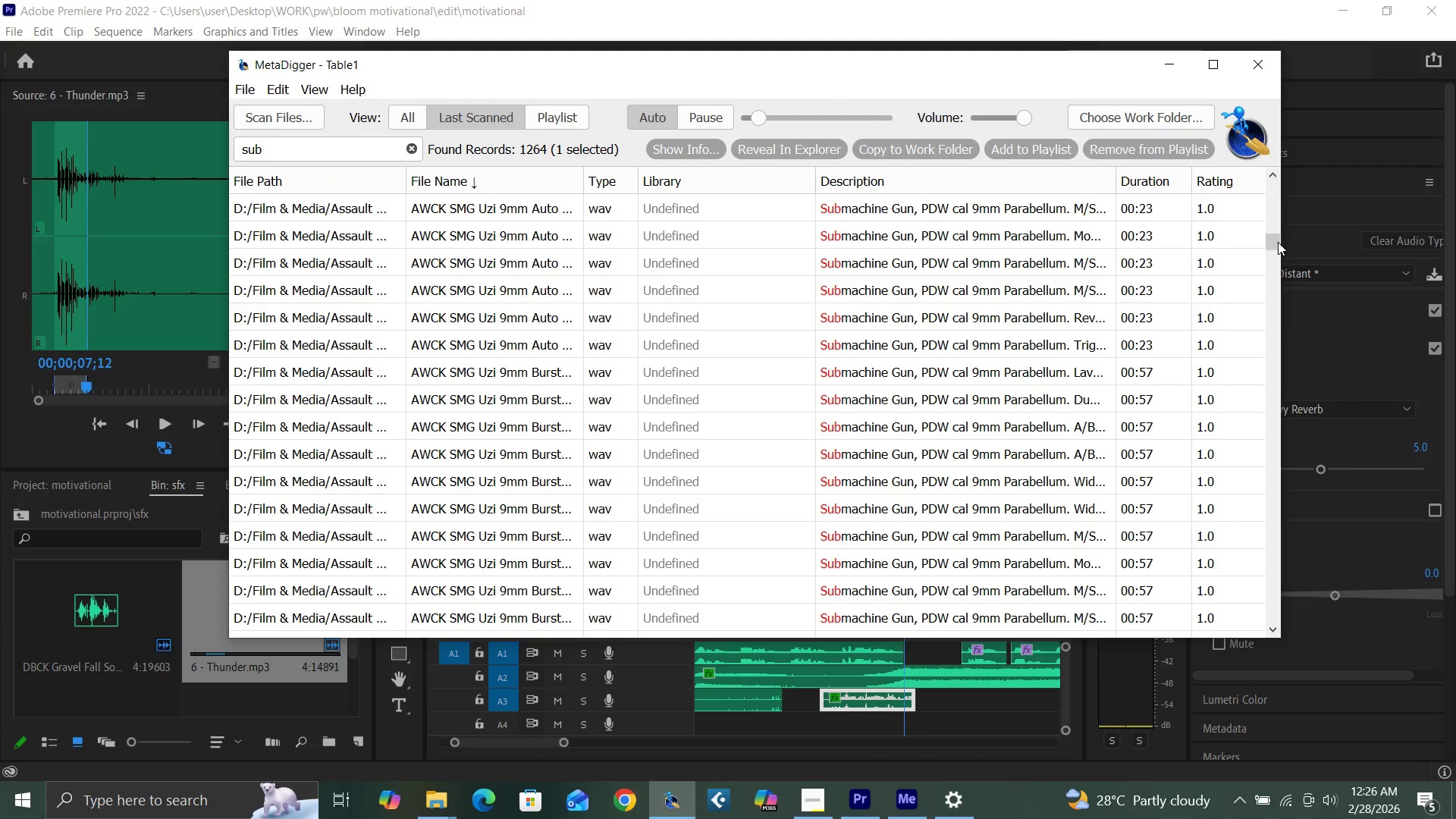 
left_click_drag(start_coordinate=[1272, 242], to_coordinate=[1341, 396])
 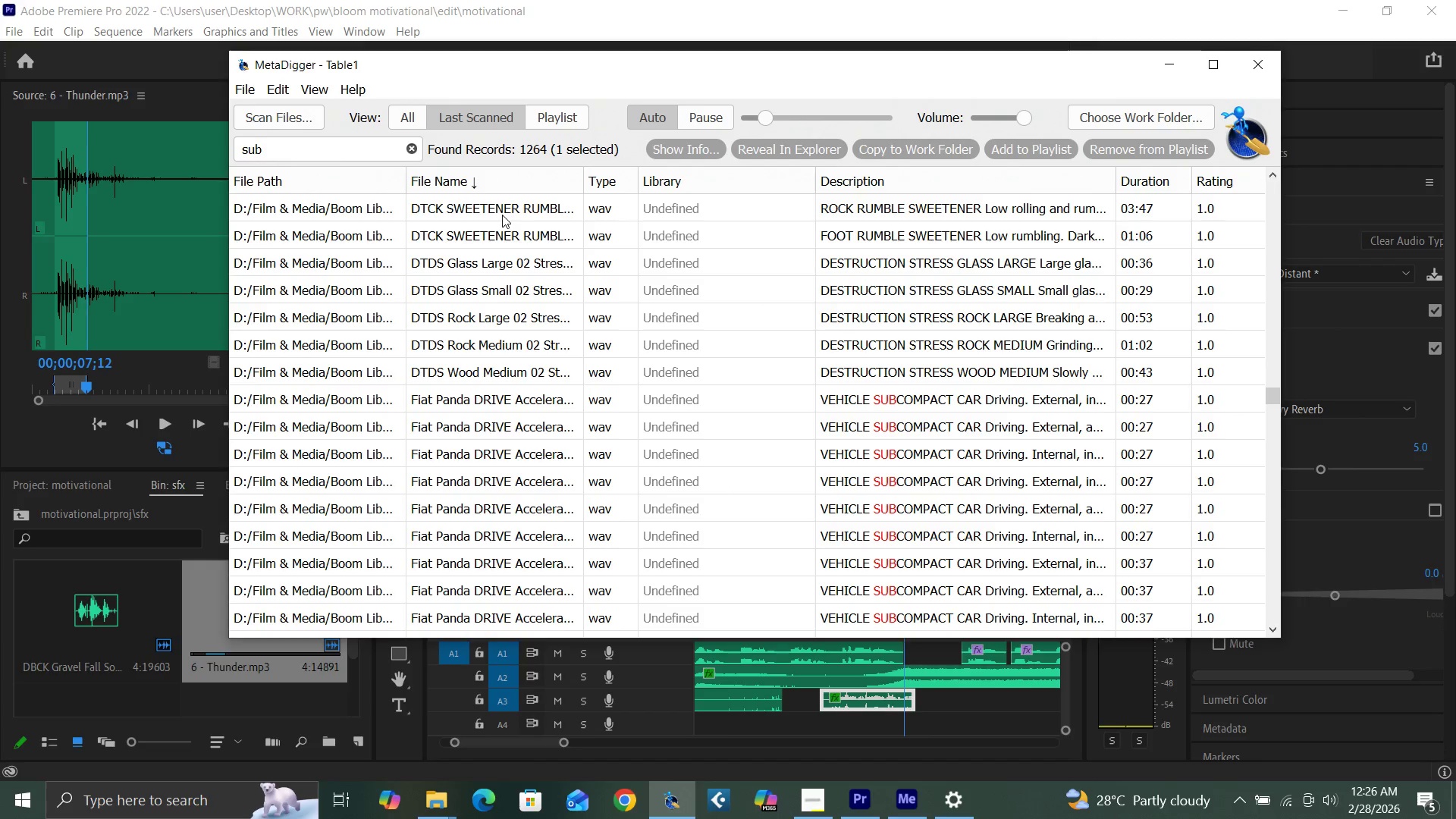 
left_click([502, 215])
 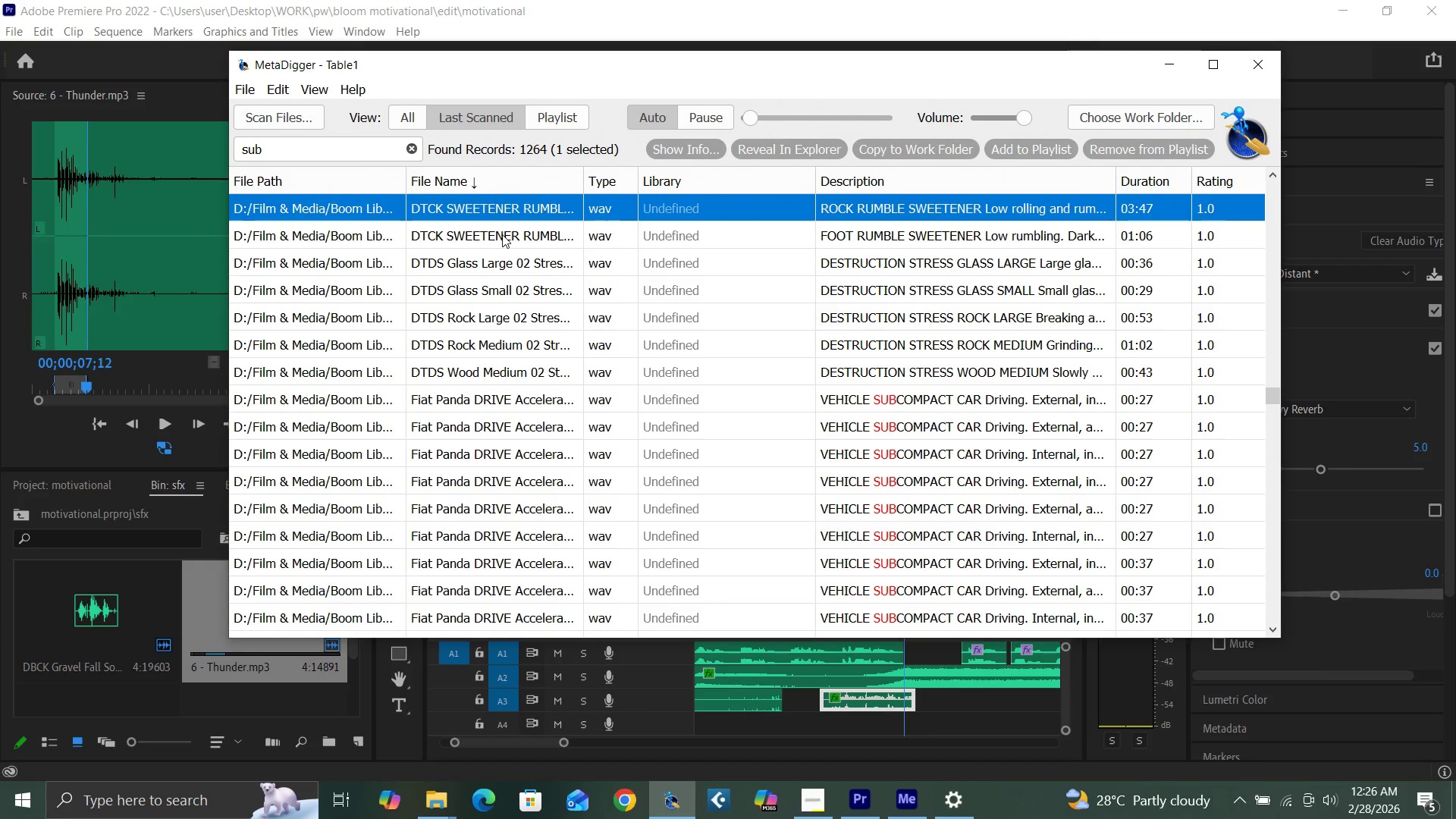 
left_click([502, 234])
 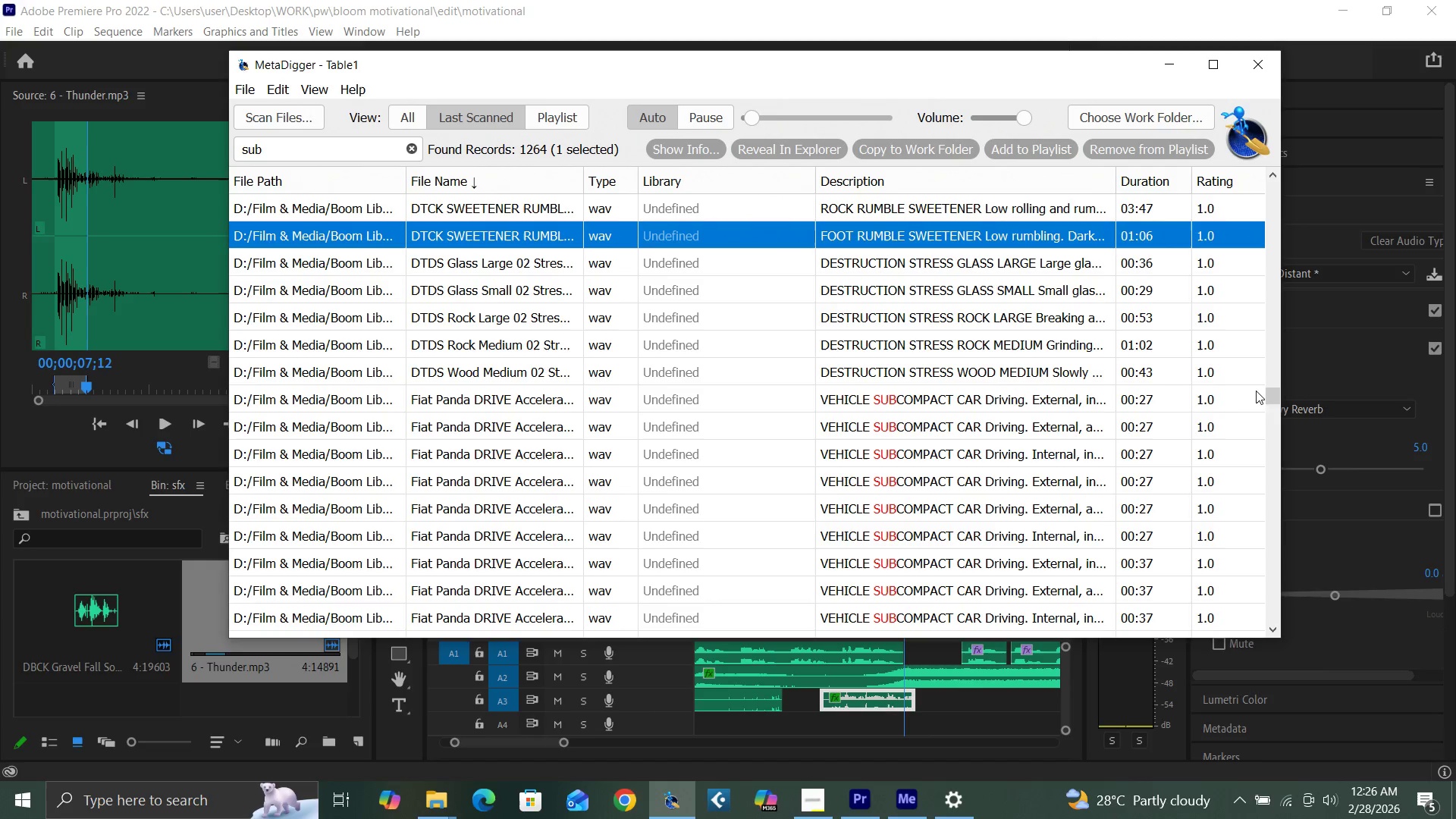 
left_click_drag(start_coordinate=[1268, 396], to_coordinate=[1313, 626])
 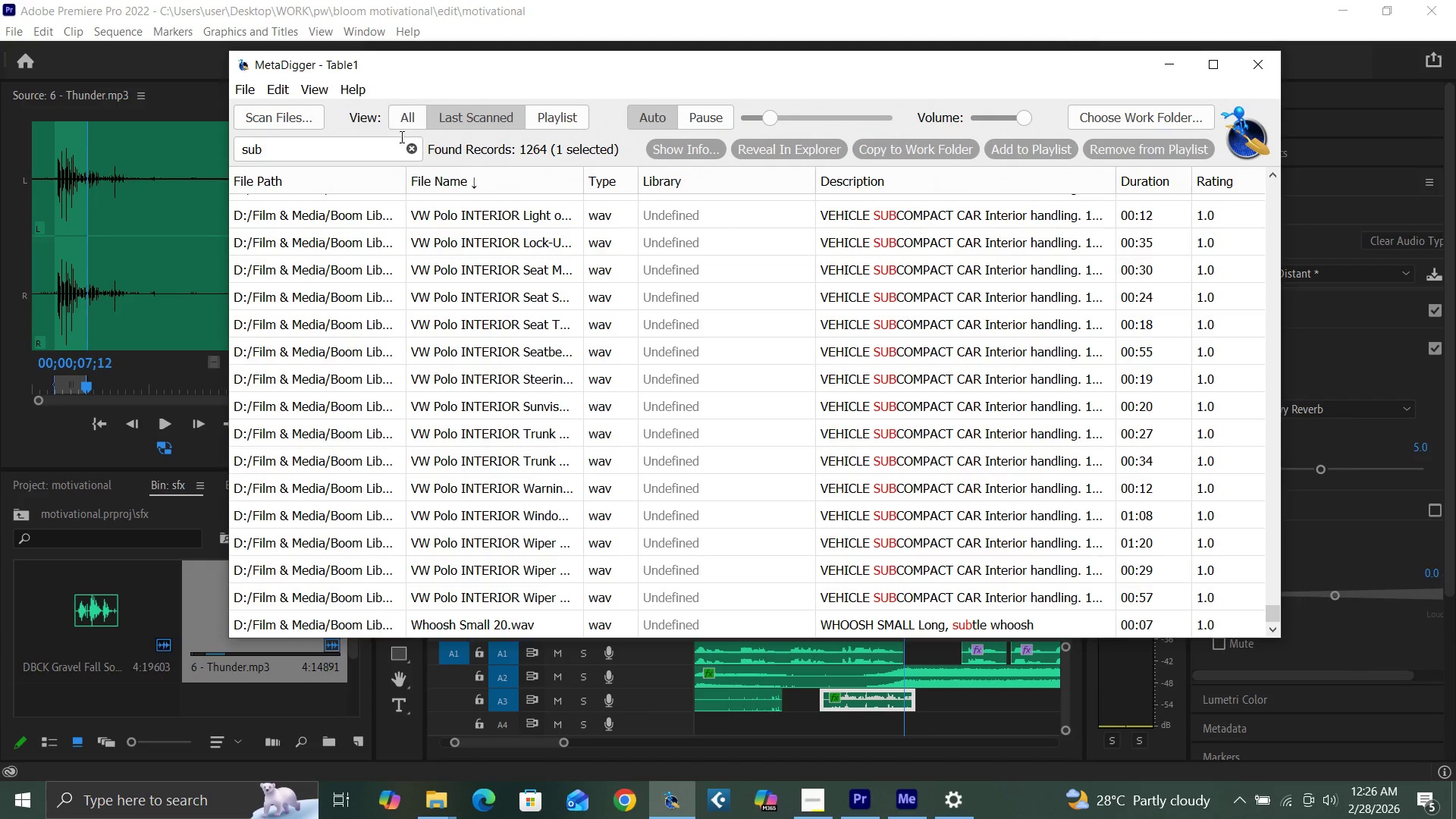 
left_click([413, 146])
 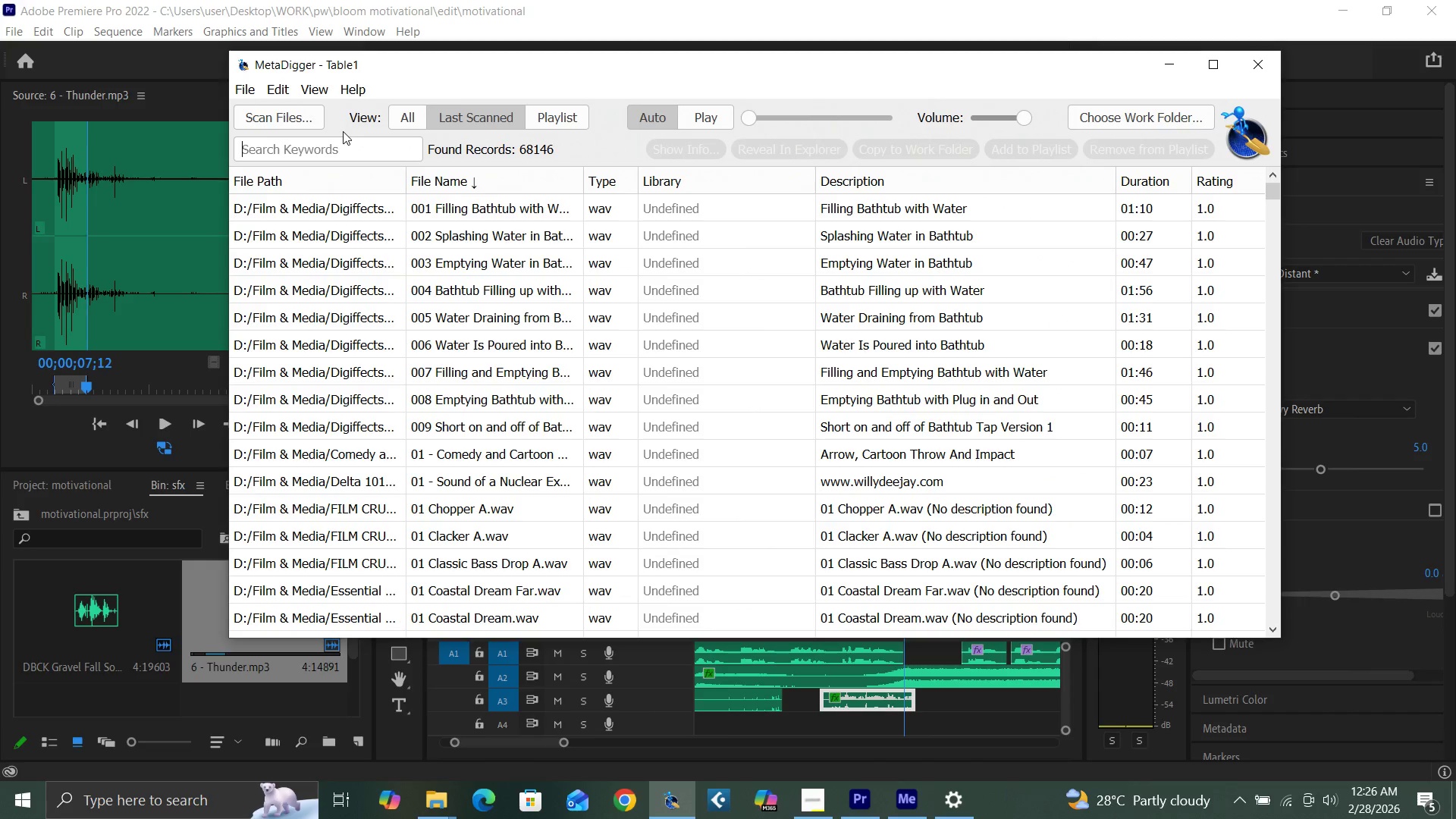 
type(bass)
 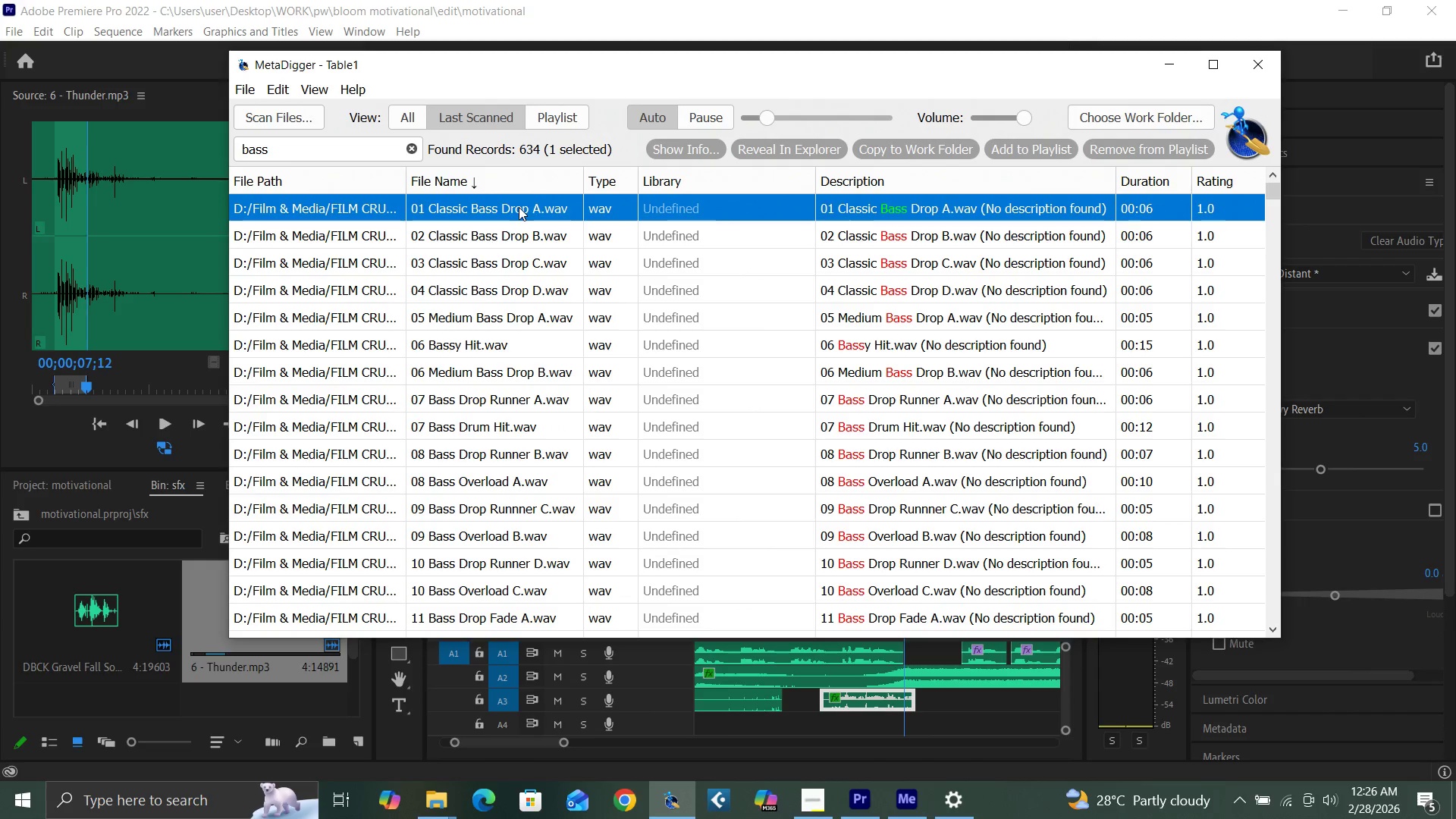 
left_click([469, 234])
 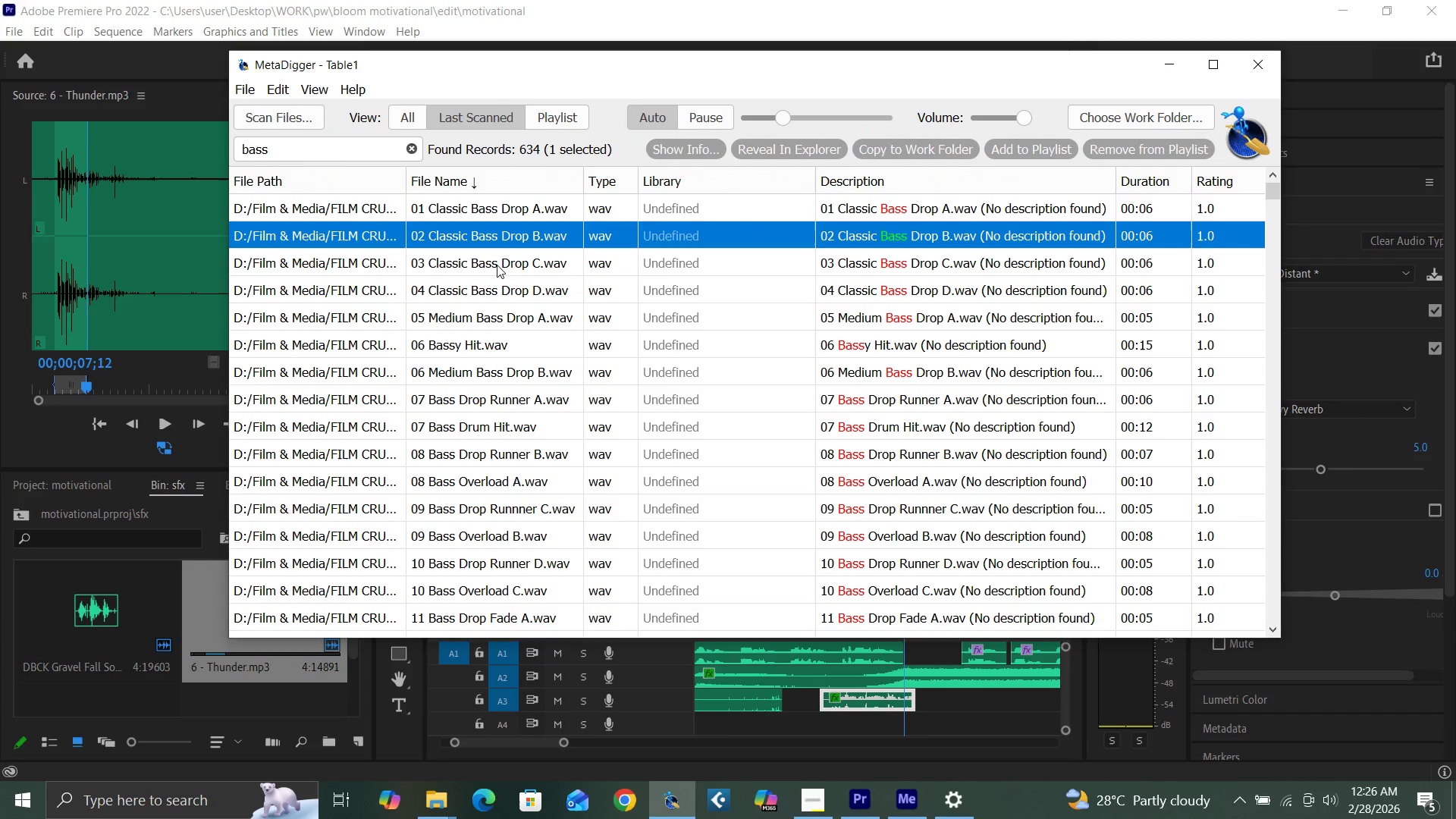 
left_click([498, 263])
 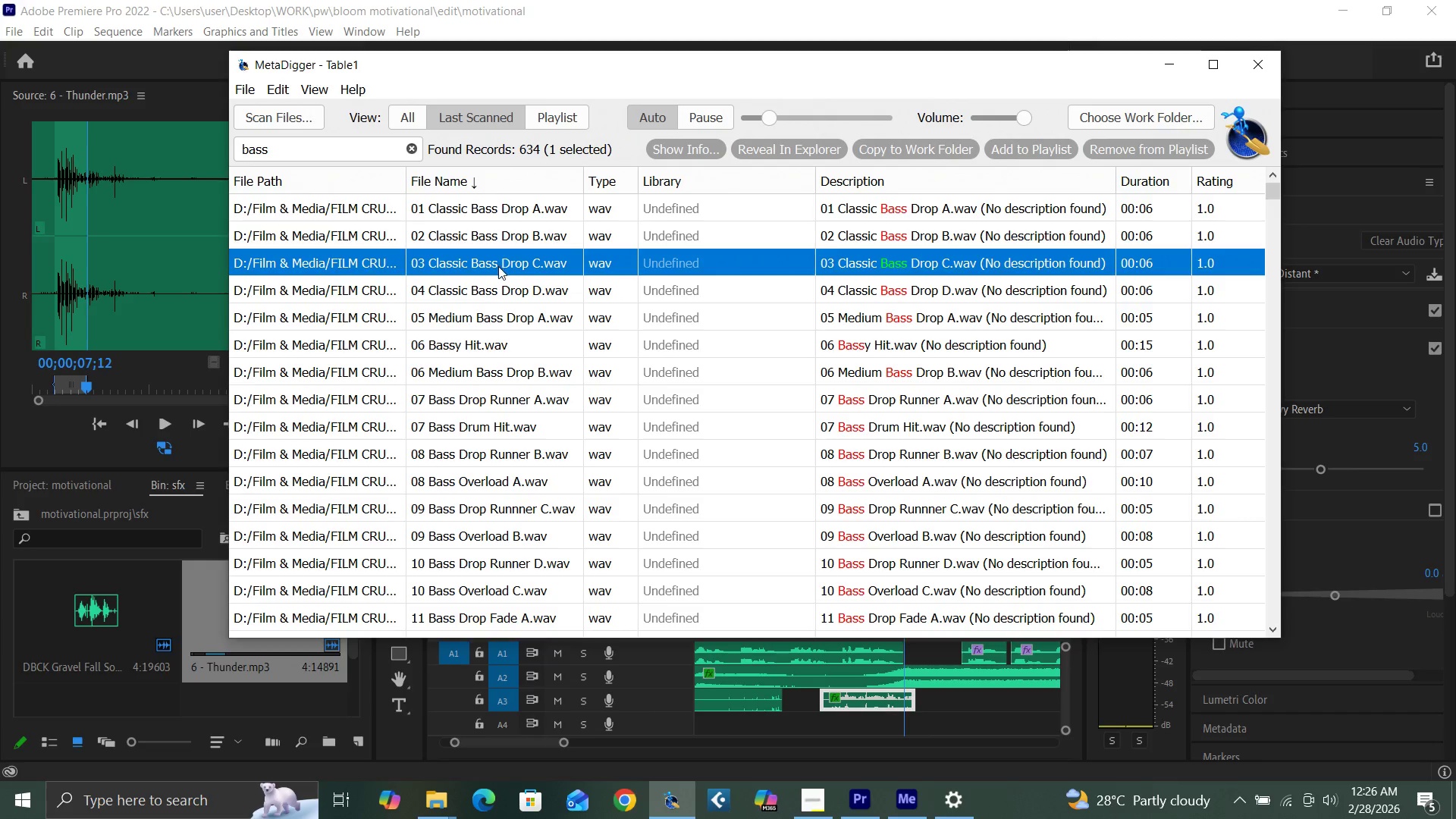 
left_click([499, 294])
 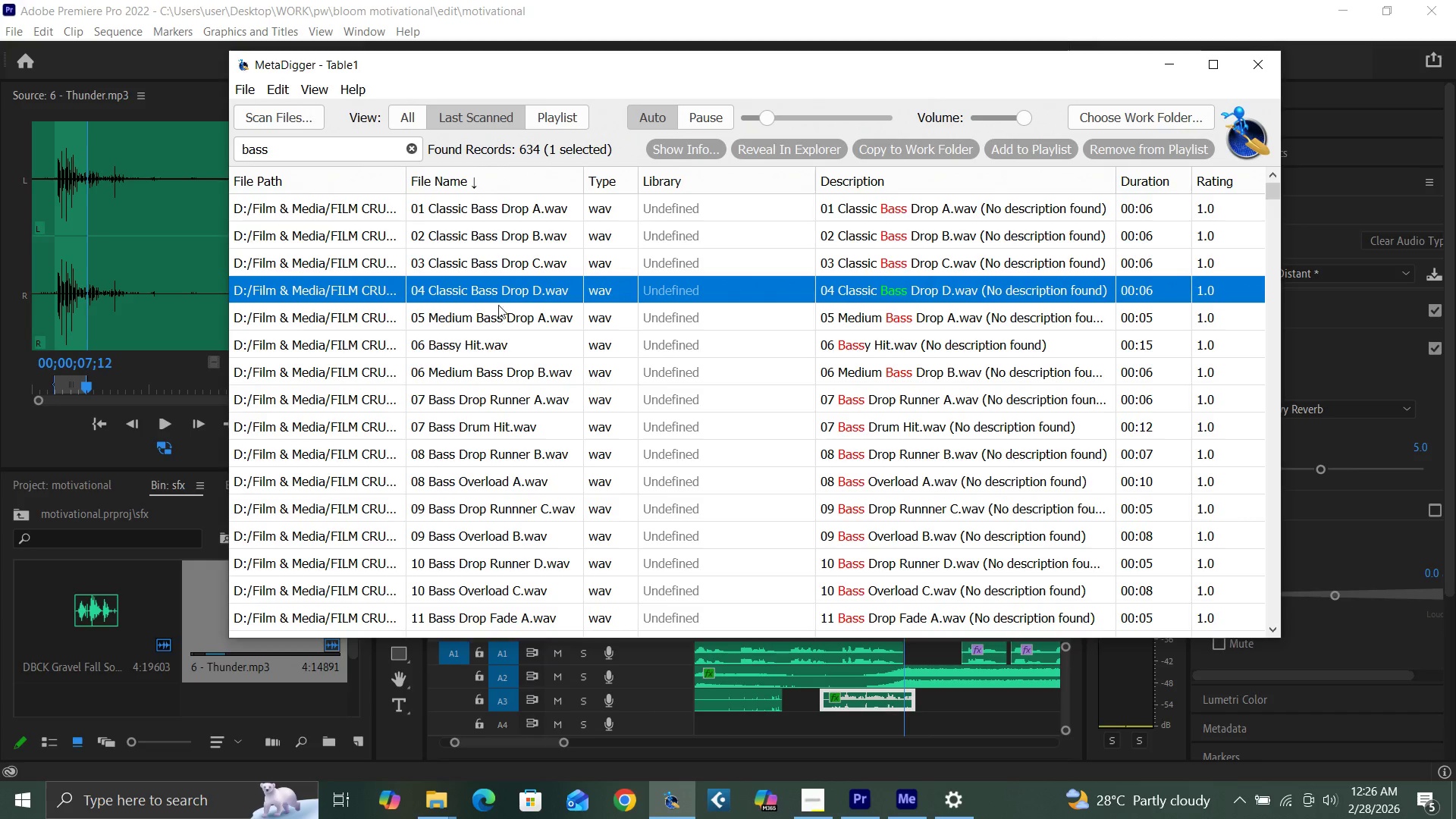 
left_click([499, 316])
 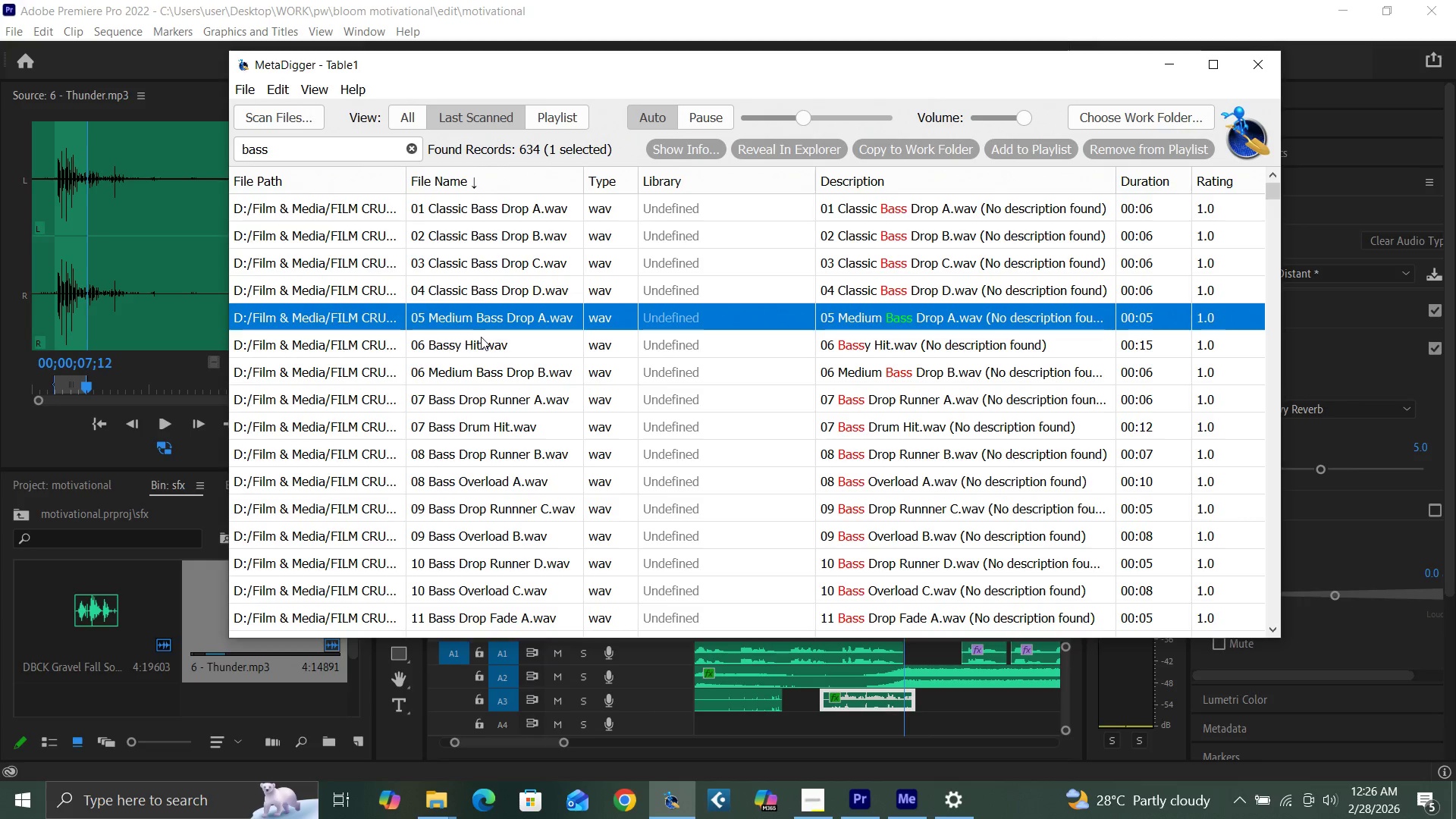 
left_click([476, 347])
 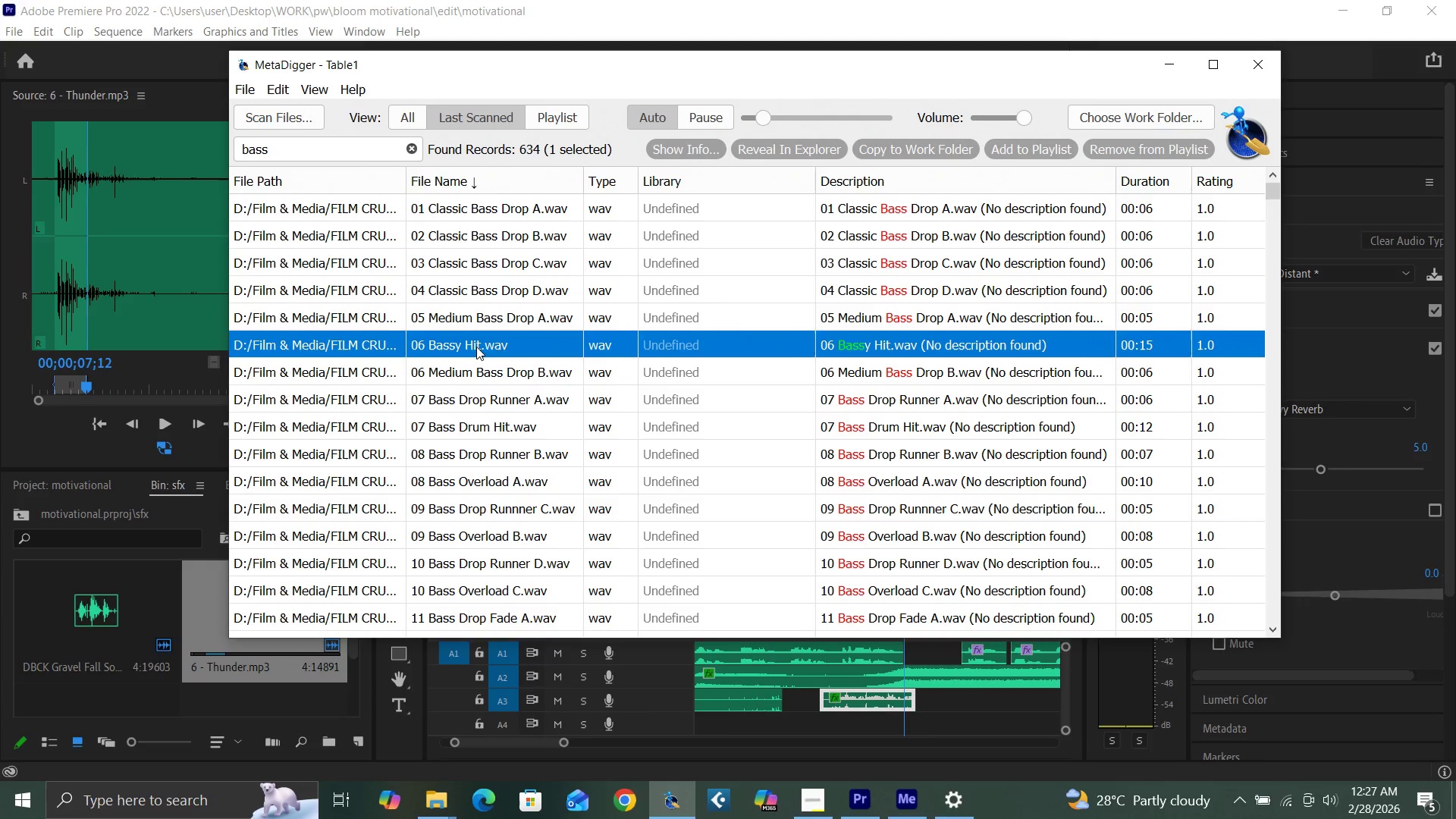 
left_click([482, 375])
 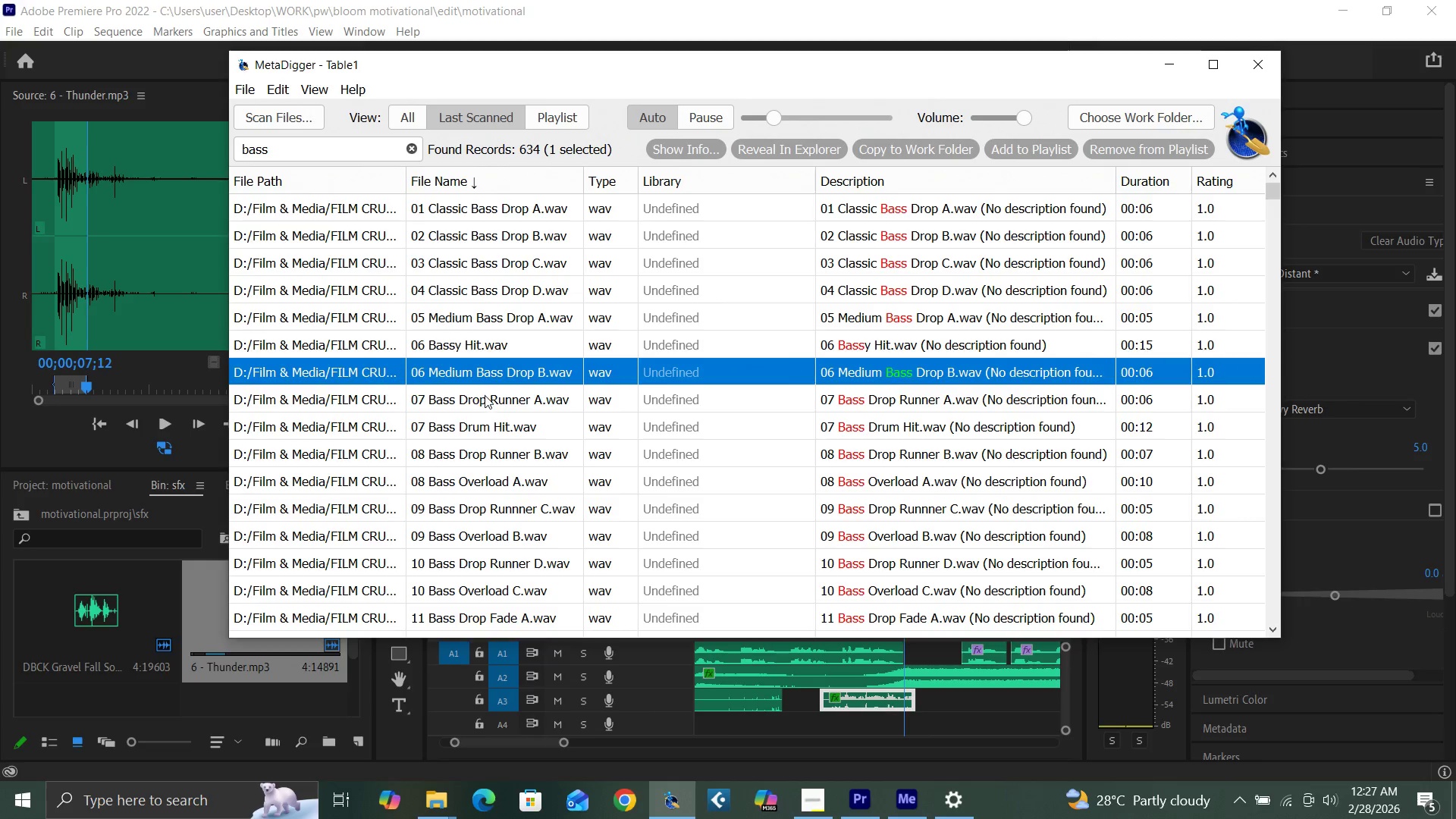 
left_click([485, 398])
 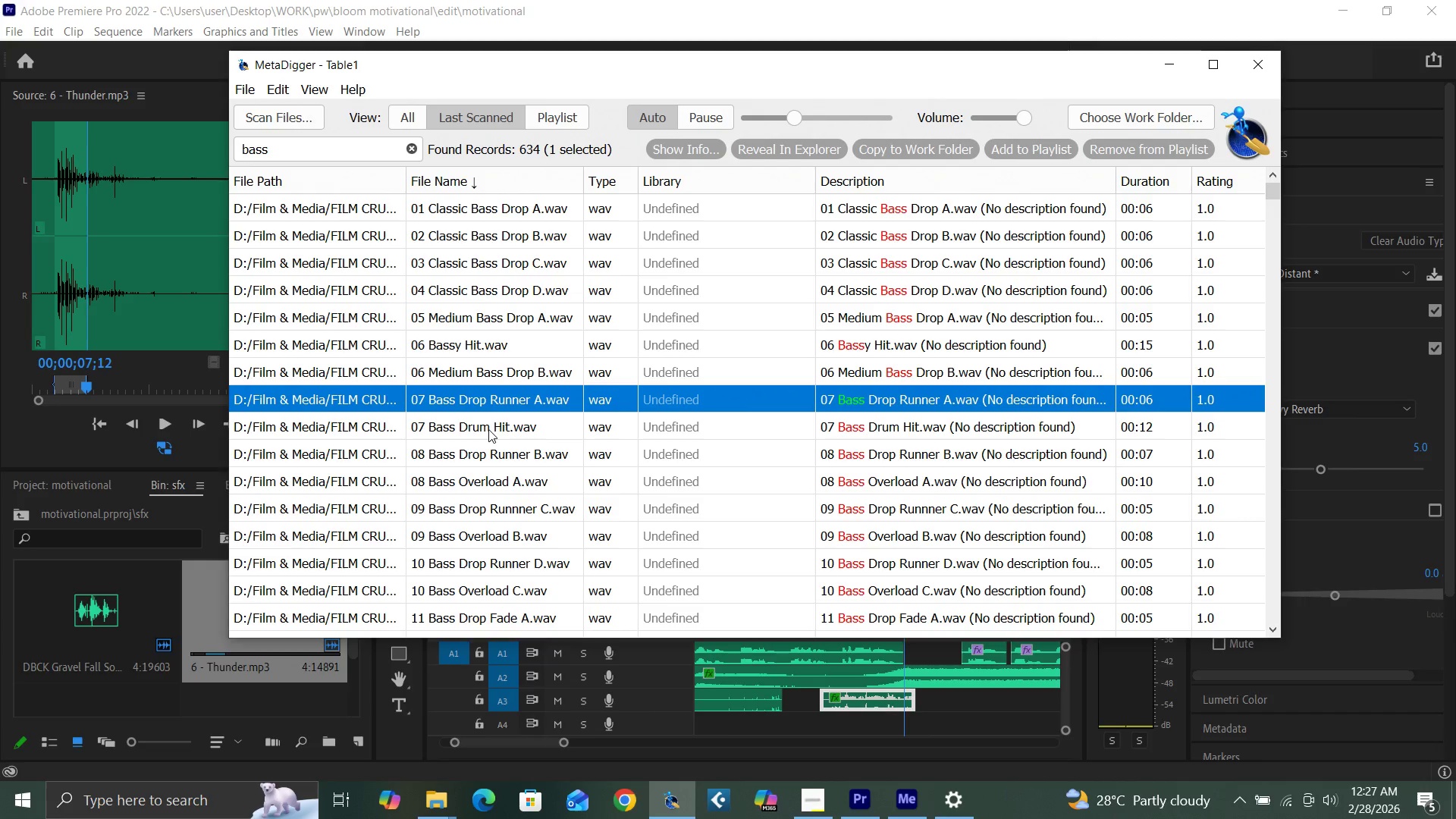 
left_click([488, 429])
 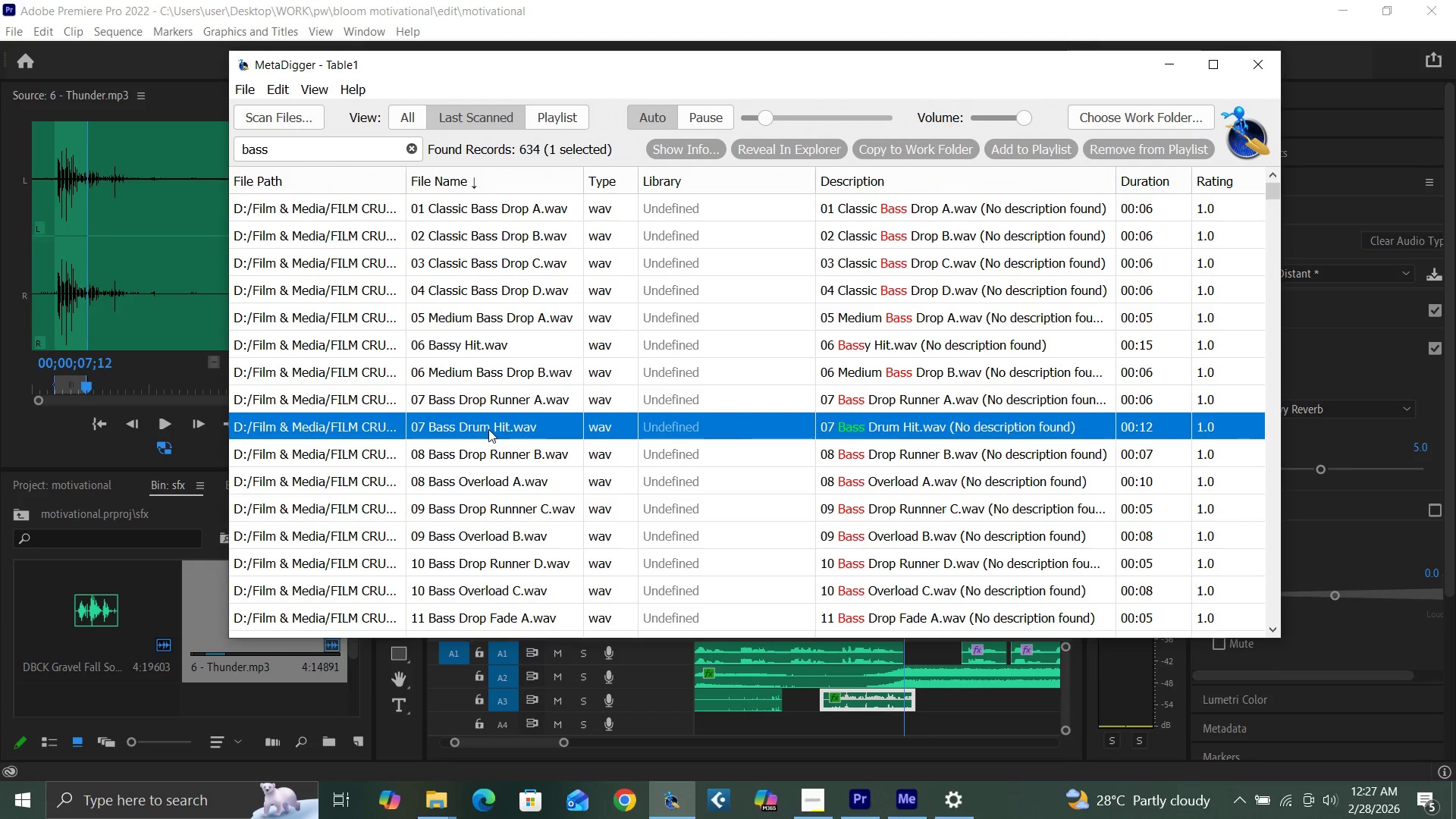 
left_click([491, 453])
 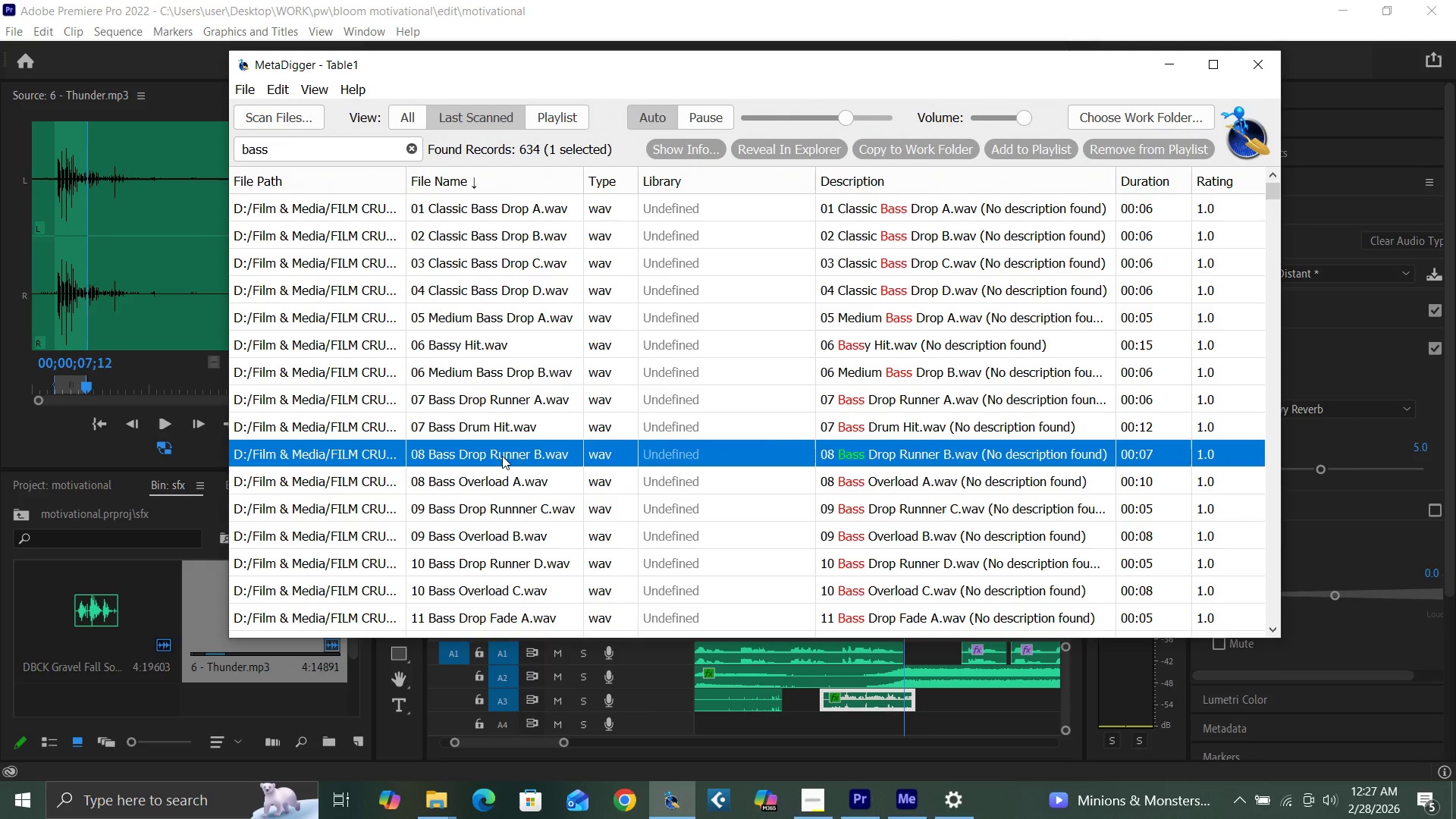 
wait(5.69)
 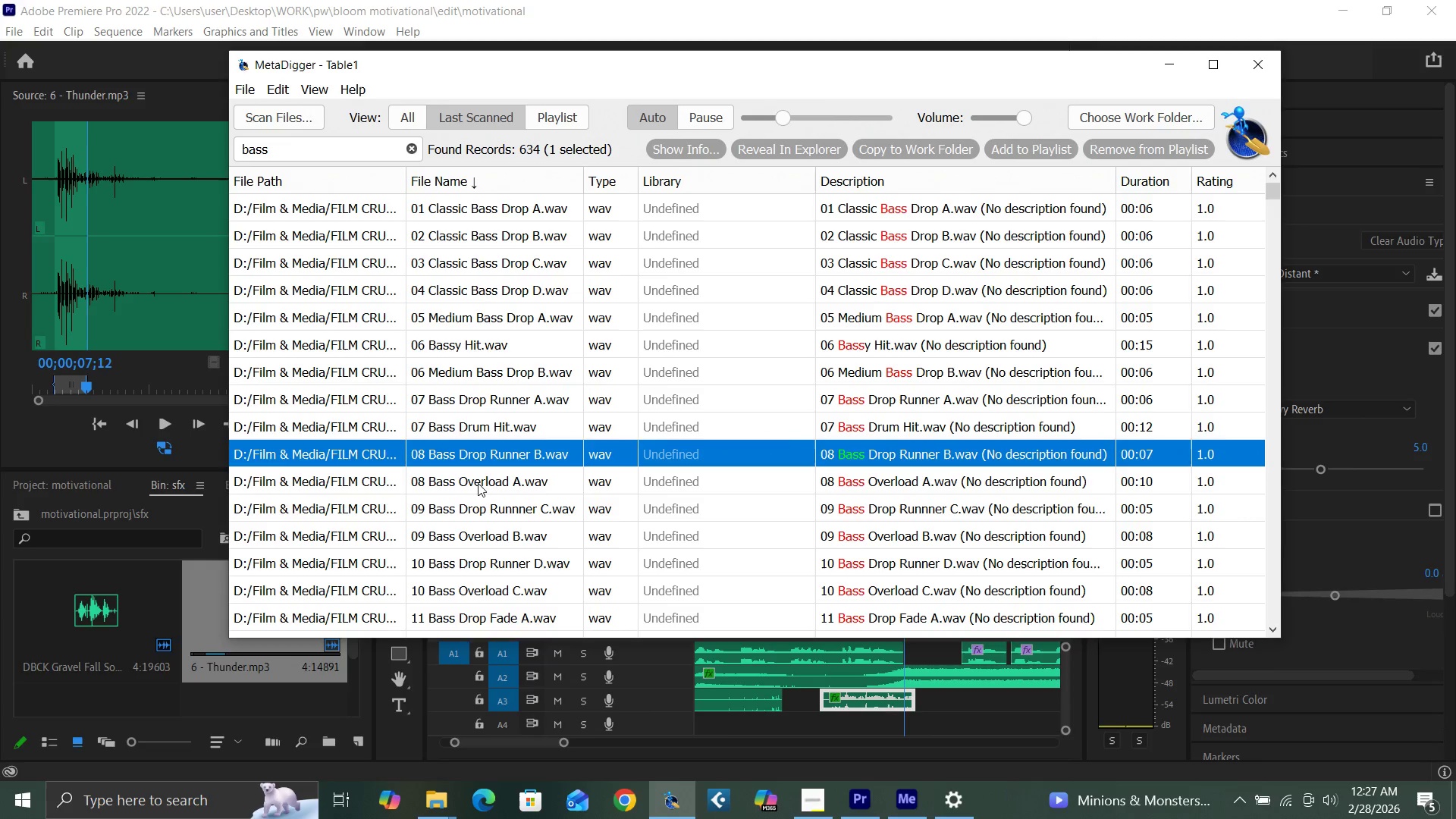 
left_click([500, 482])
 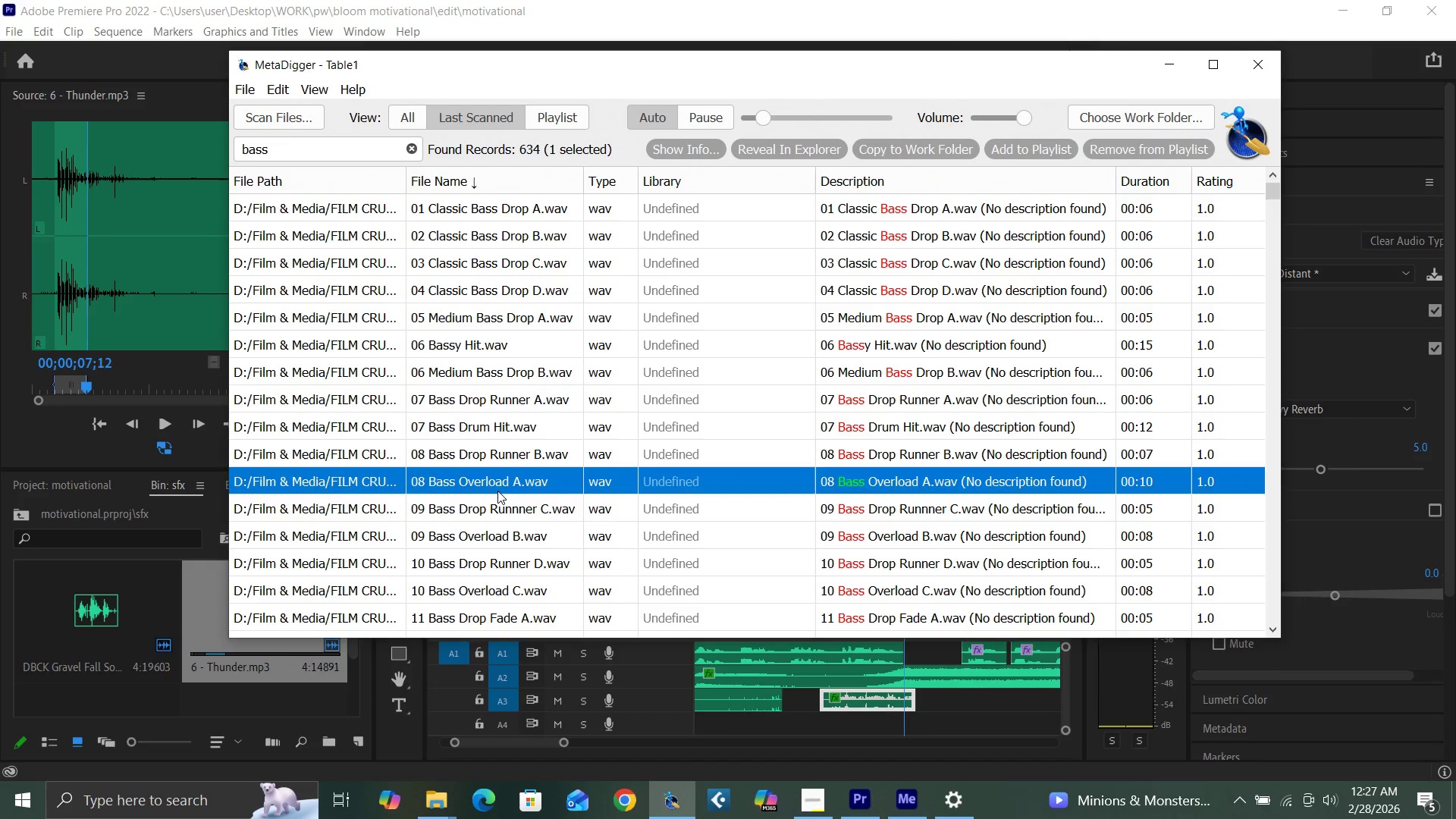 
left_click([495, 507])
 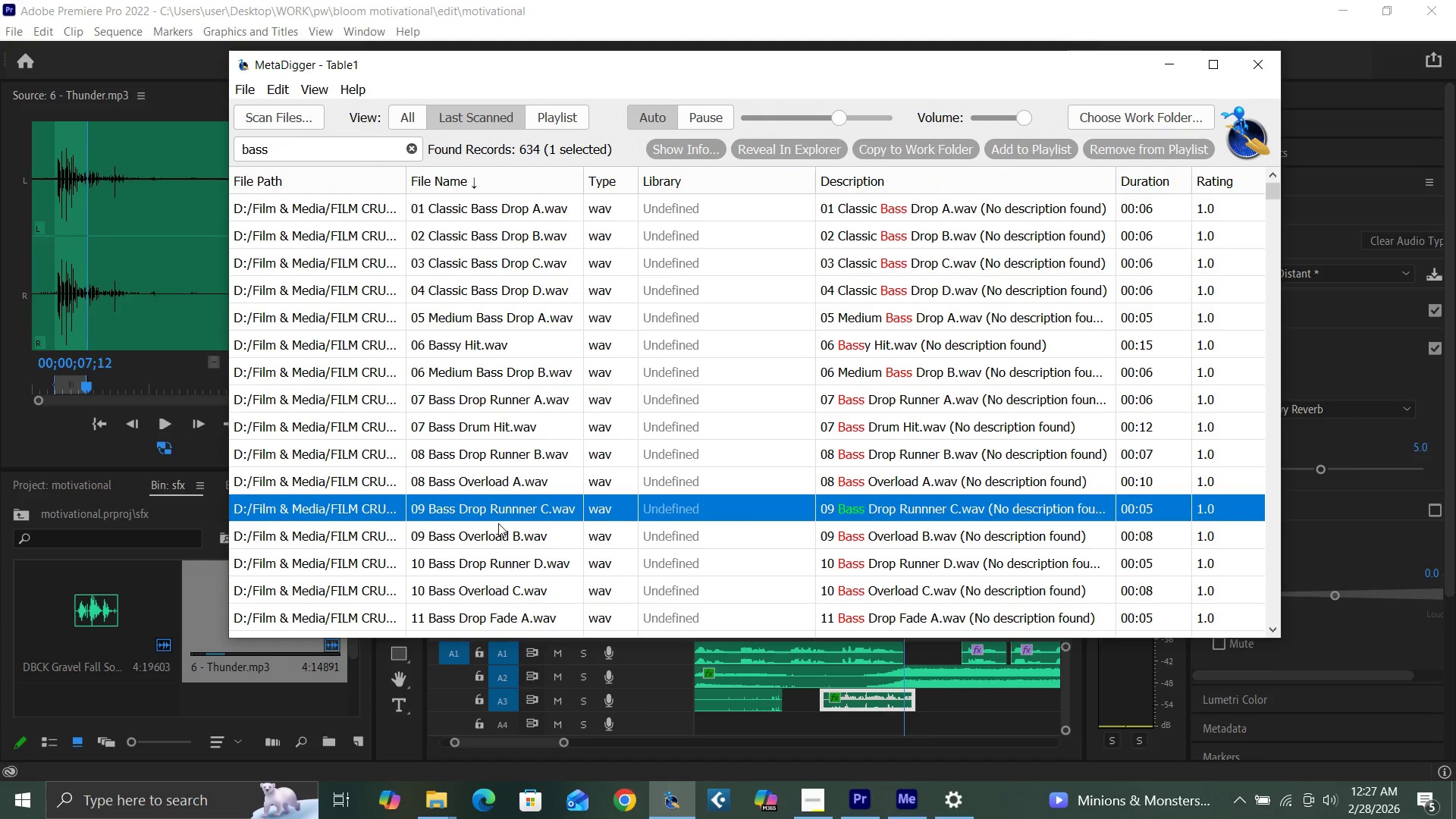 
right_click([501, 508])
 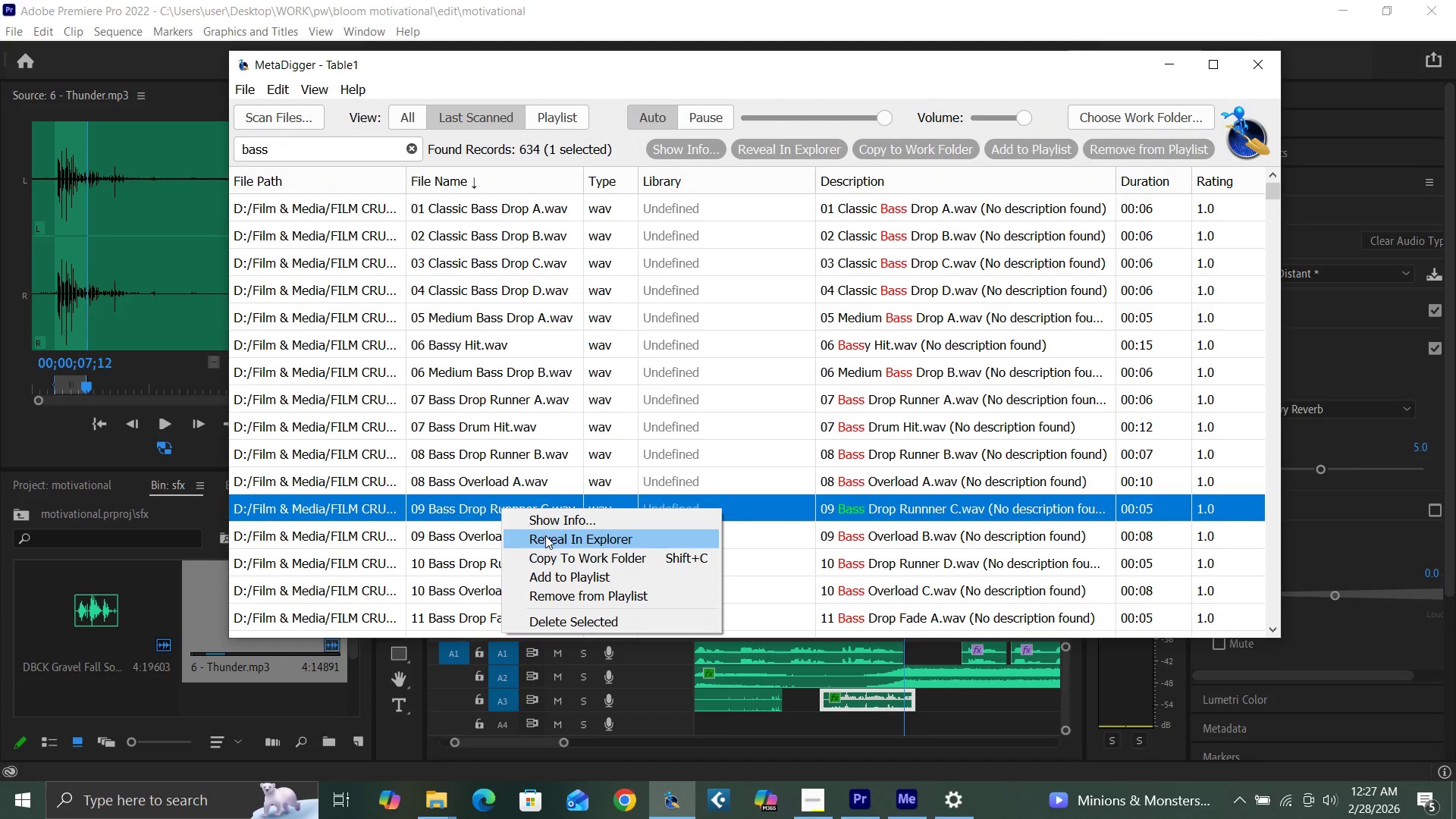 
left_click([546, 536])
 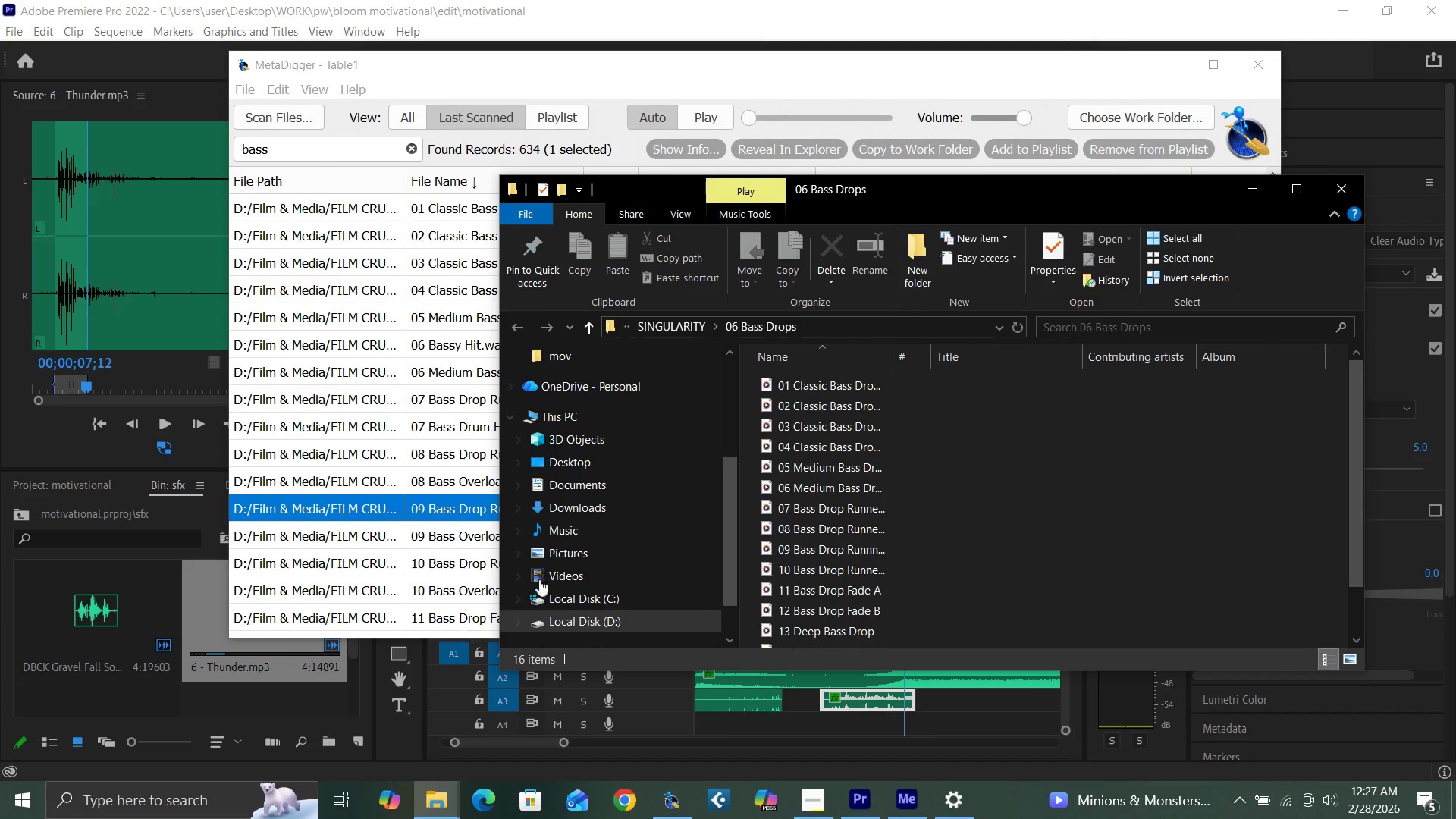 
left_click([1331, 187])
 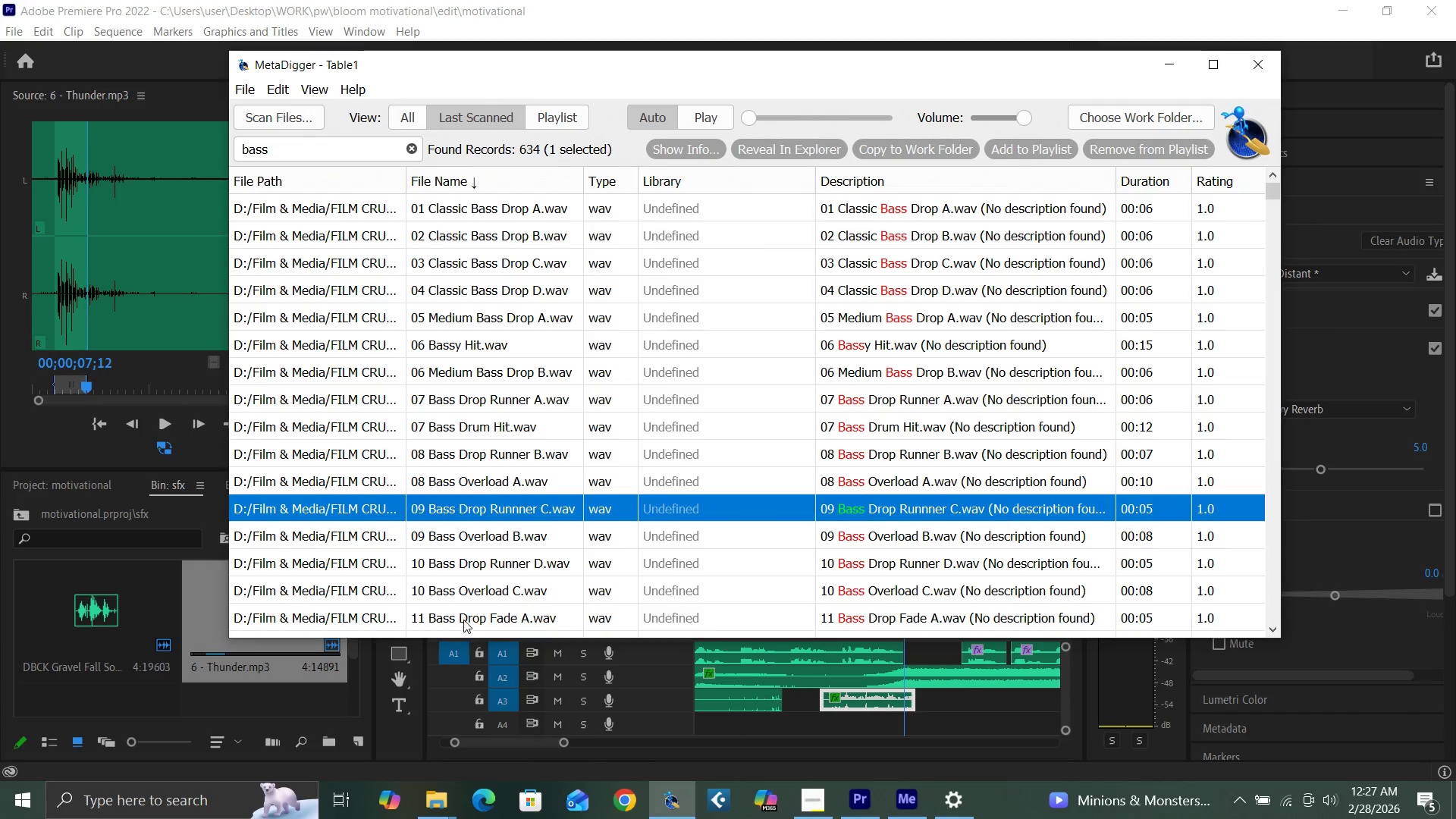 
left_click([462, 620])
 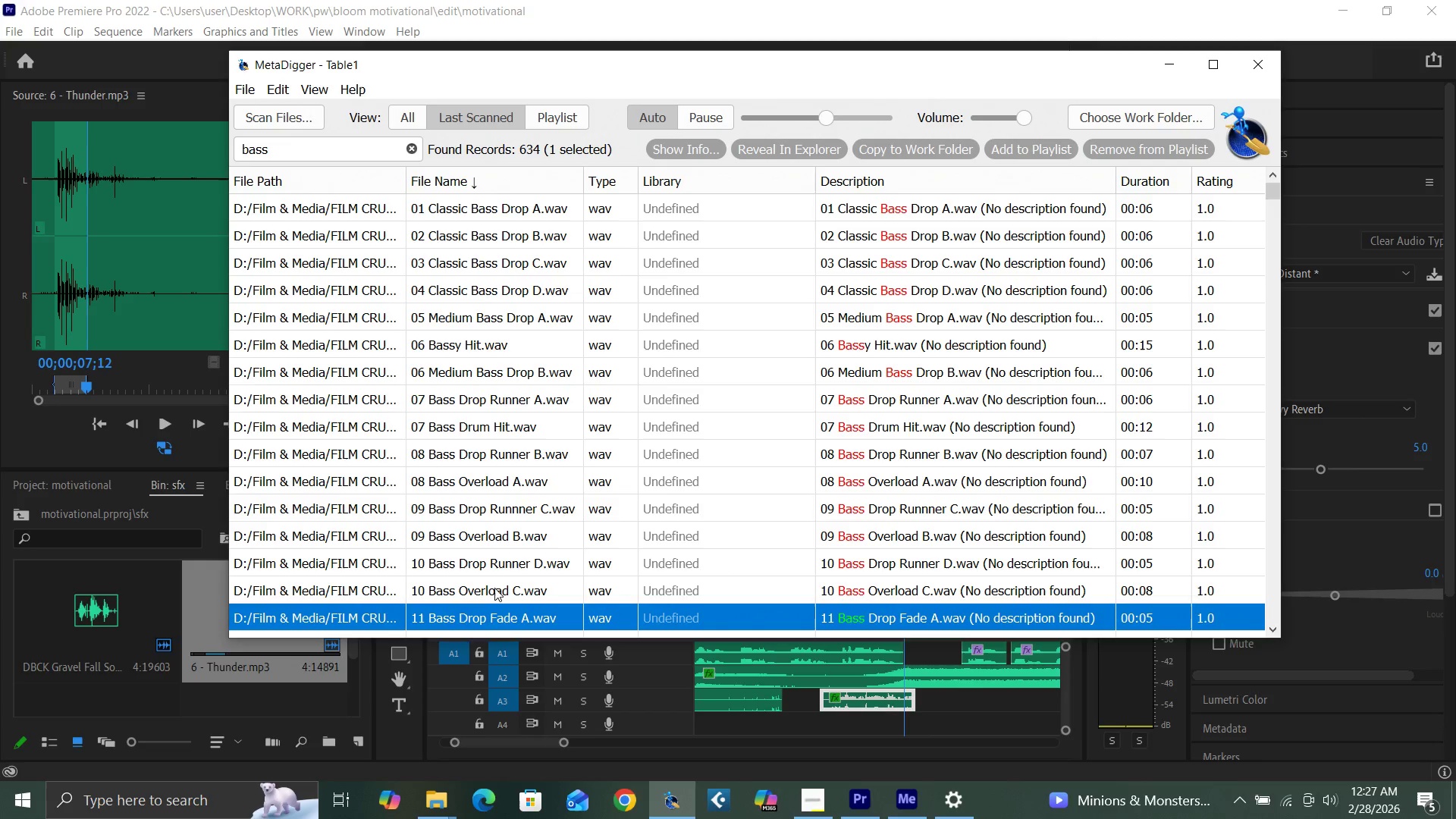 
right_click([484, 611])
 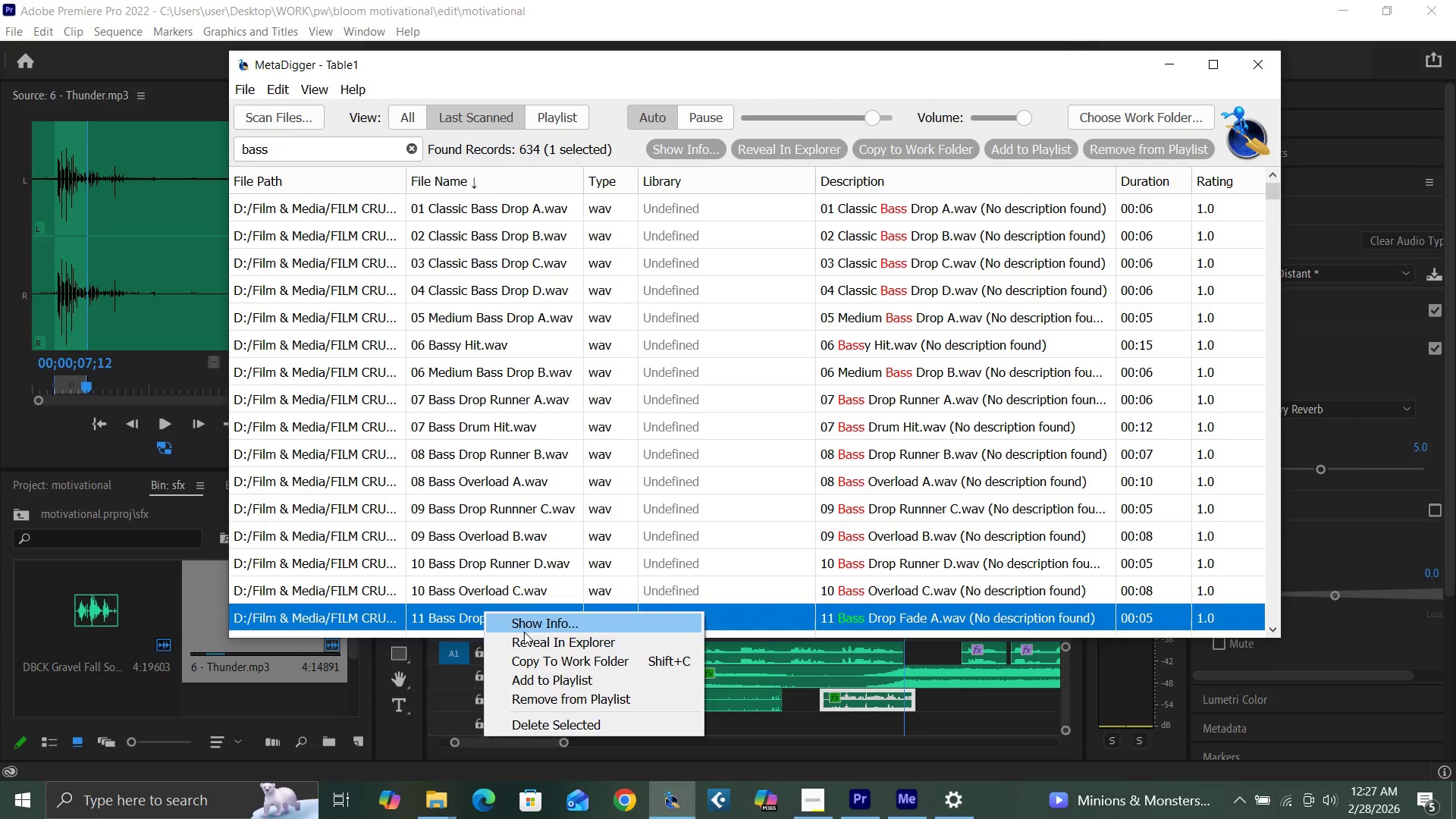 
left_click([529, 636])
 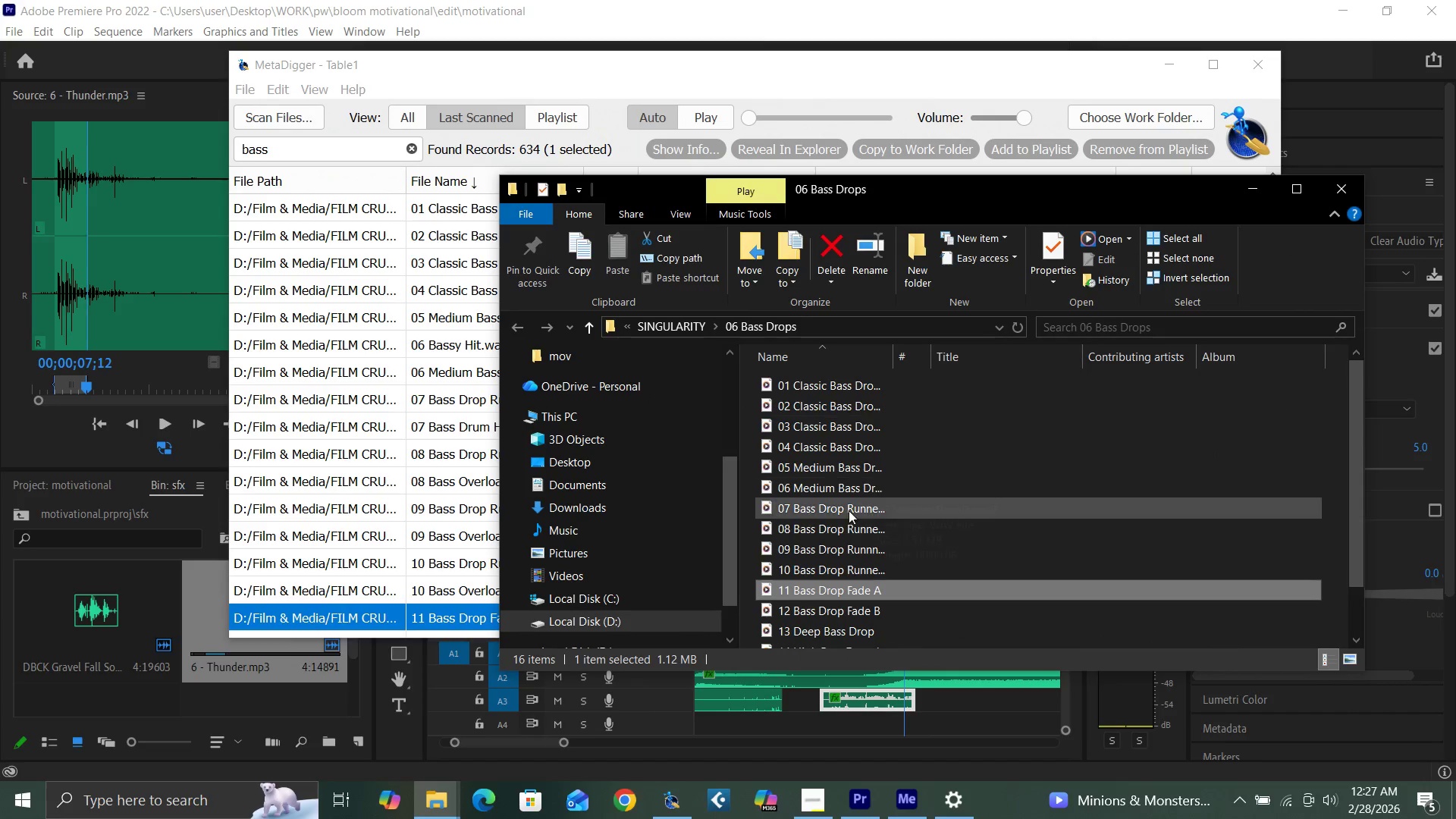 
left_click_drag(start_coordinate=[830, 586], to_coordinate=[267, 697])
 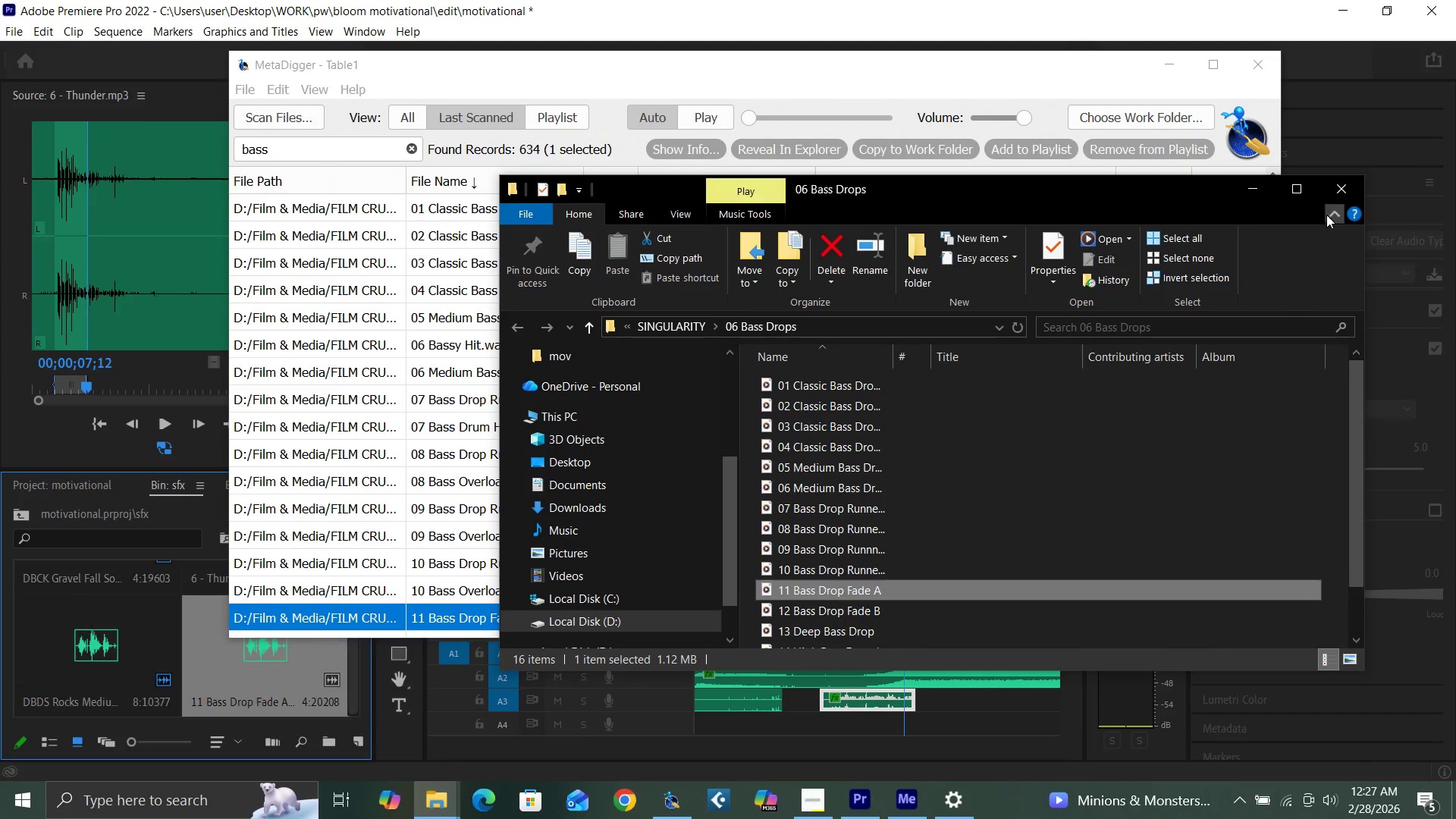 
left_click([1335, 187])
 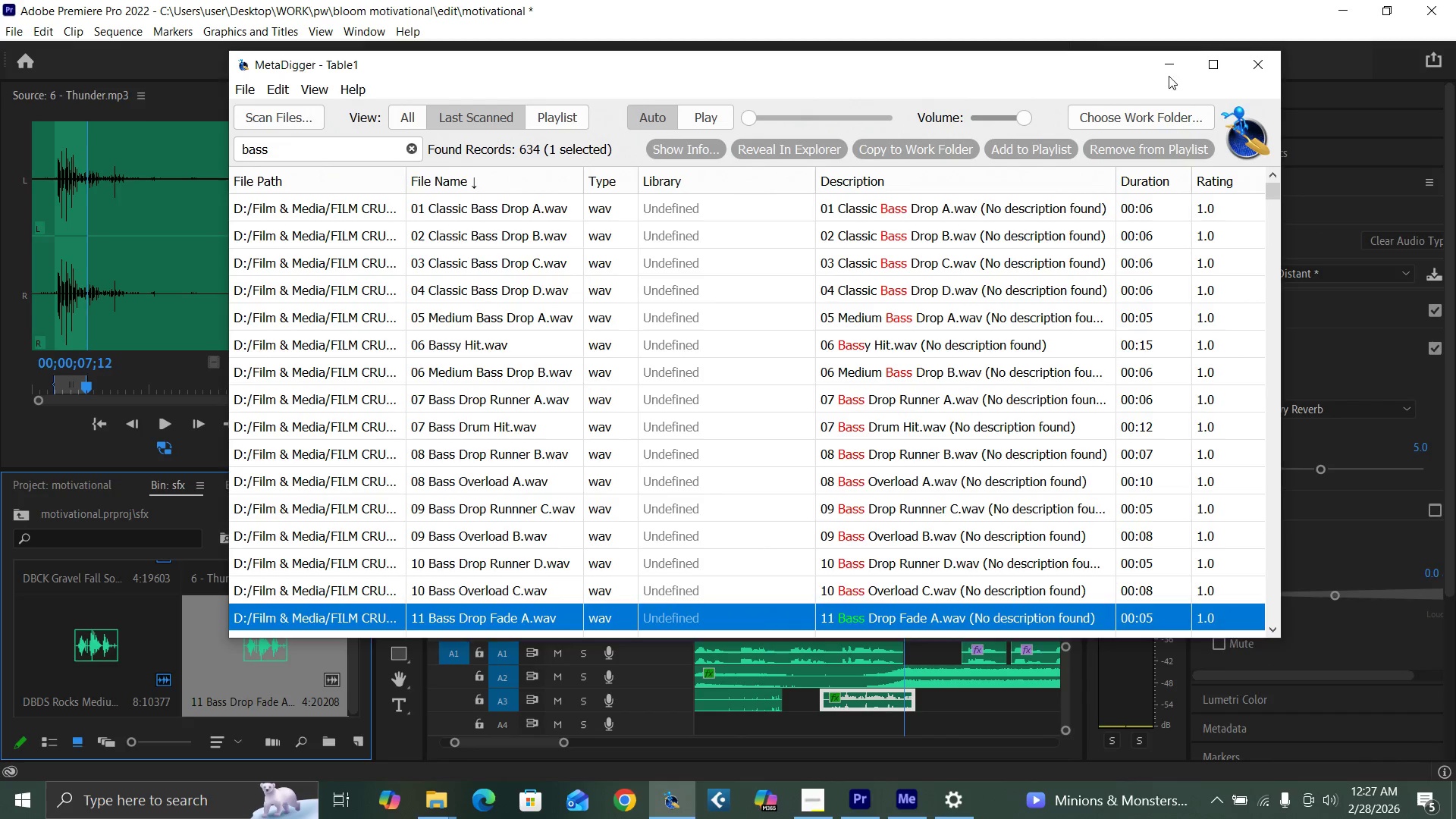 
left_click([1159, 71])
 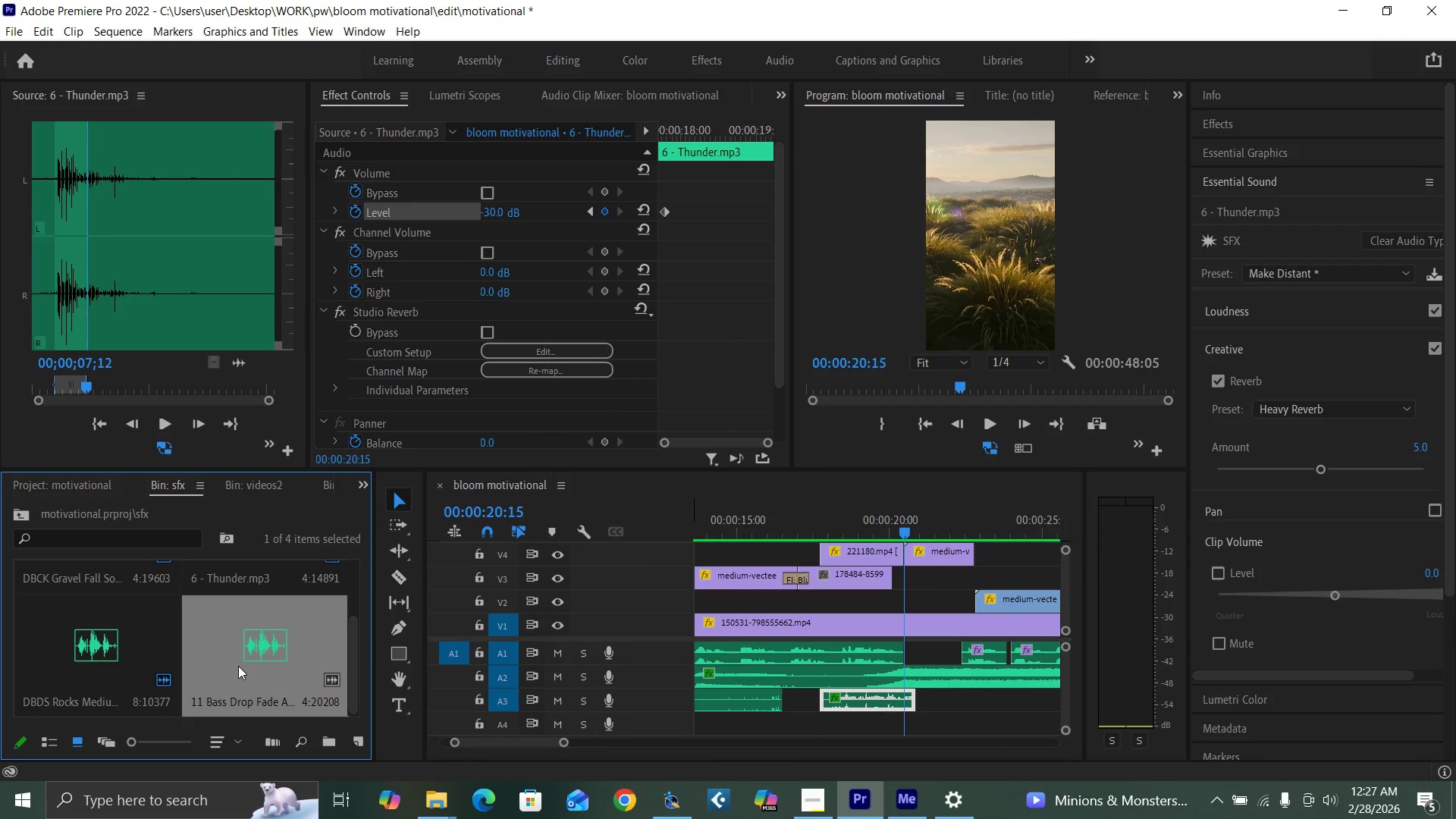 
double_click([238, 666])
 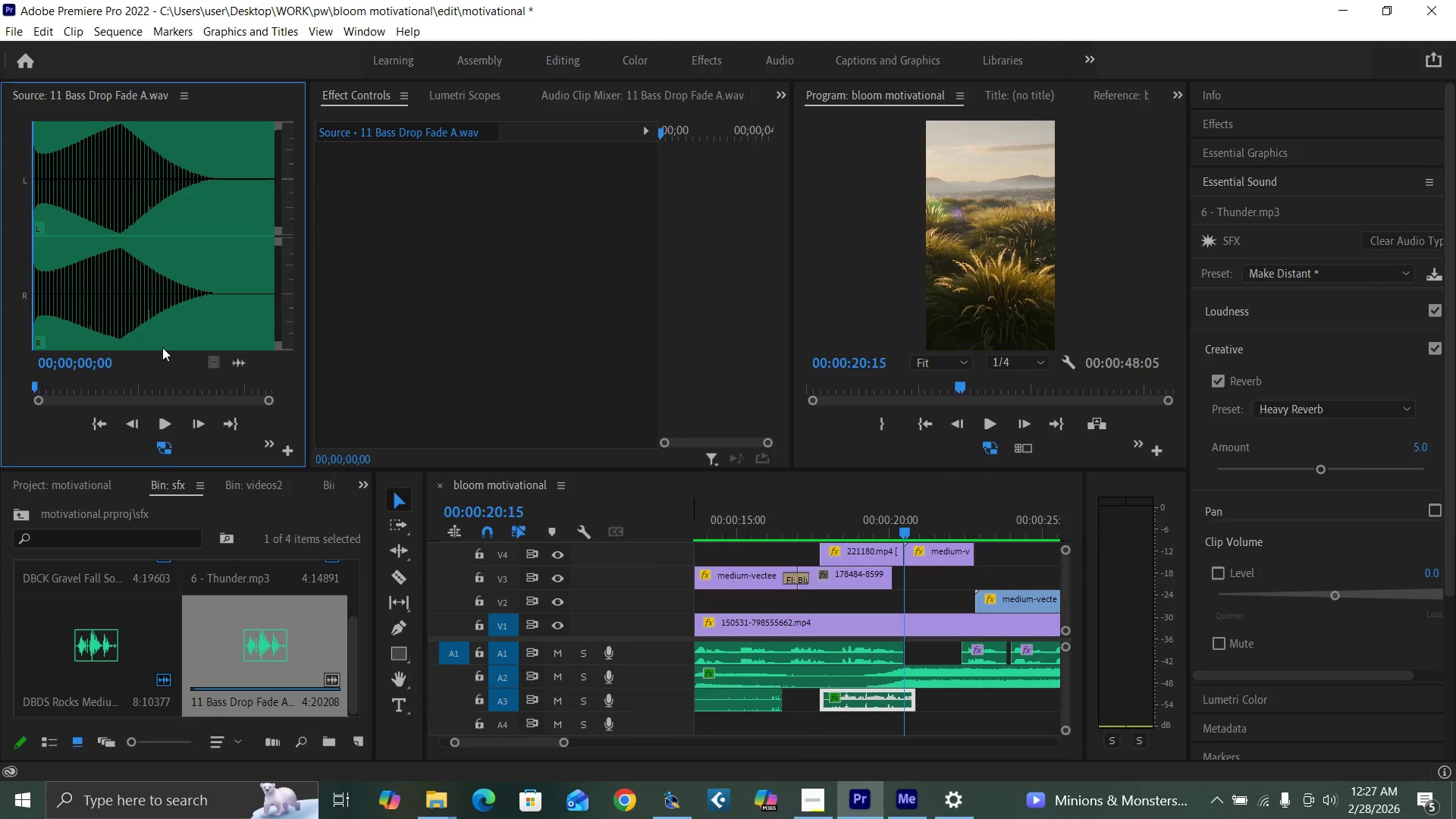 
left_click_drag(start_coordinate=[163, 394], to_coordinate=[193, 396])
 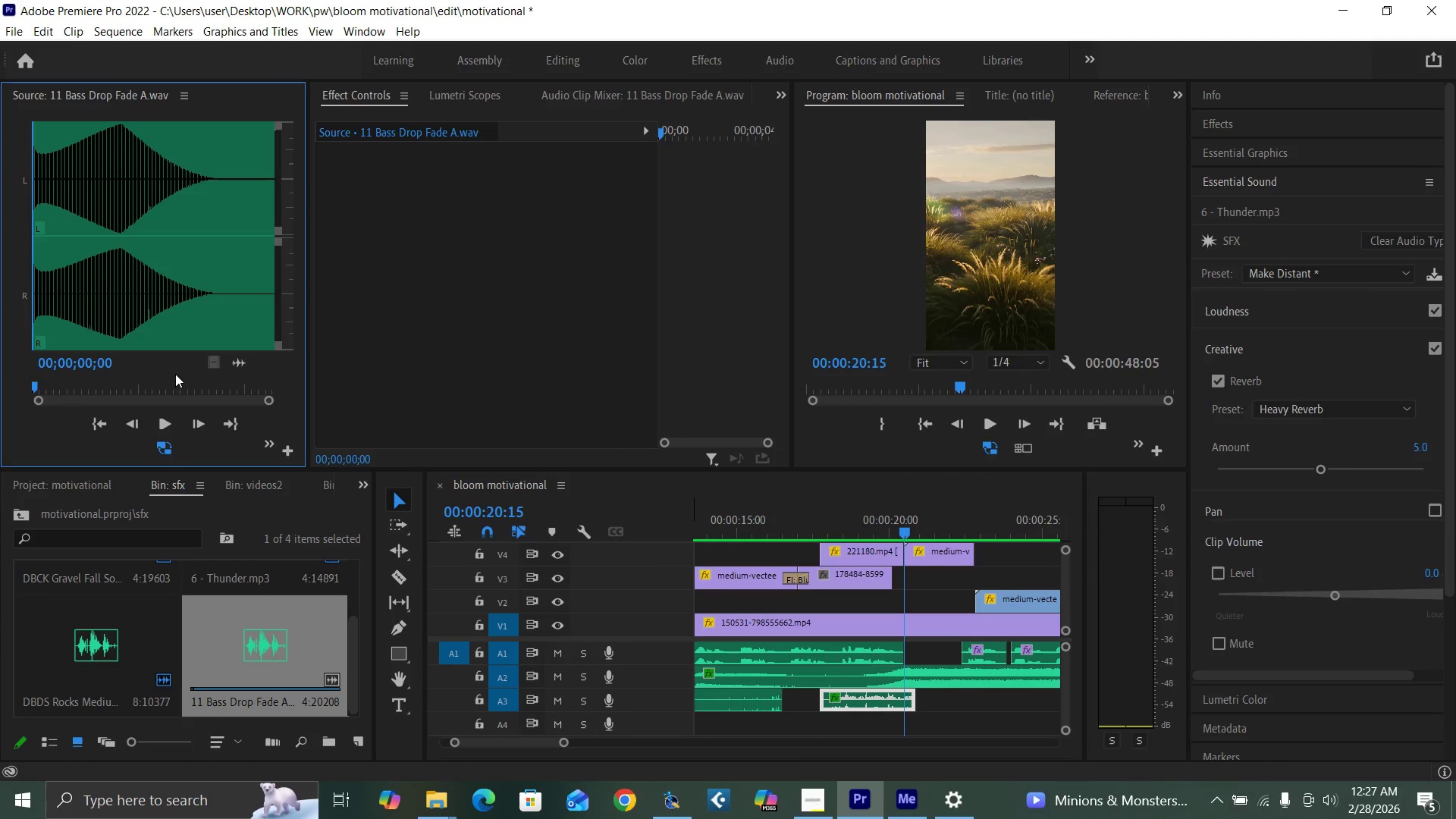 
left_click_drag(start_coordinate=[175, 374], to_coordinate=[198, 378])
 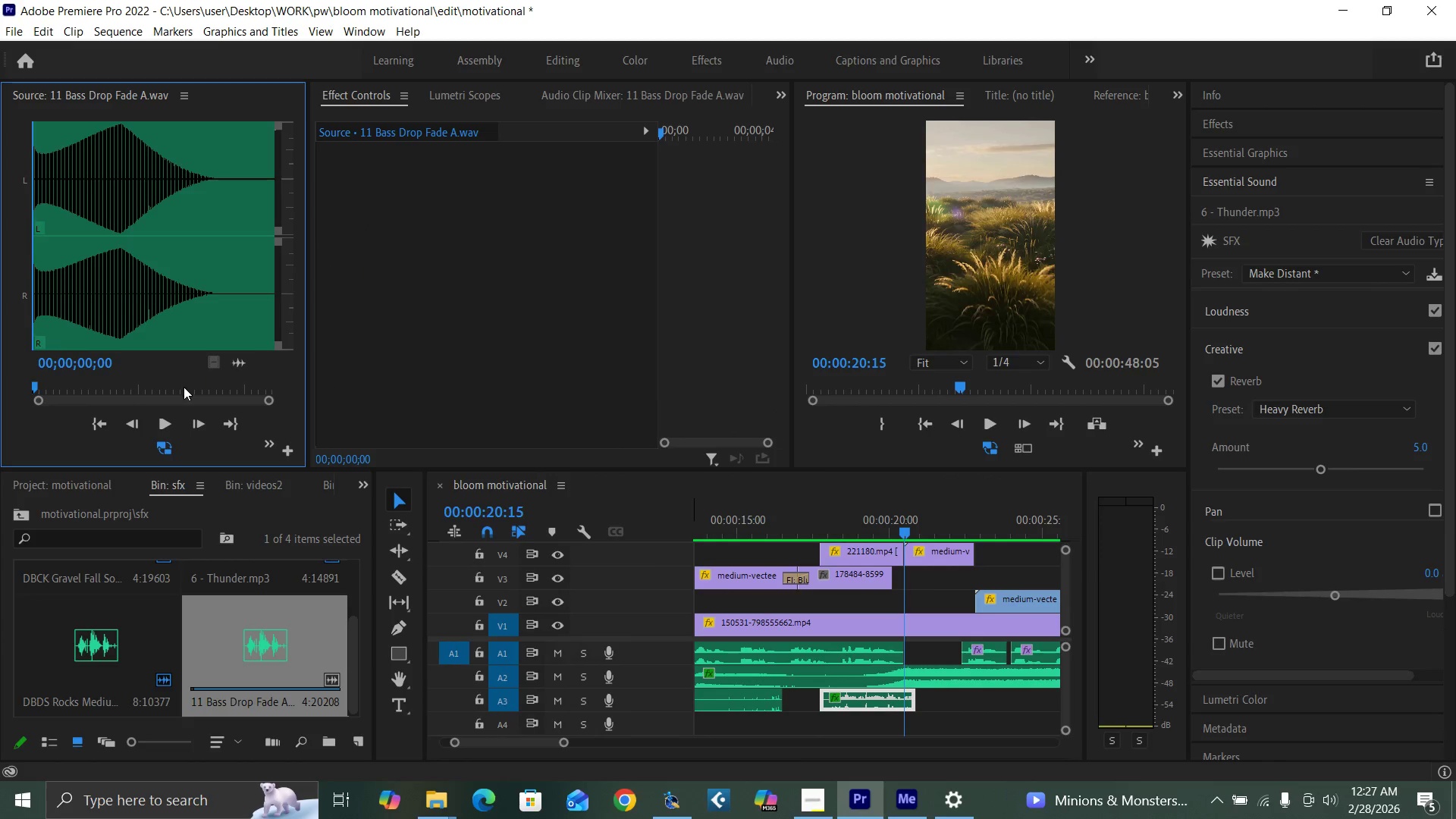 
left_click_drag(start_coordinate=[184, 387], to_coordinate=[218, 398])
 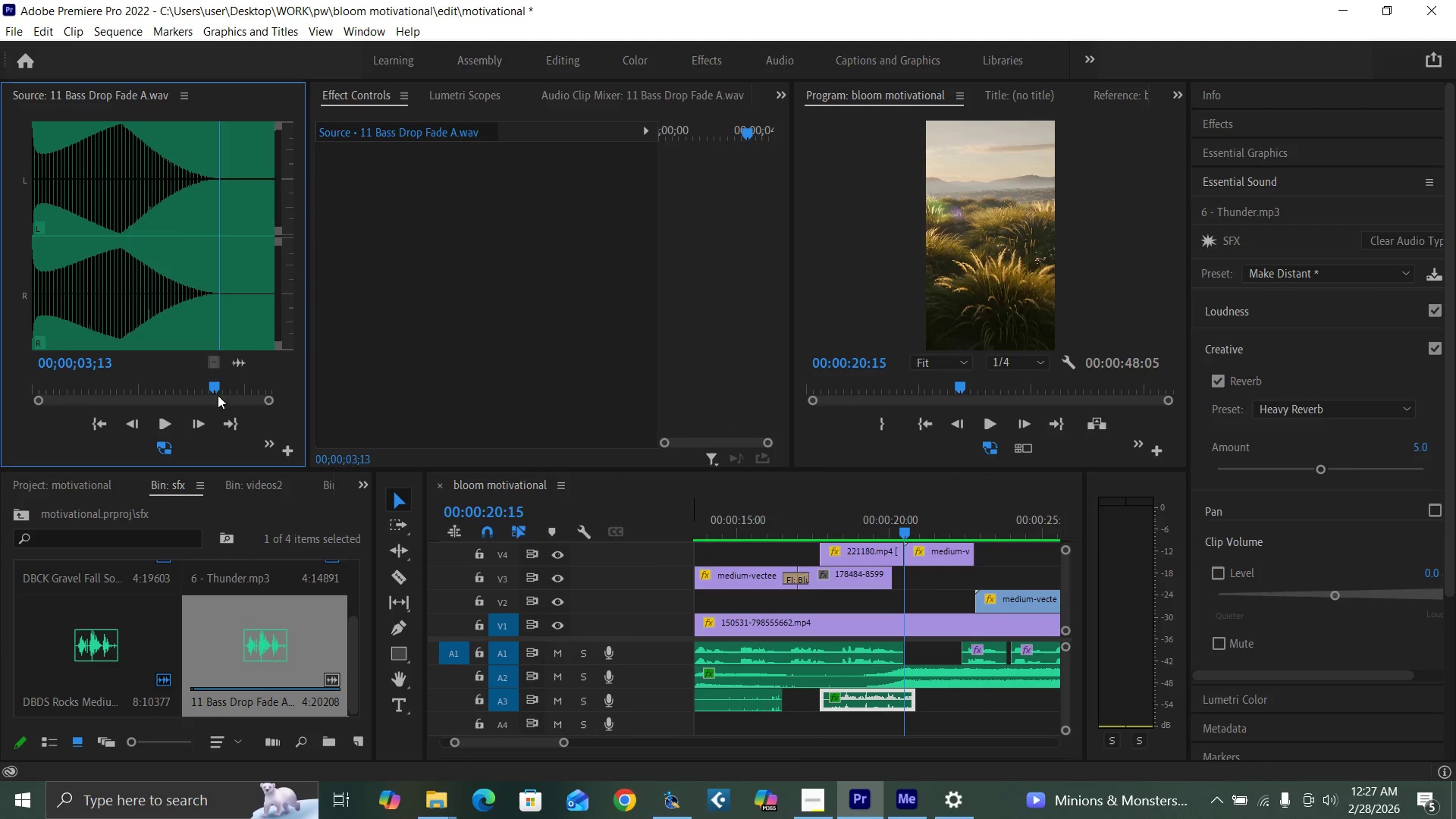 
key(O)
 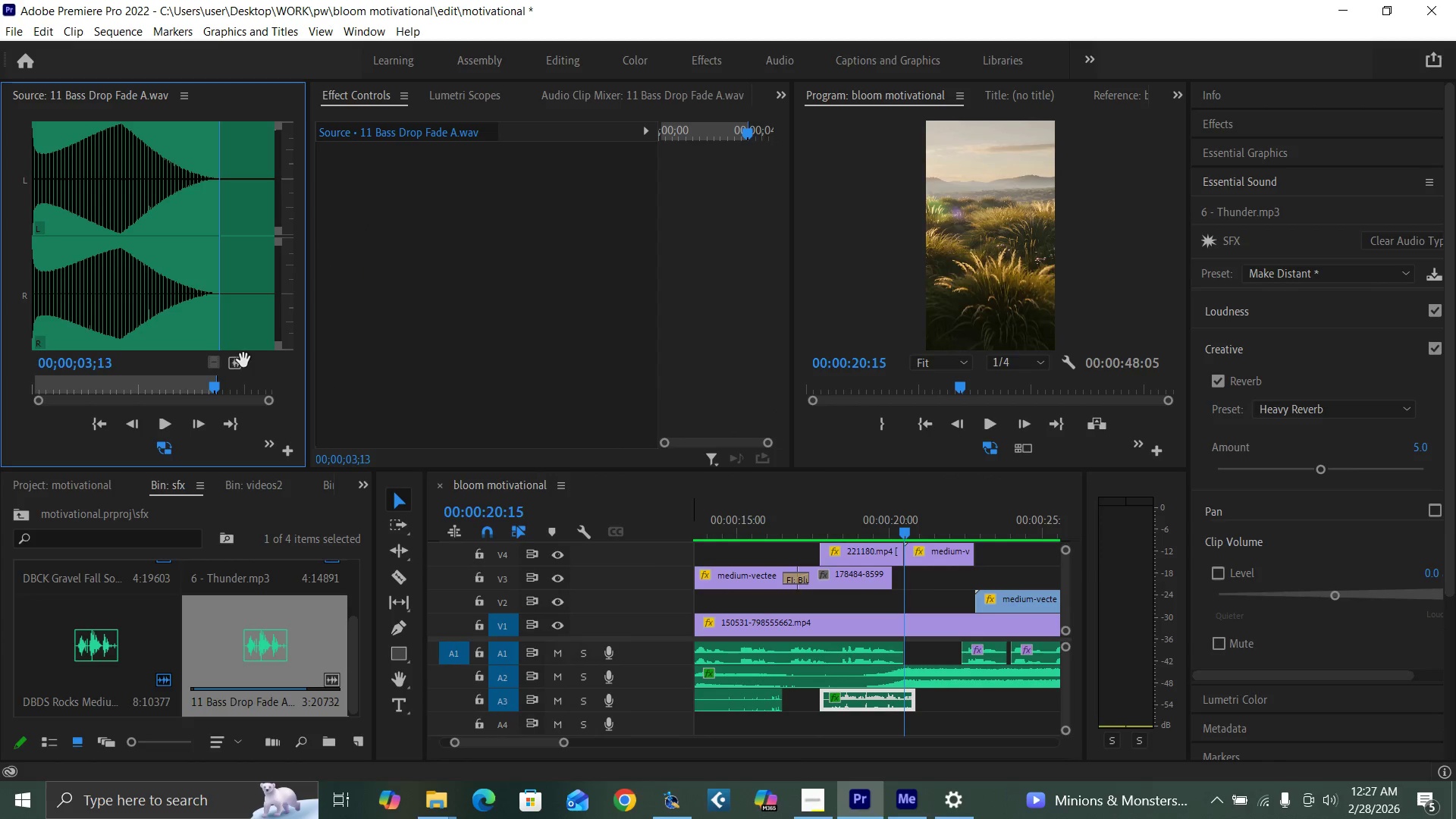 
left_click_drag(start_coordinate=[239, 369], to_coordinate=[839, 722])
 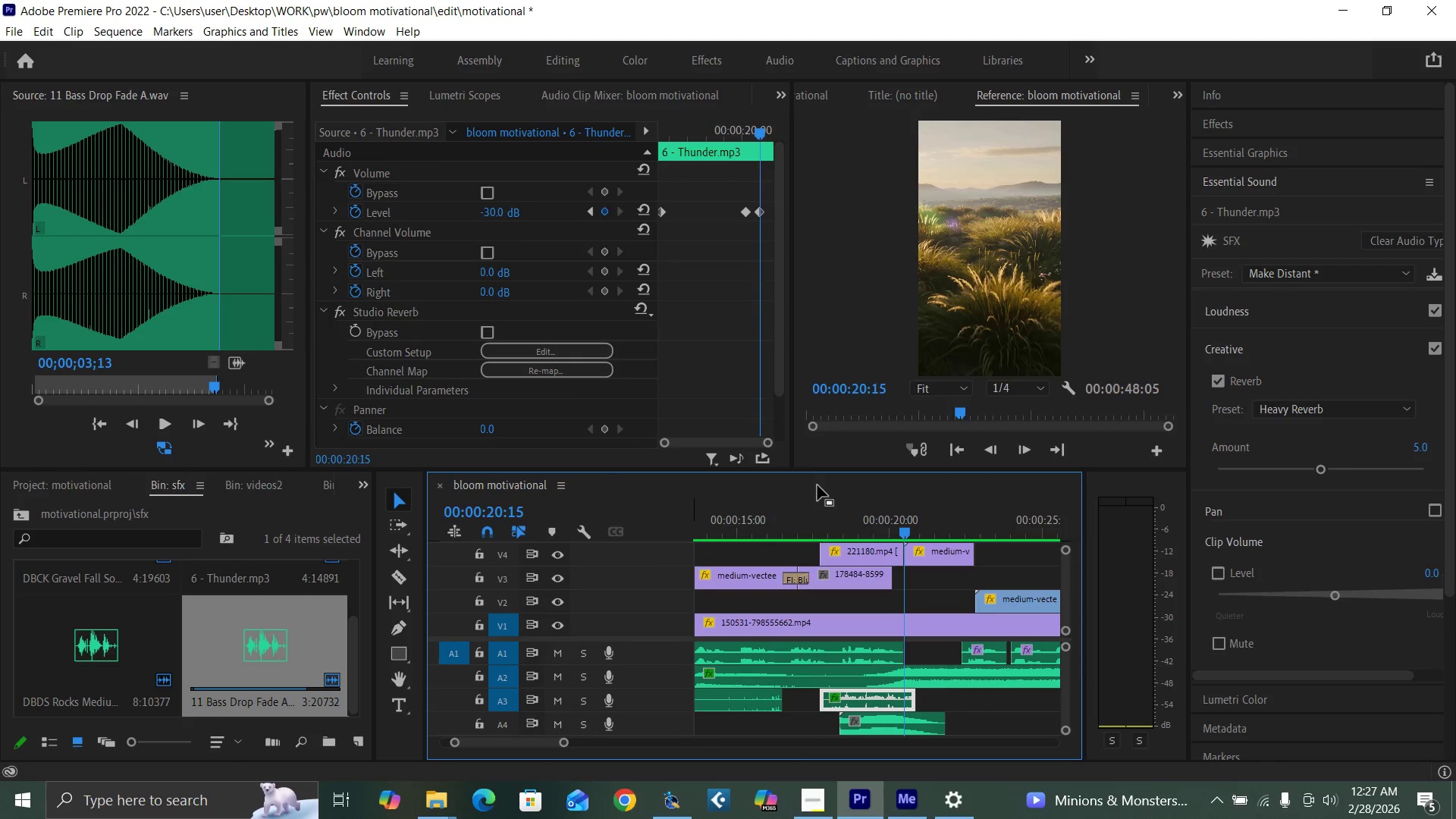 
left_click([804, 529])
 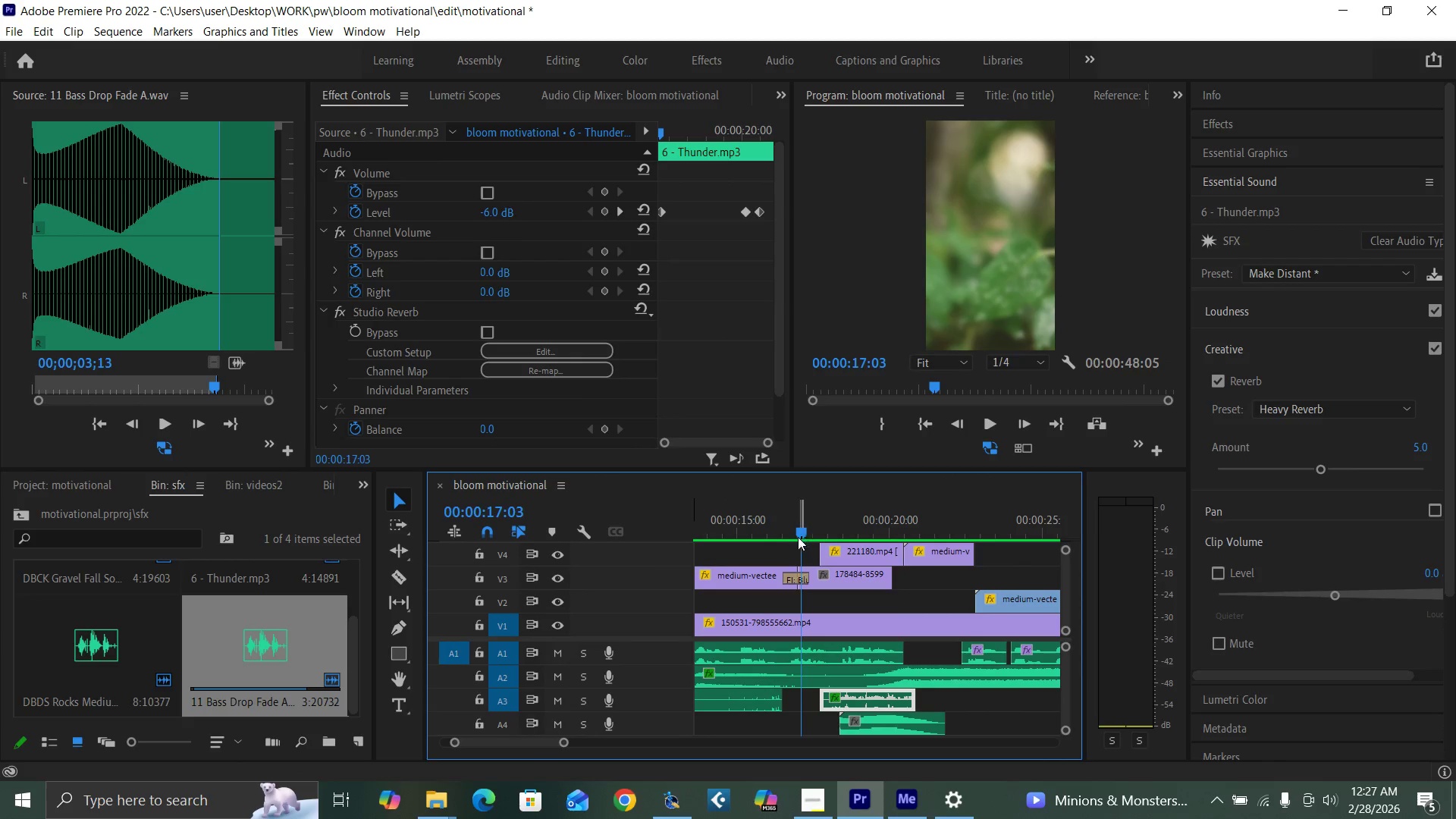 
key(Space)
 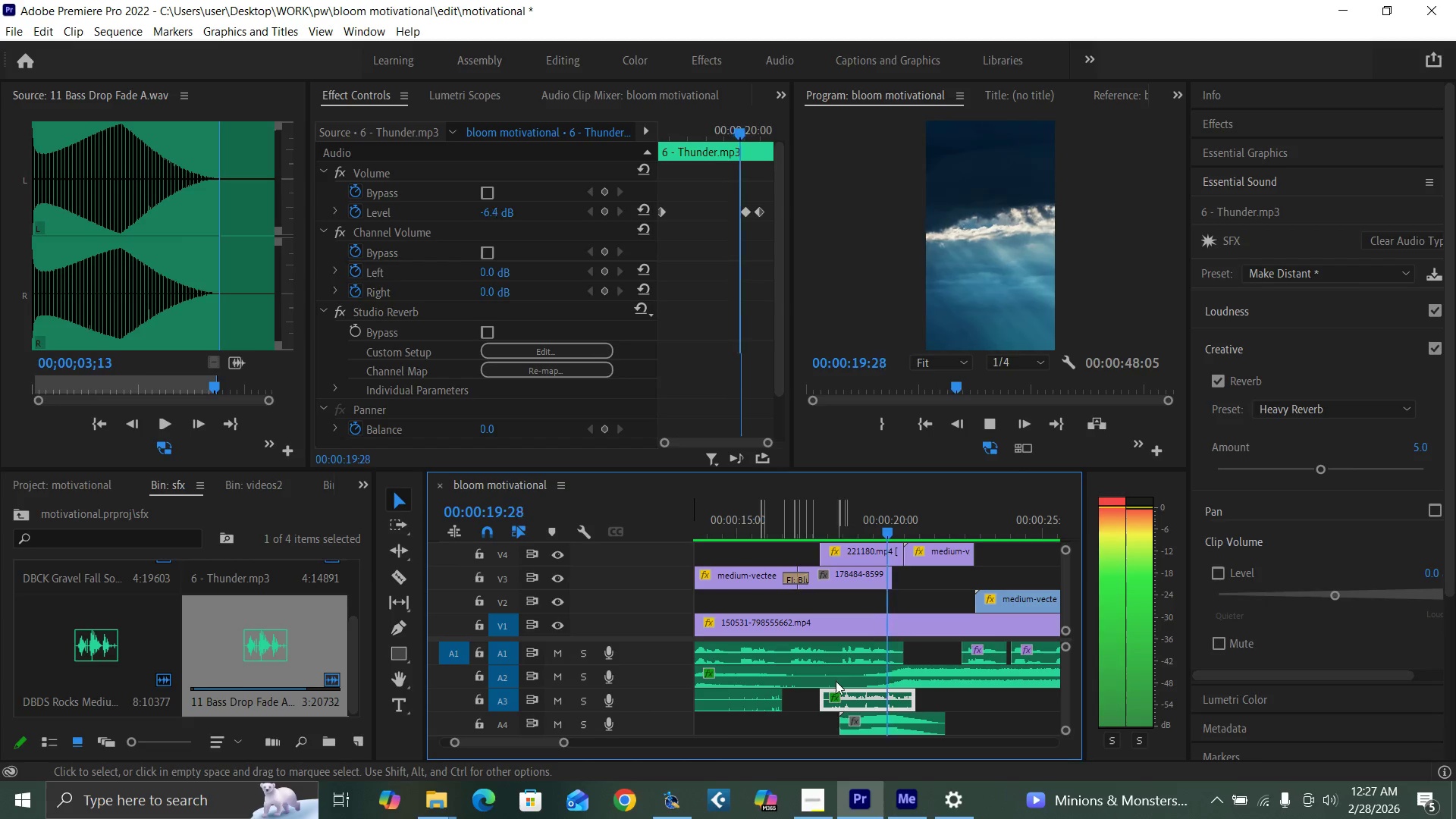 
key(Space)
 